 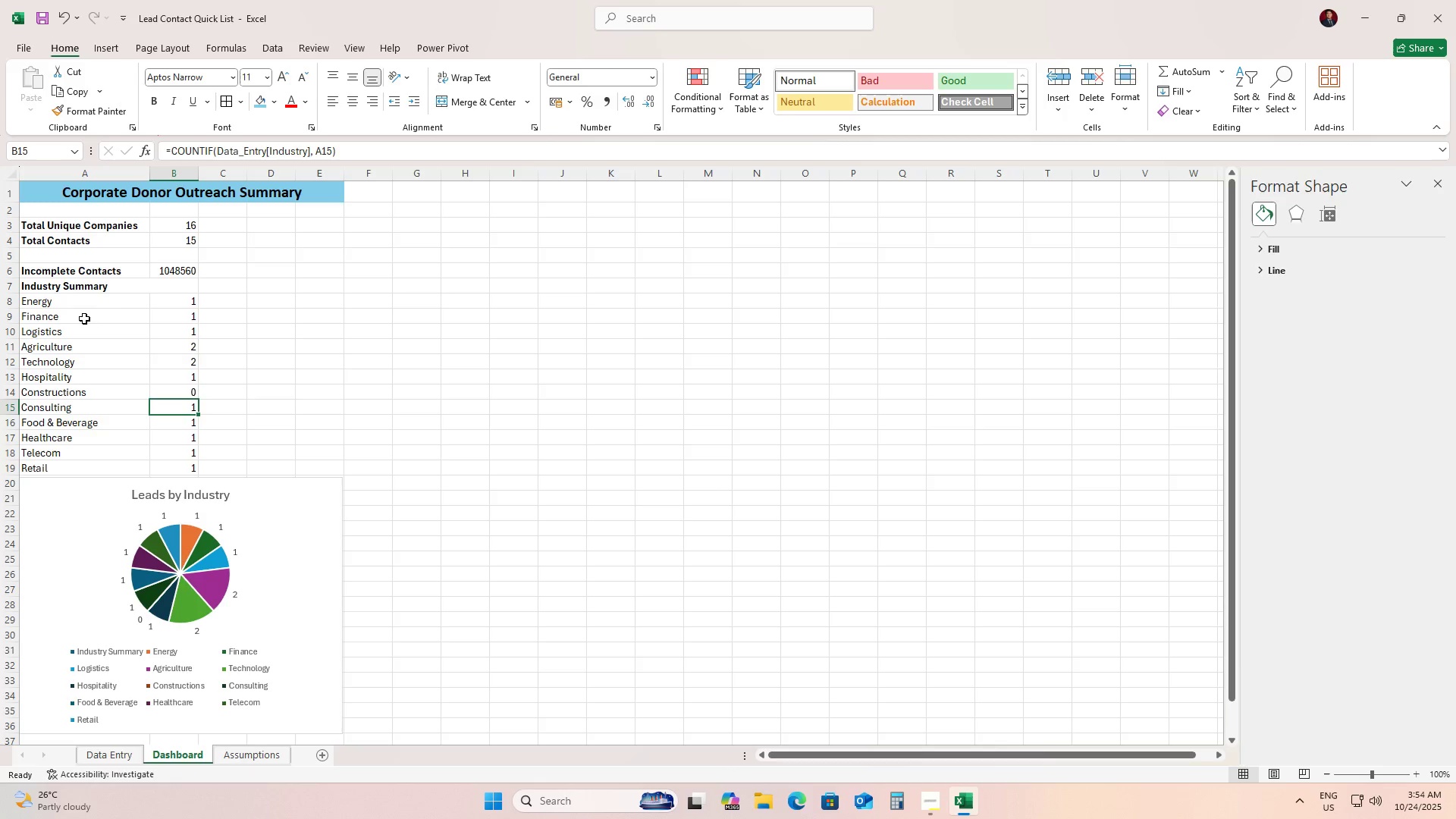 
left_click_drag(start_coordinate=[34, 272], to_coordinate=[189, 277])
 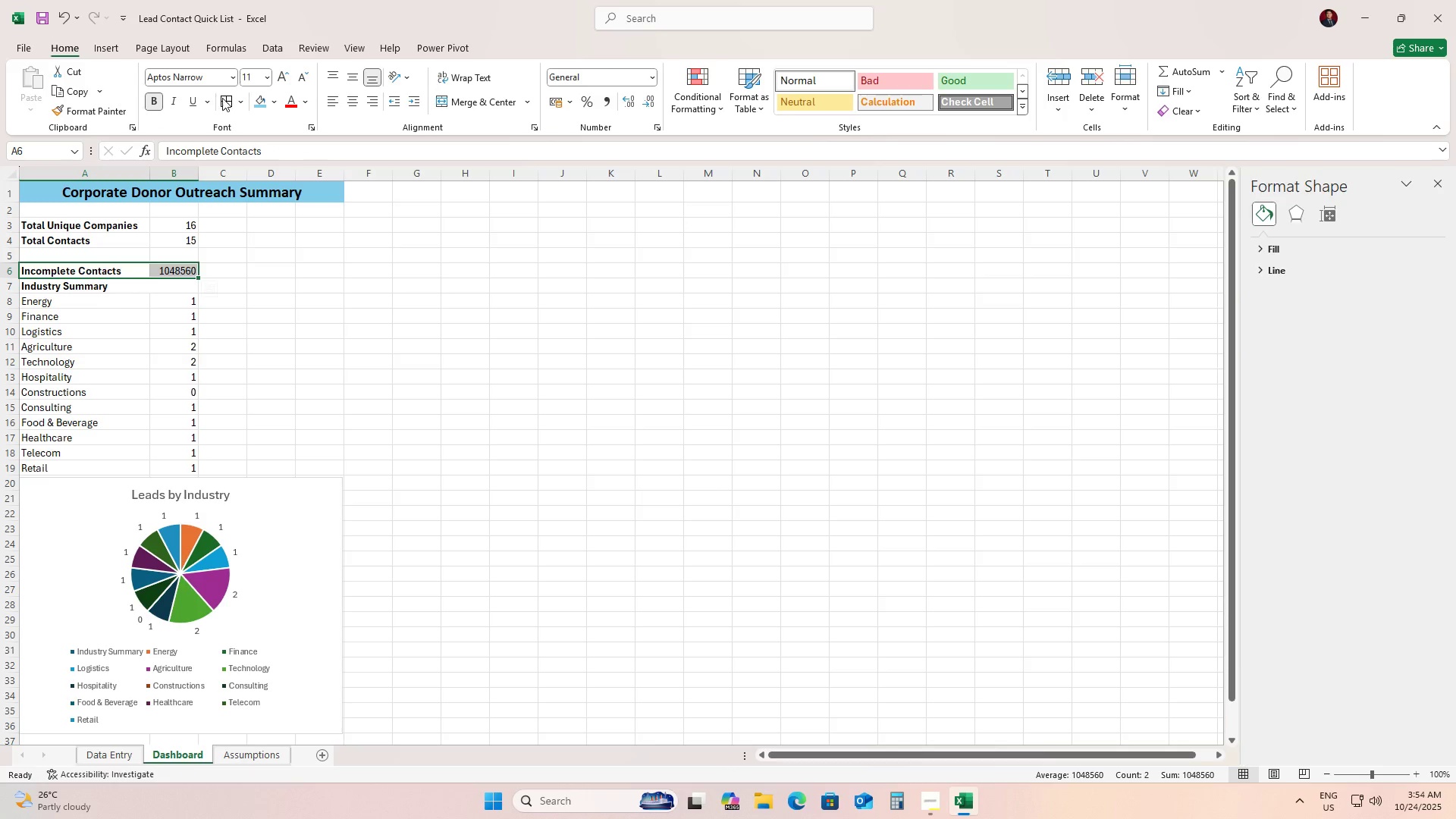 
left_click([231, 105])
 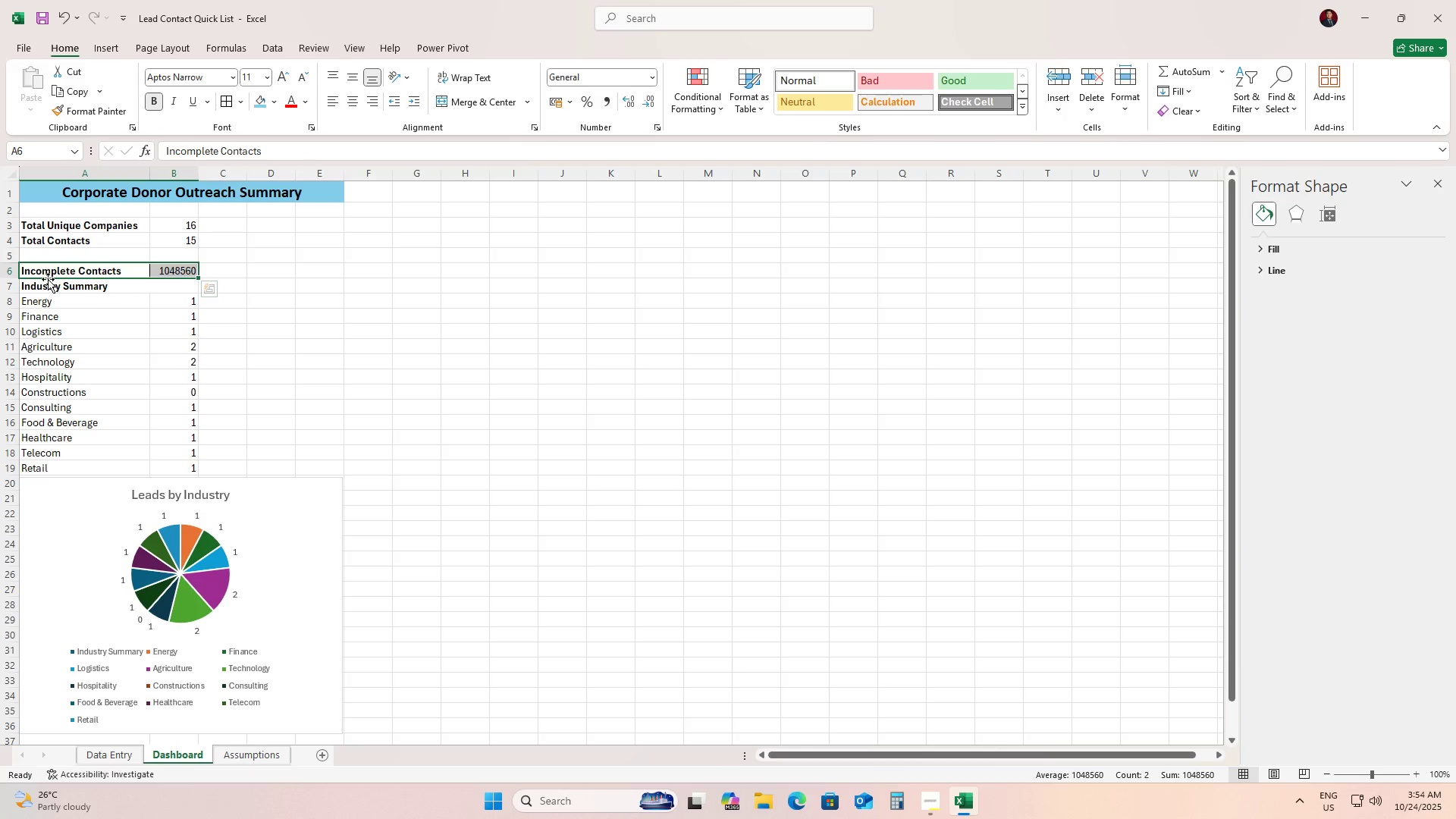 
left_click_drag(start_coordinate=[37, 280], to_coordinate=[156, 471])
 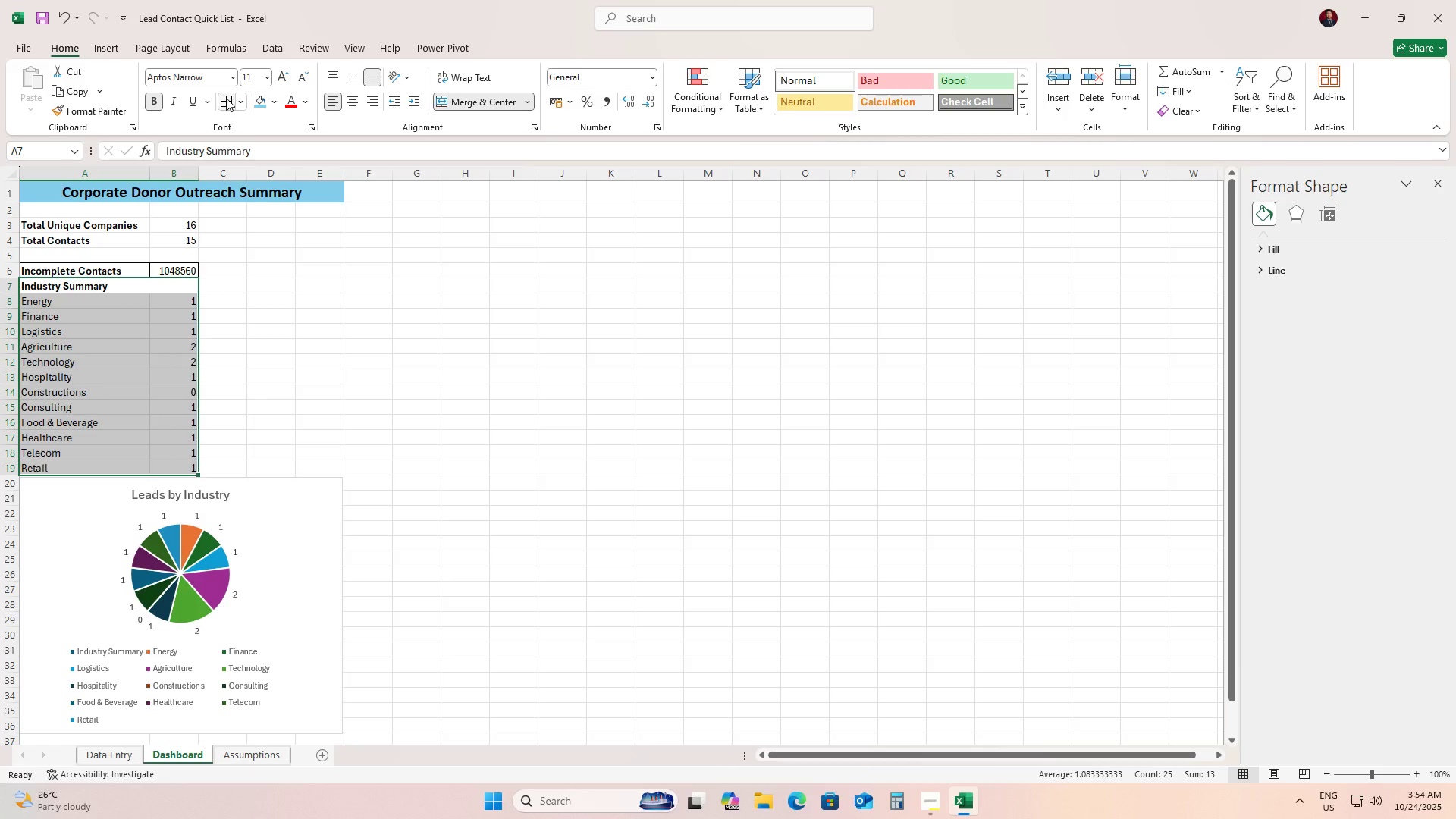 
left_click([226, 98])
 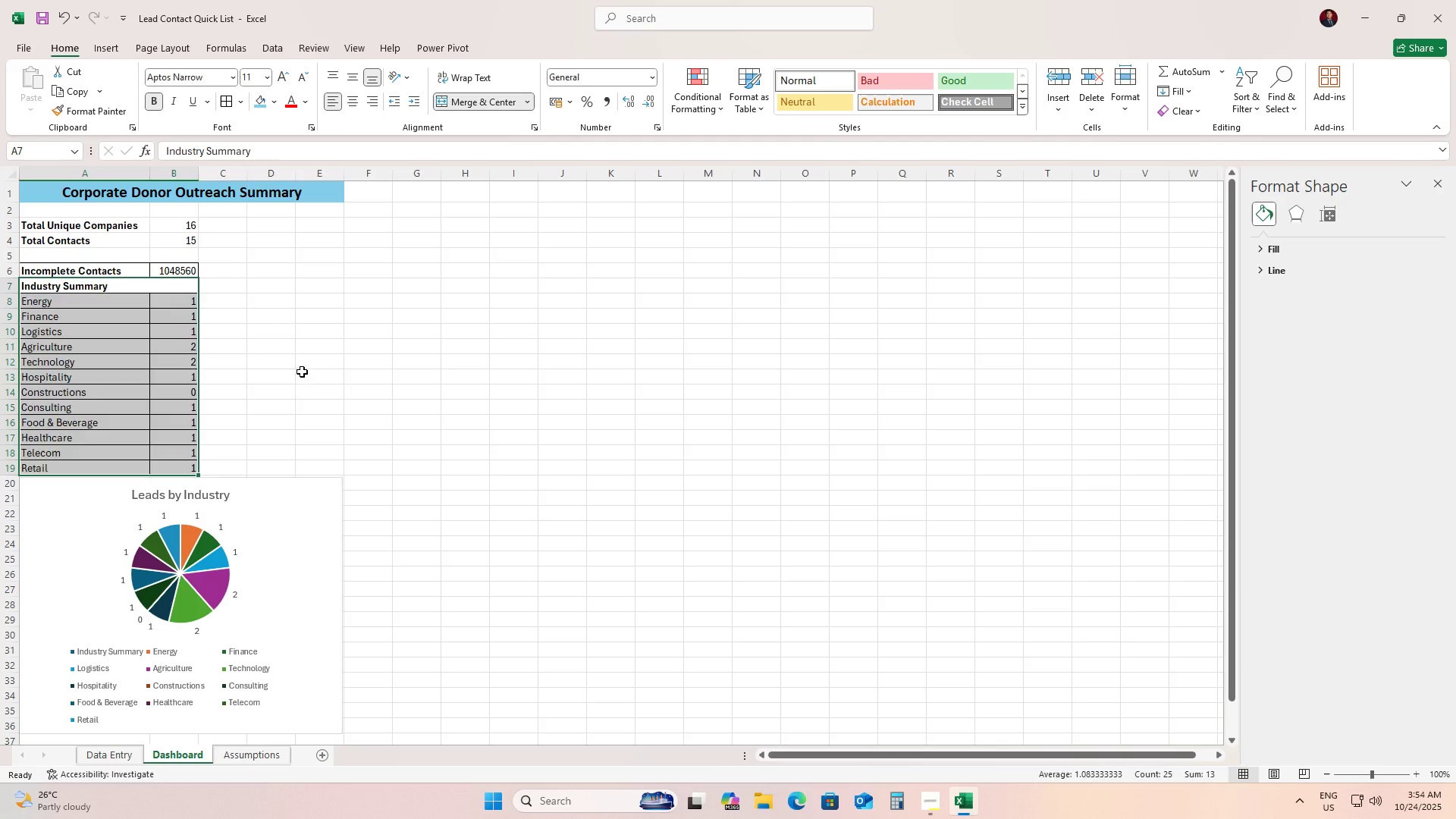 
left_click([302, 372])
 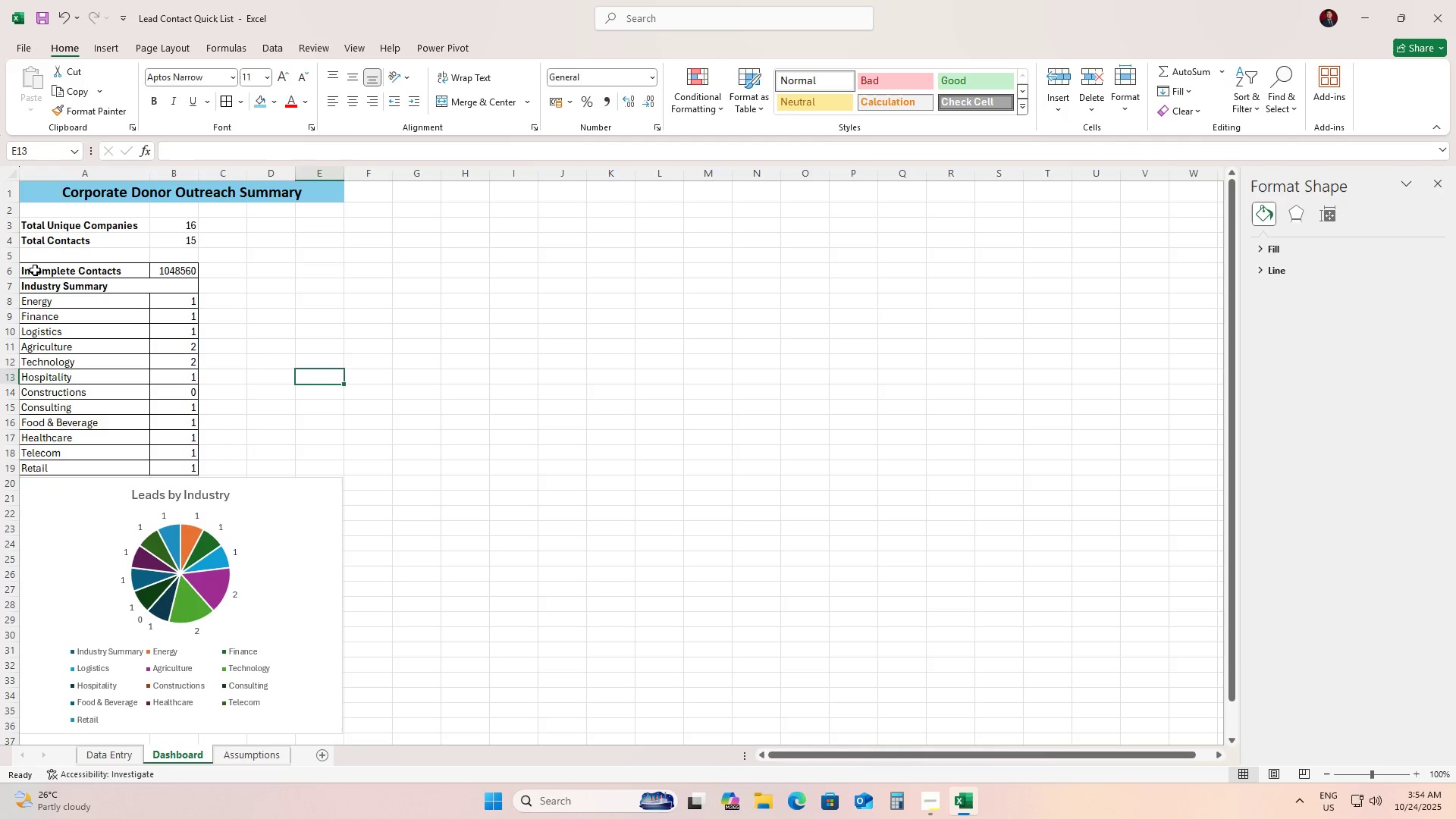 
left_click([35, 270])
 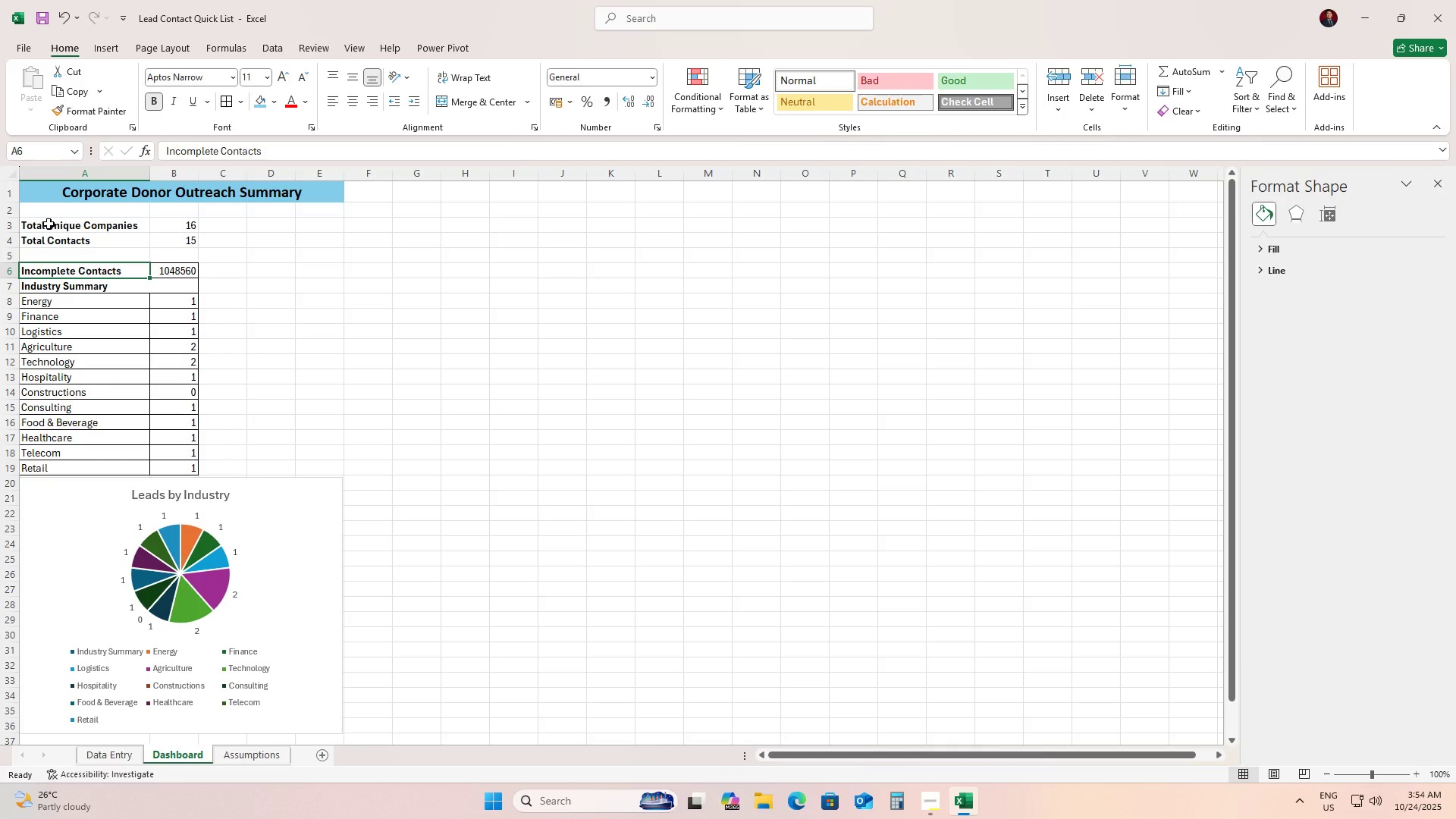 
left_click_drag(start_coordinate=[49, 224], to_coordinate=[179, 243])
 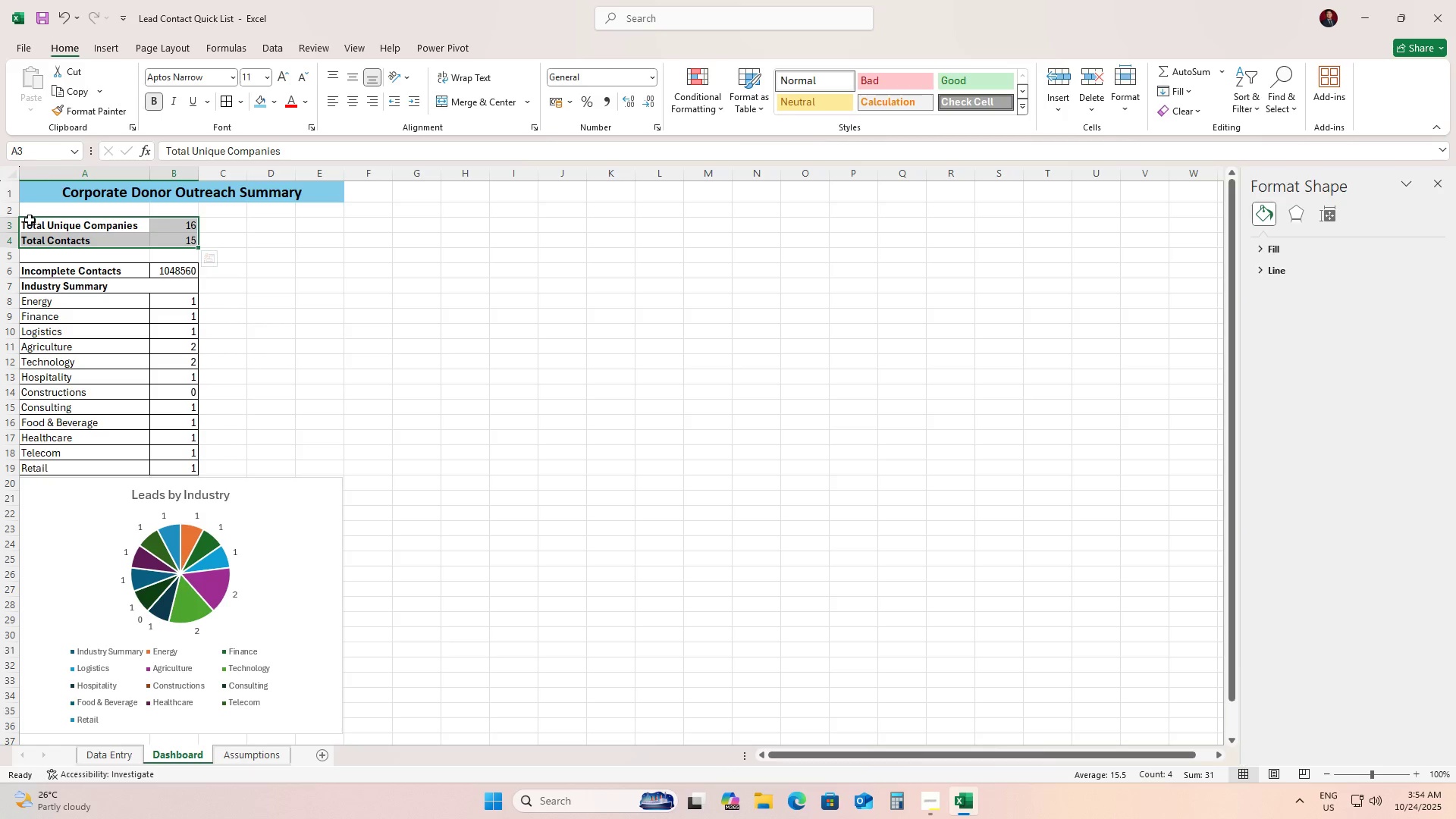 
left_click([29, 221])
 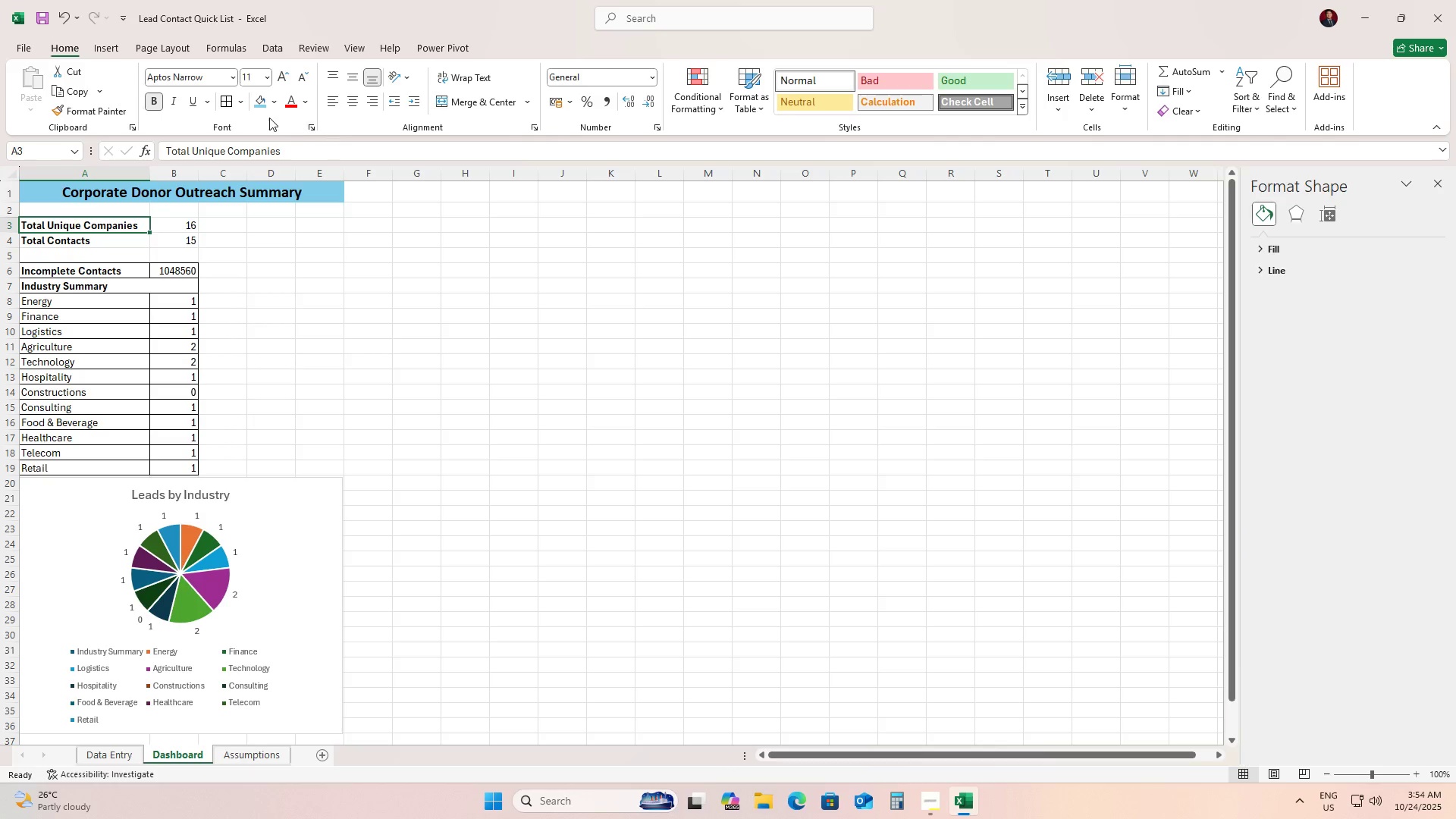 
left_click([274, 106])
 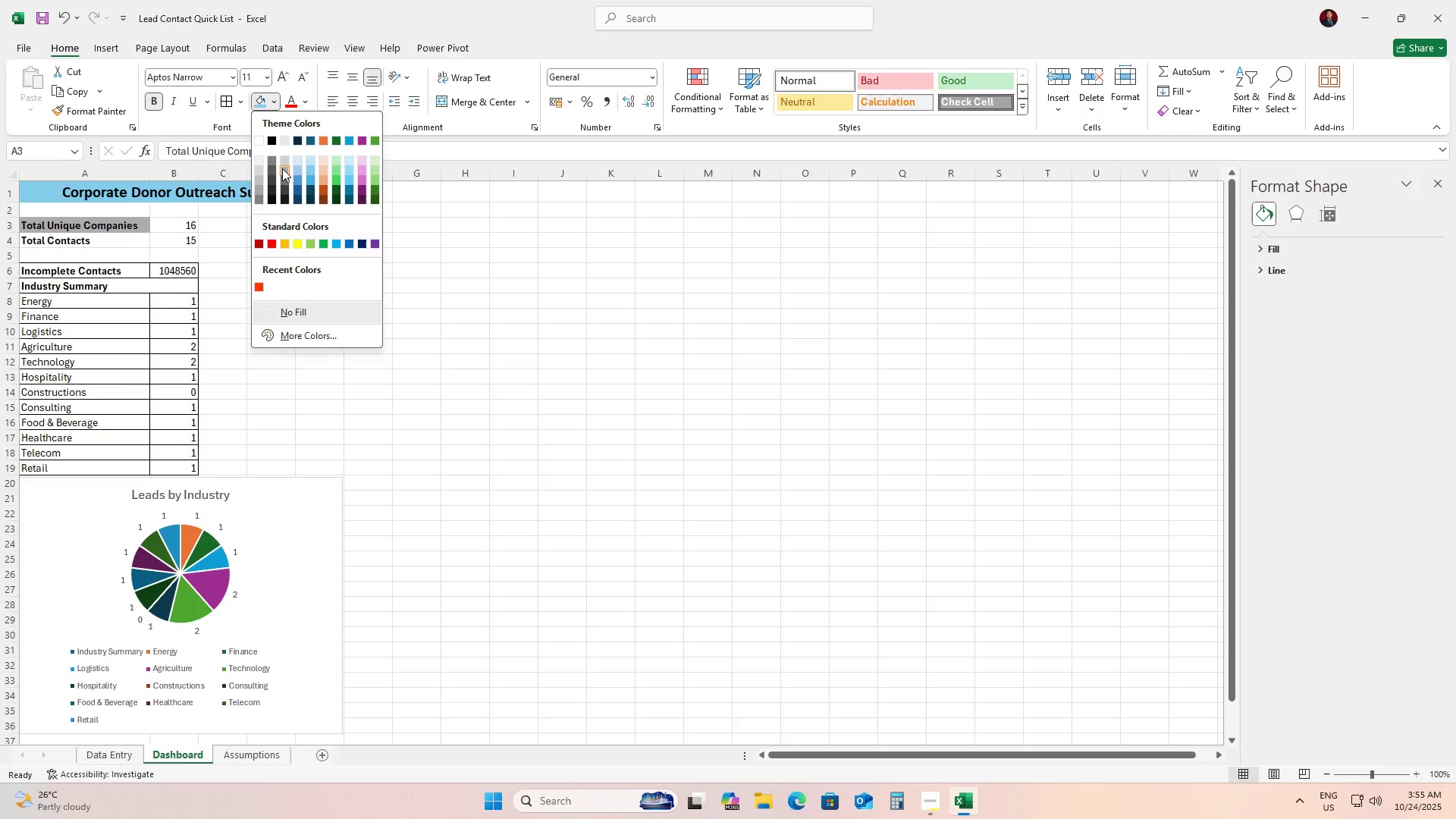 
left_click([284, 168])
 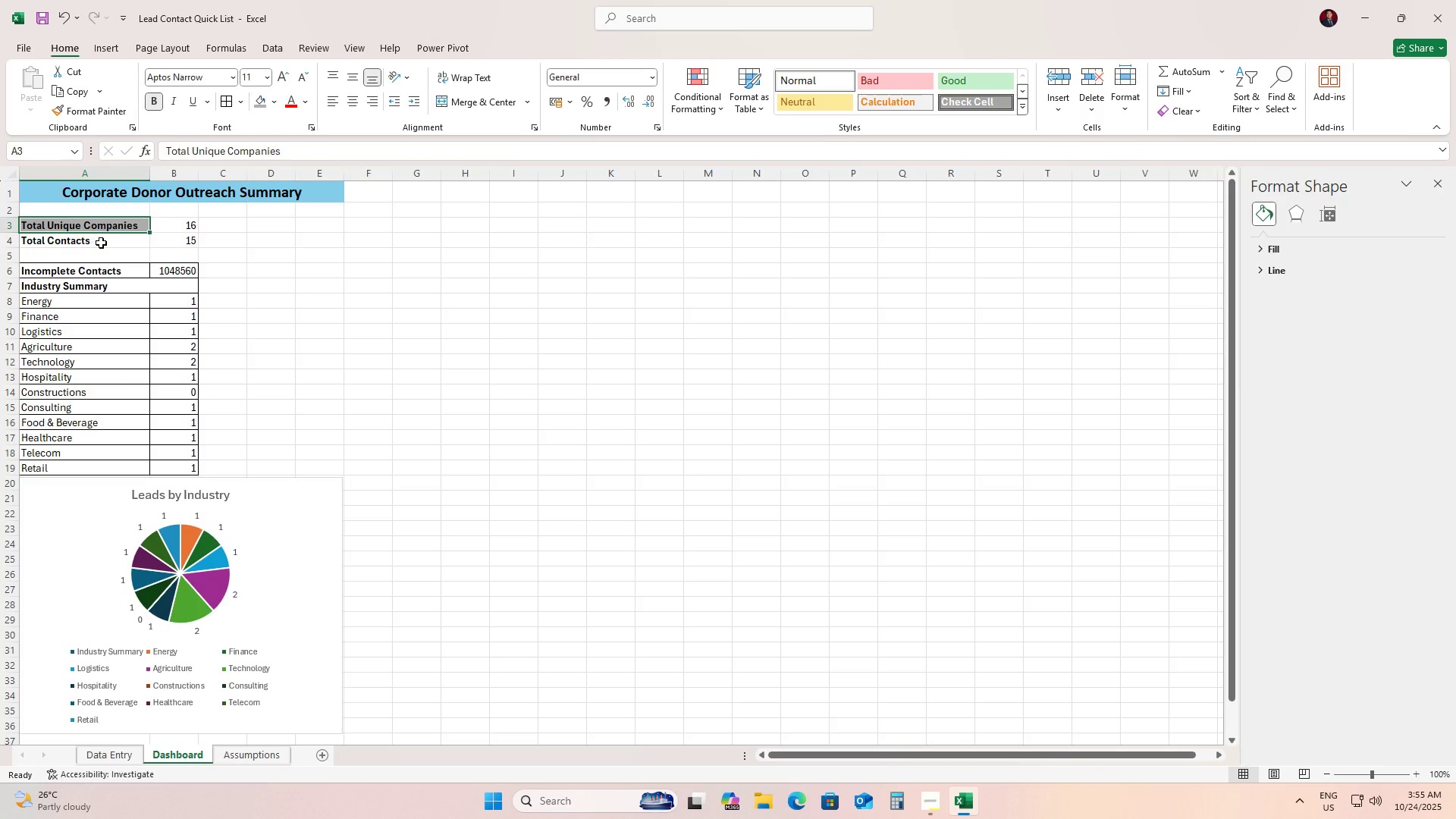 
left_click([103, 243])
 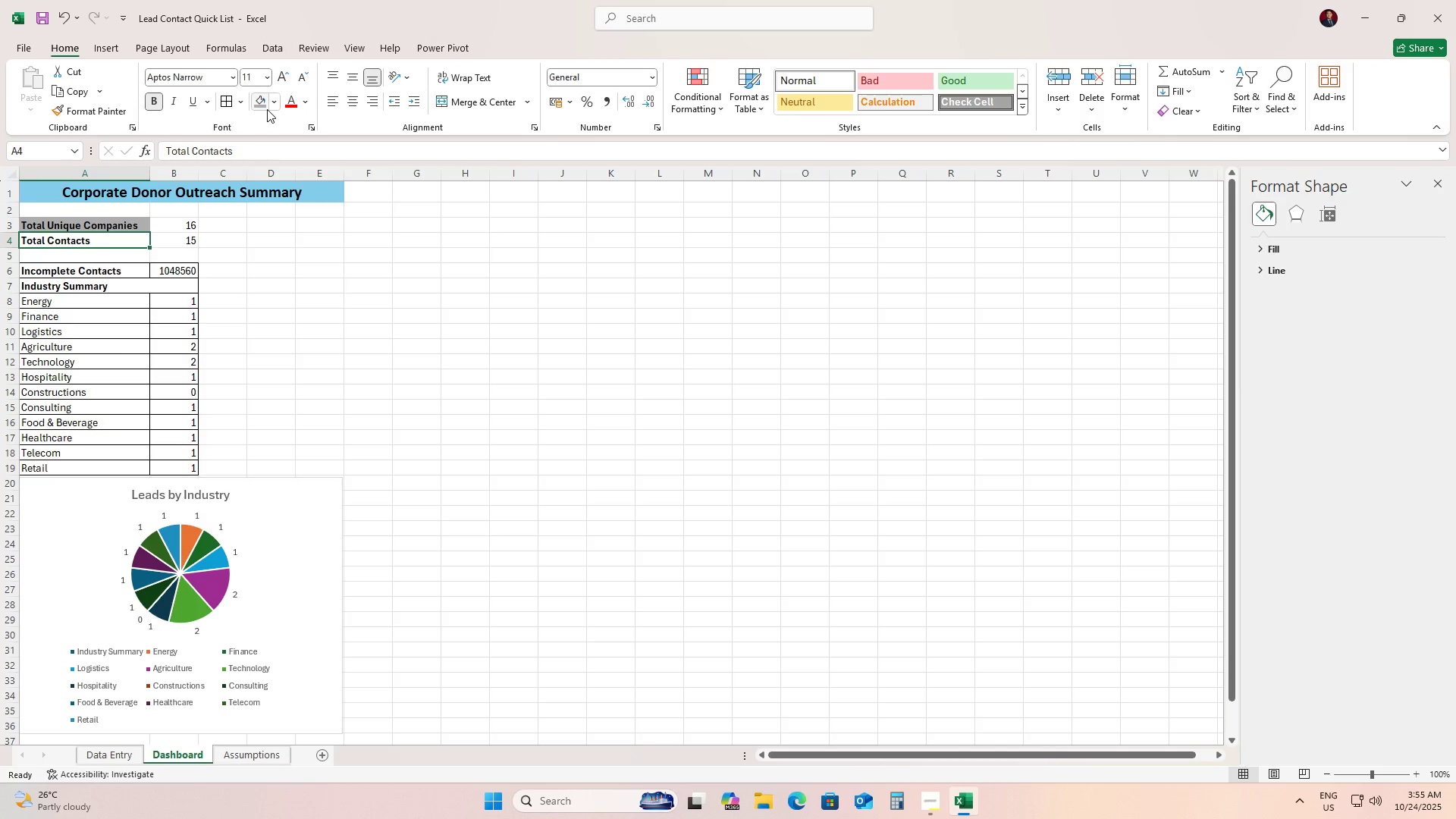 
left_click([263, 105])
 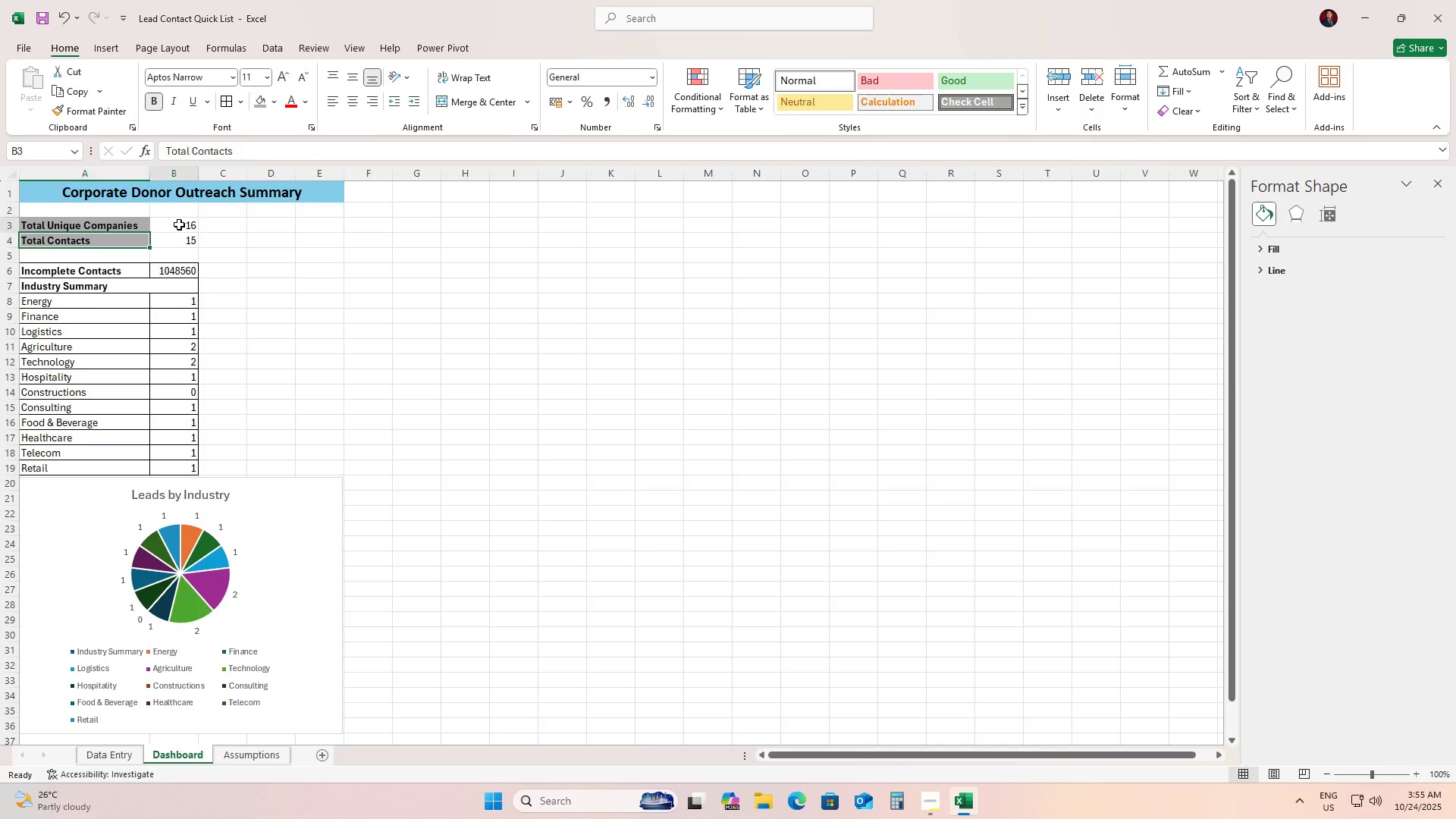 
left_click_drag(start_coordinate=[179, 224], to_coordinate=[180, 240])
 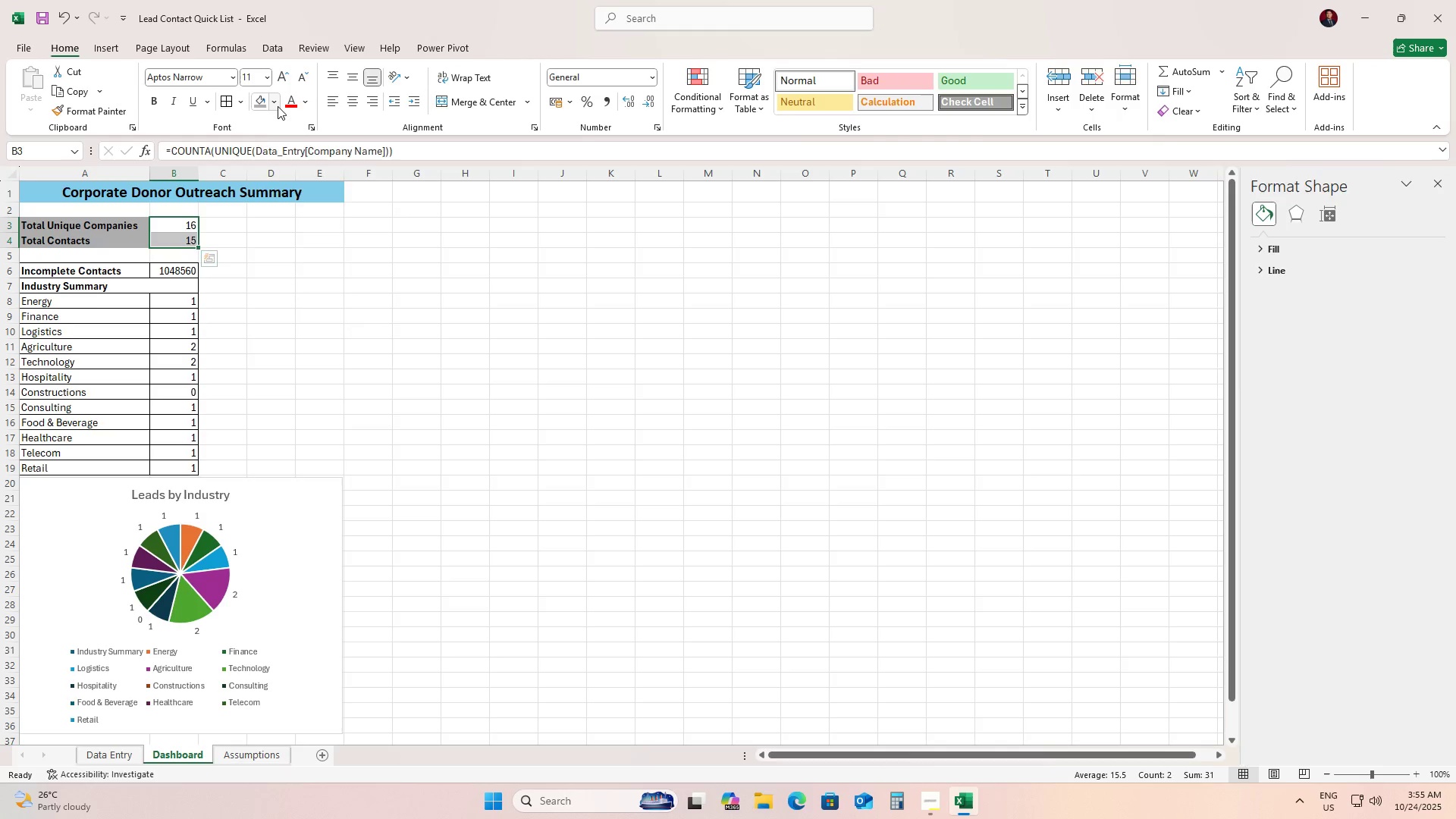 
left_click([278, 106])
 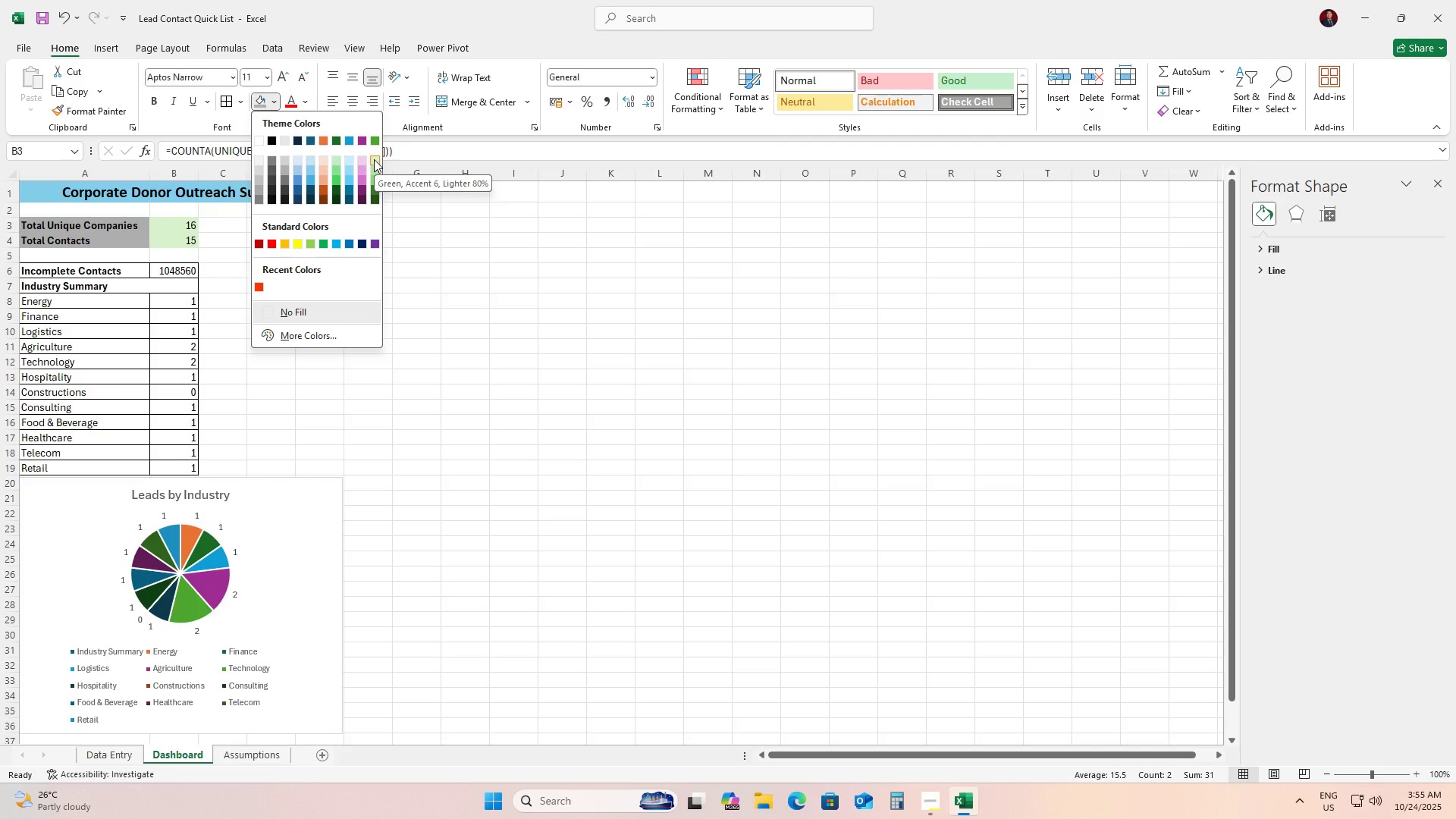 
wait(9.24)
 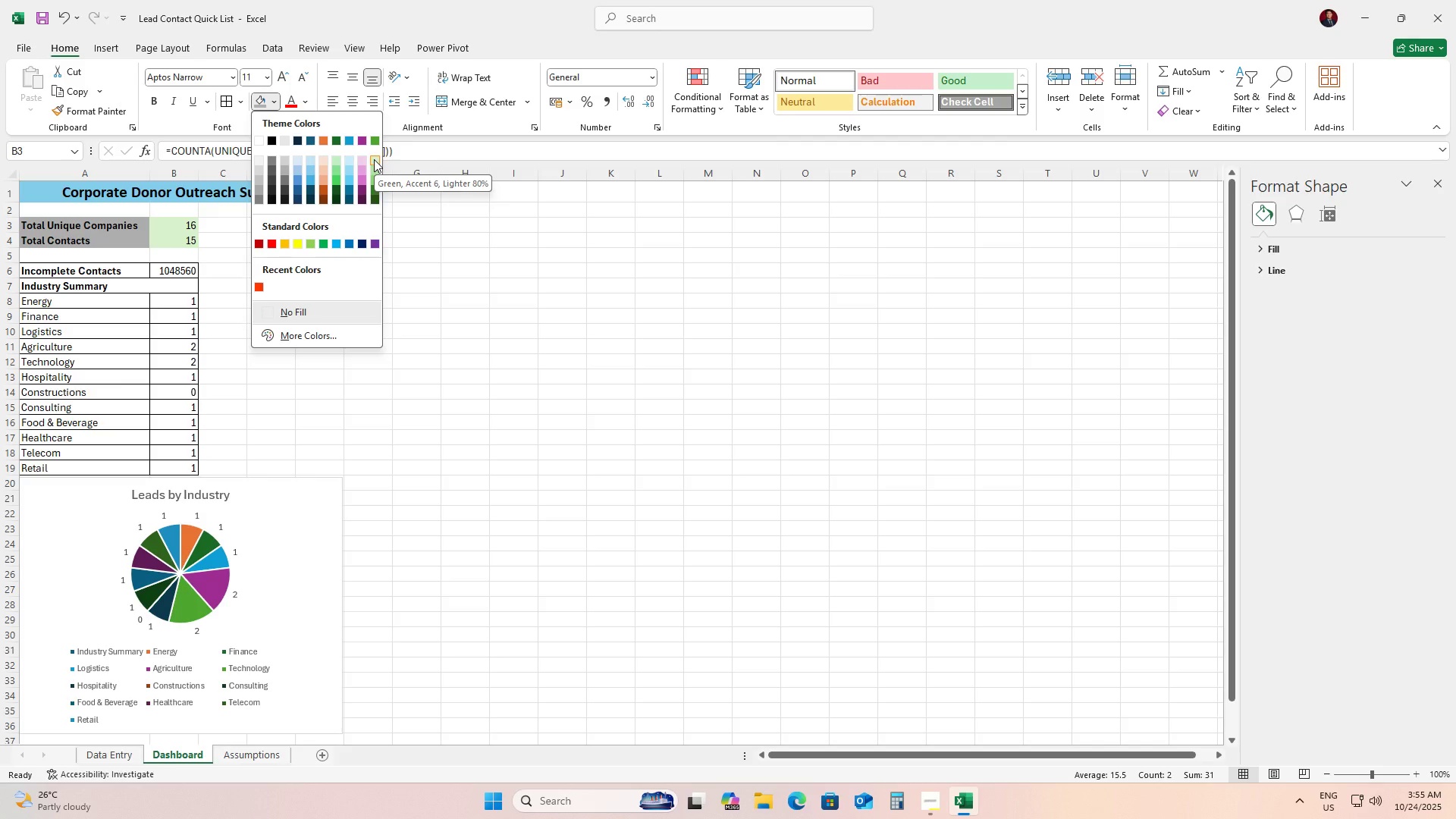 
left_click([36, 219])
 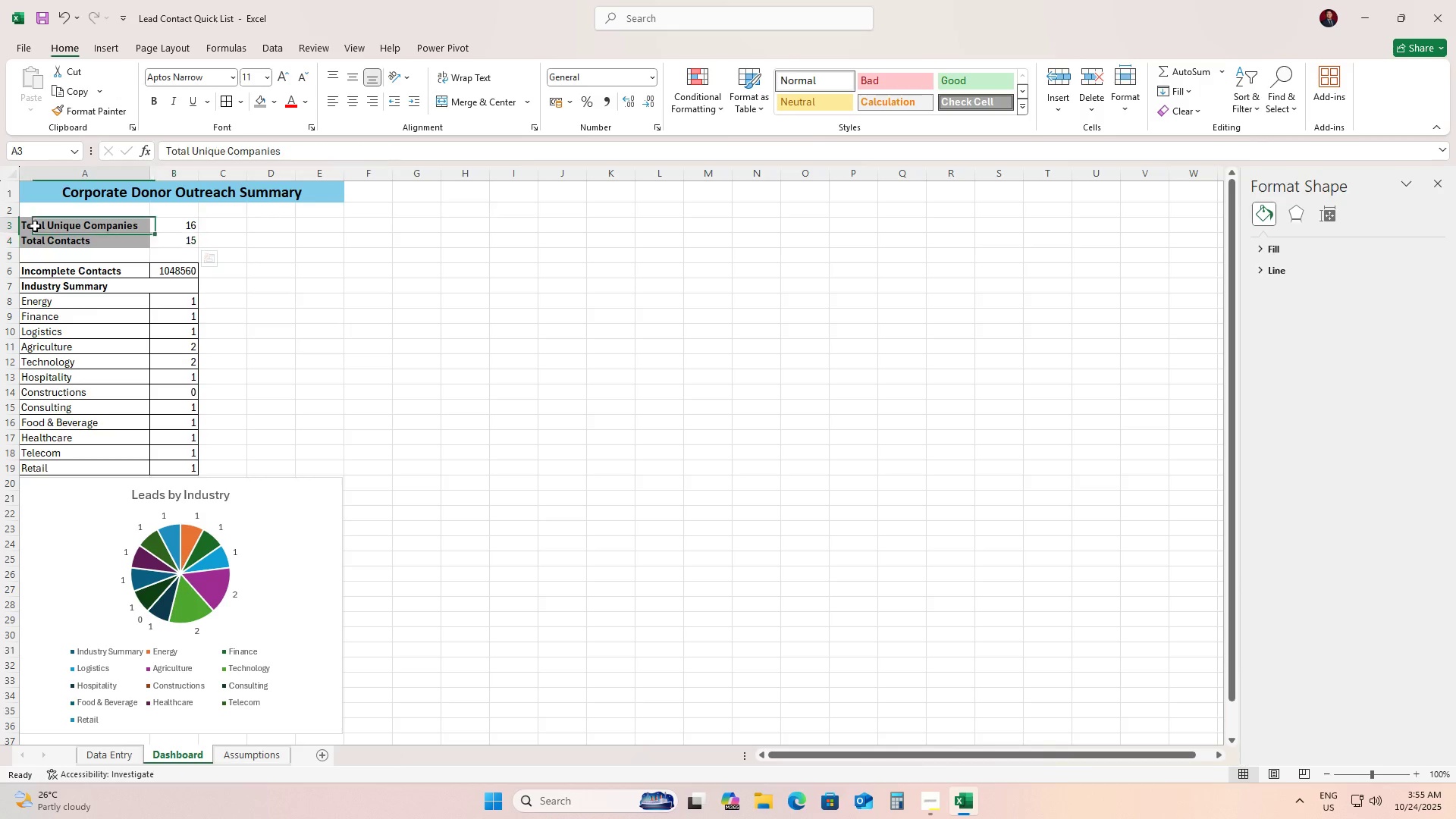 
left_click([35, 226])
 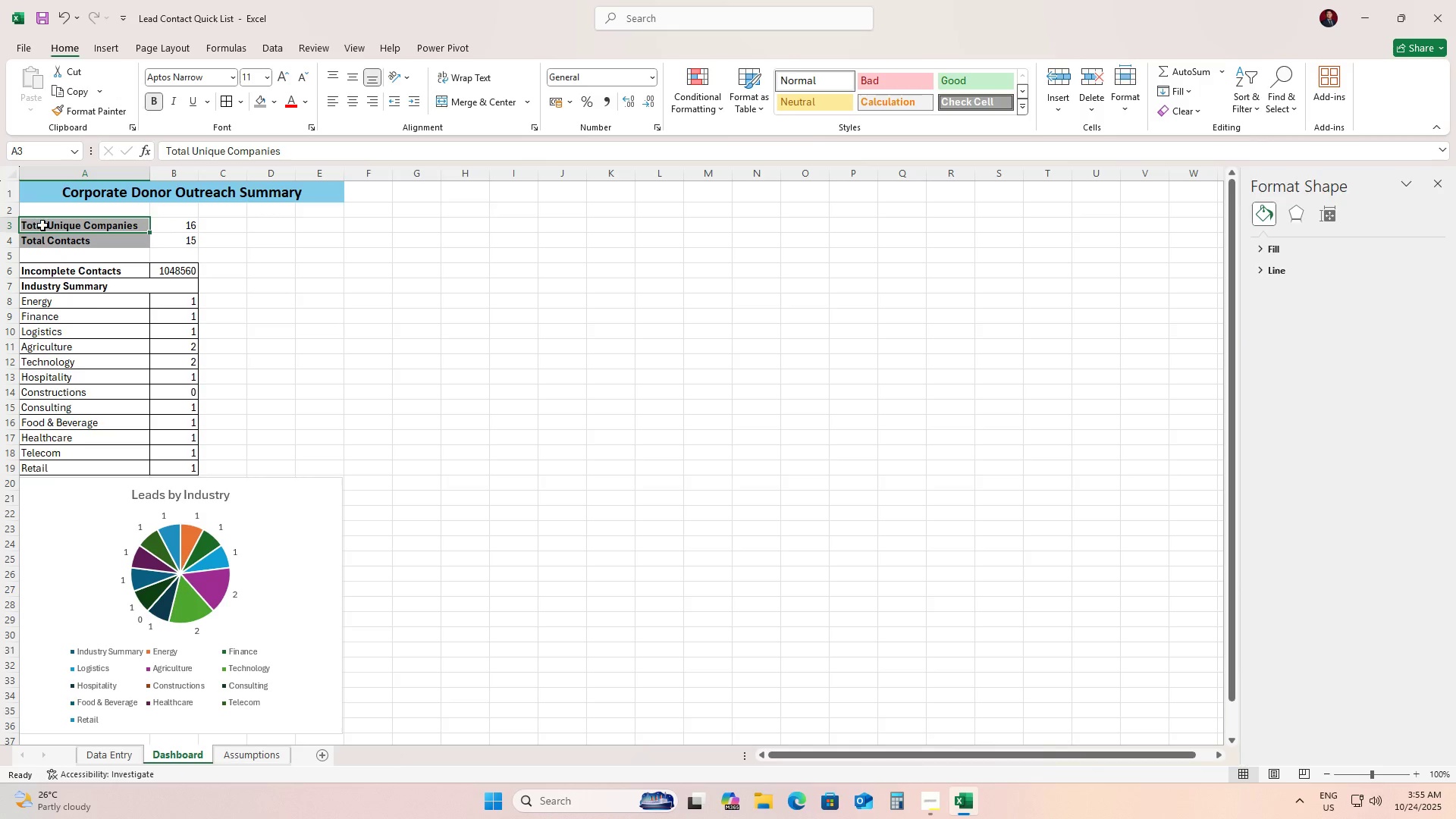 
left_click_drag(start_coordinate=[42, 225], to_coordinate=[43, 234])
 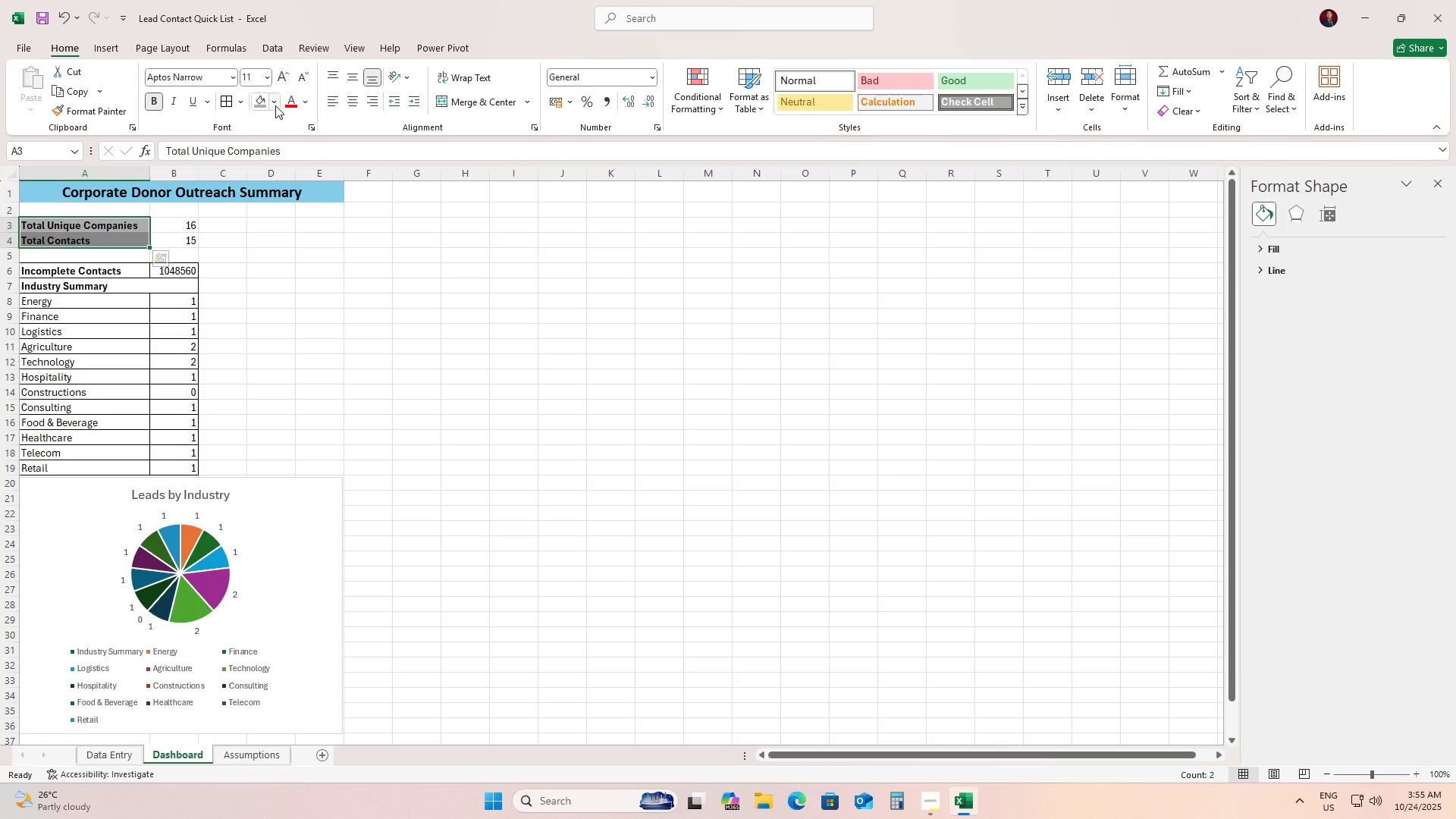 
left_click([276, 105])
 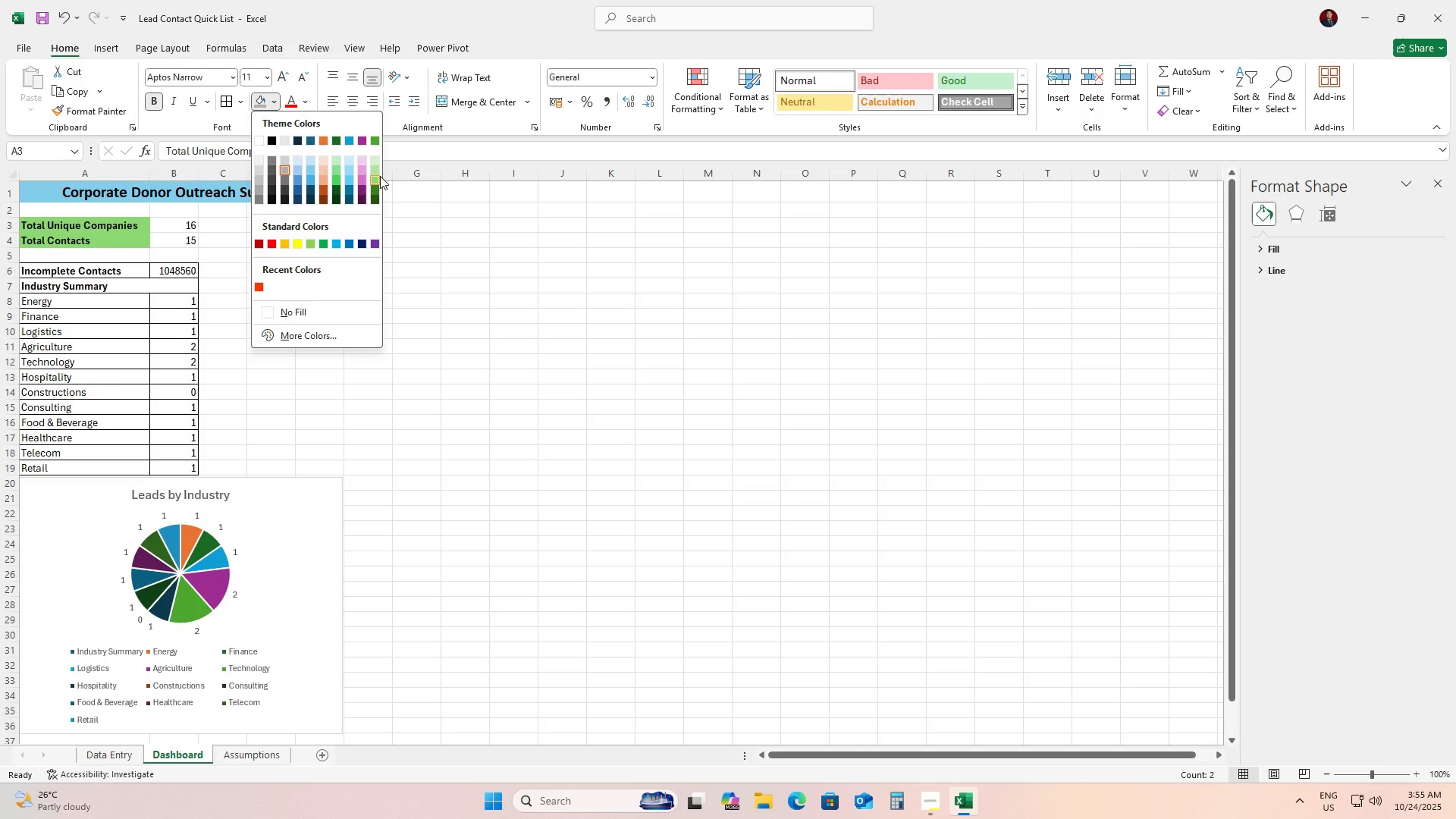 
wait(7.09)
 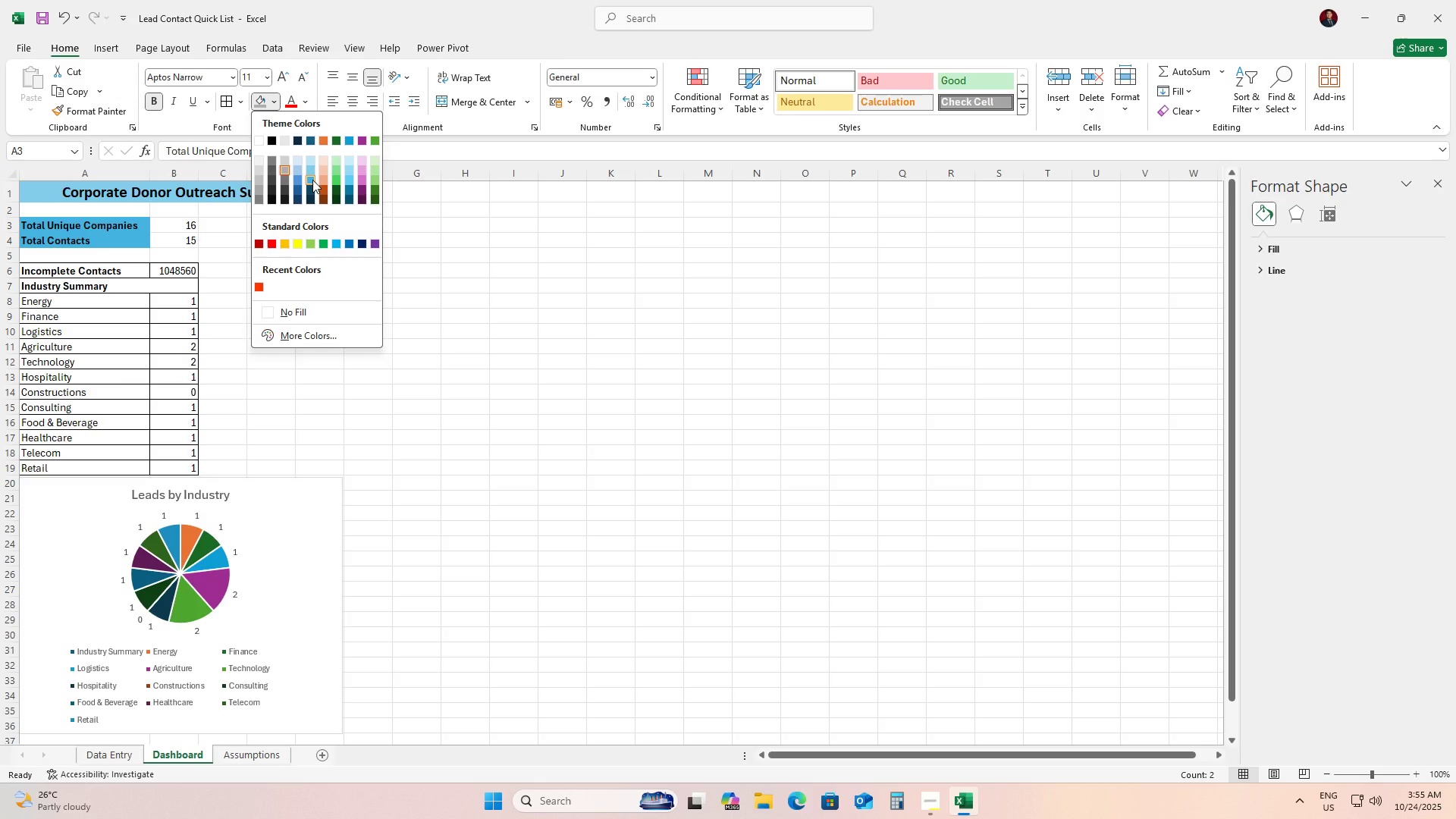 
left_click([362, 179])
 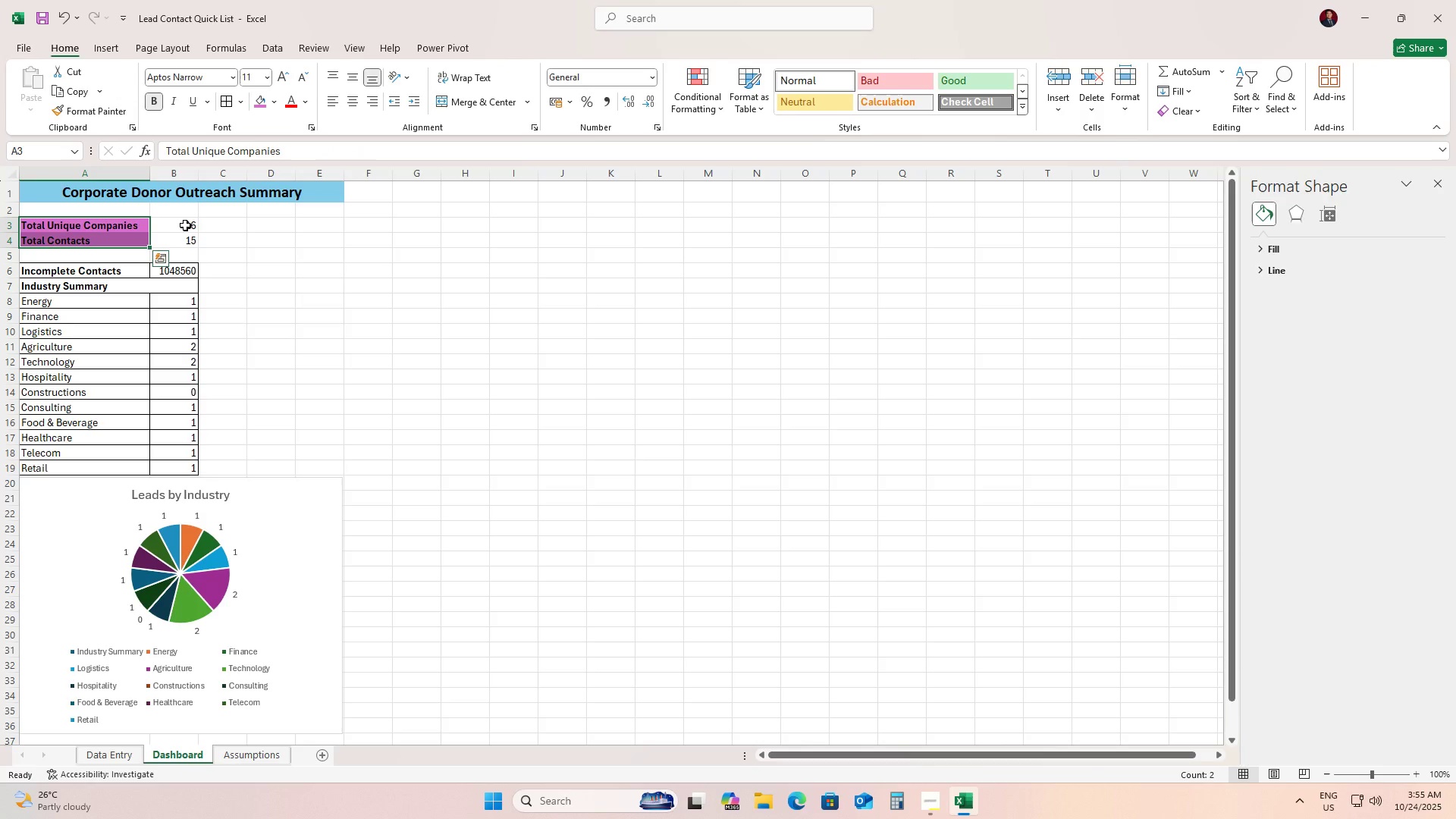 
left_click_drag(start_coordinate=[185, 224], to_coordinate=[190, 240])
 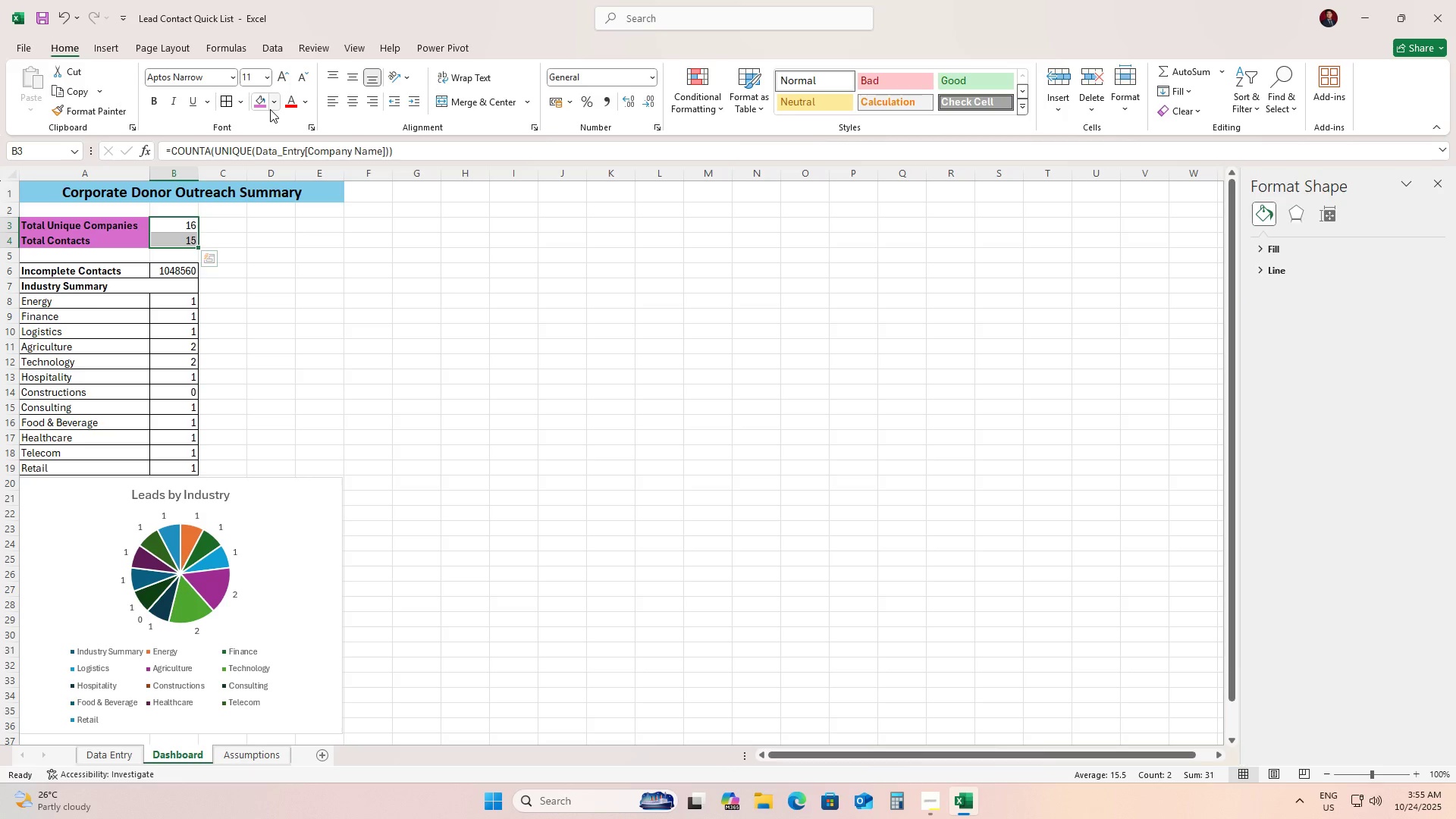 
left_click([270, 109])
 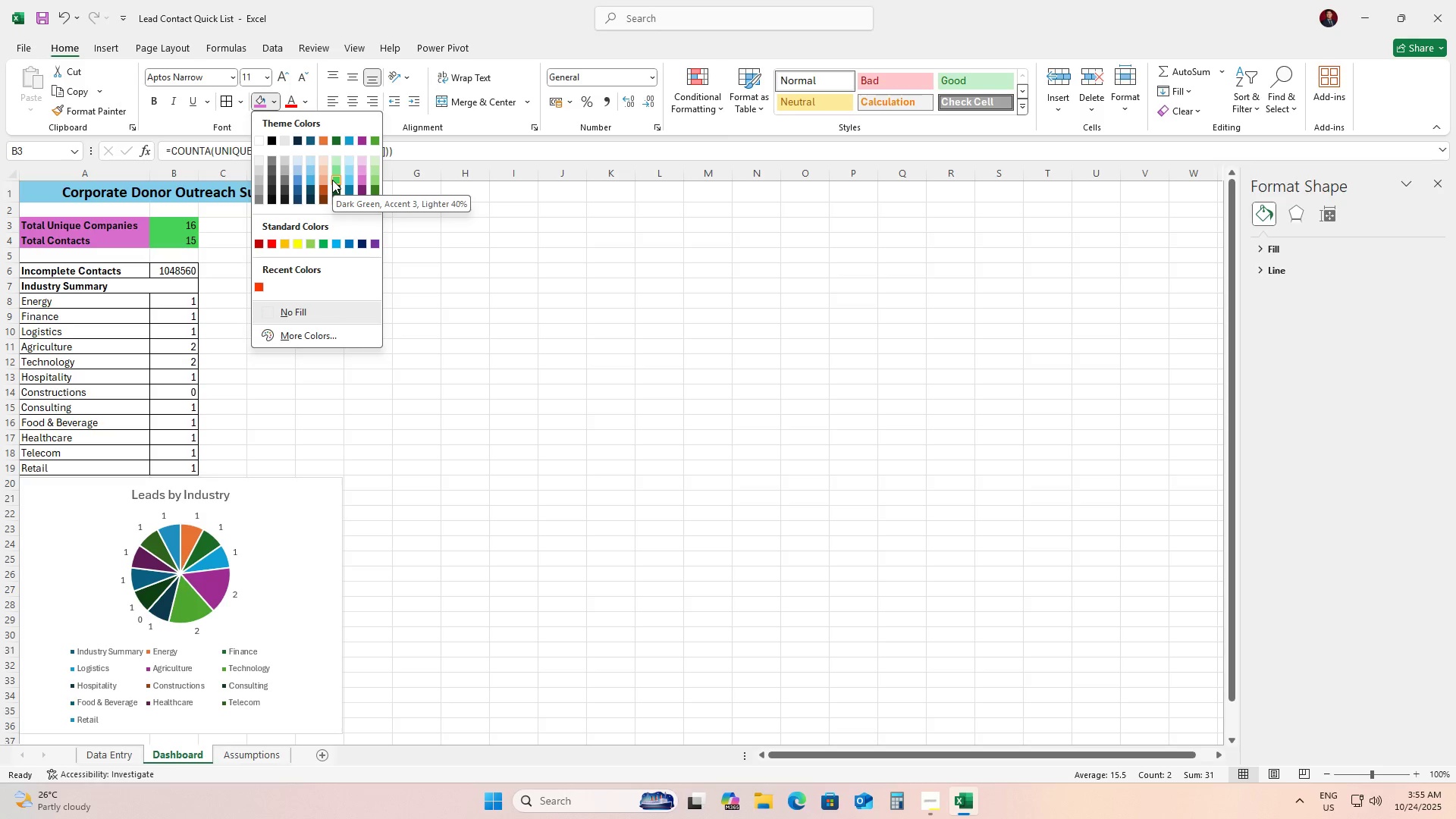 
wait(19.18)
 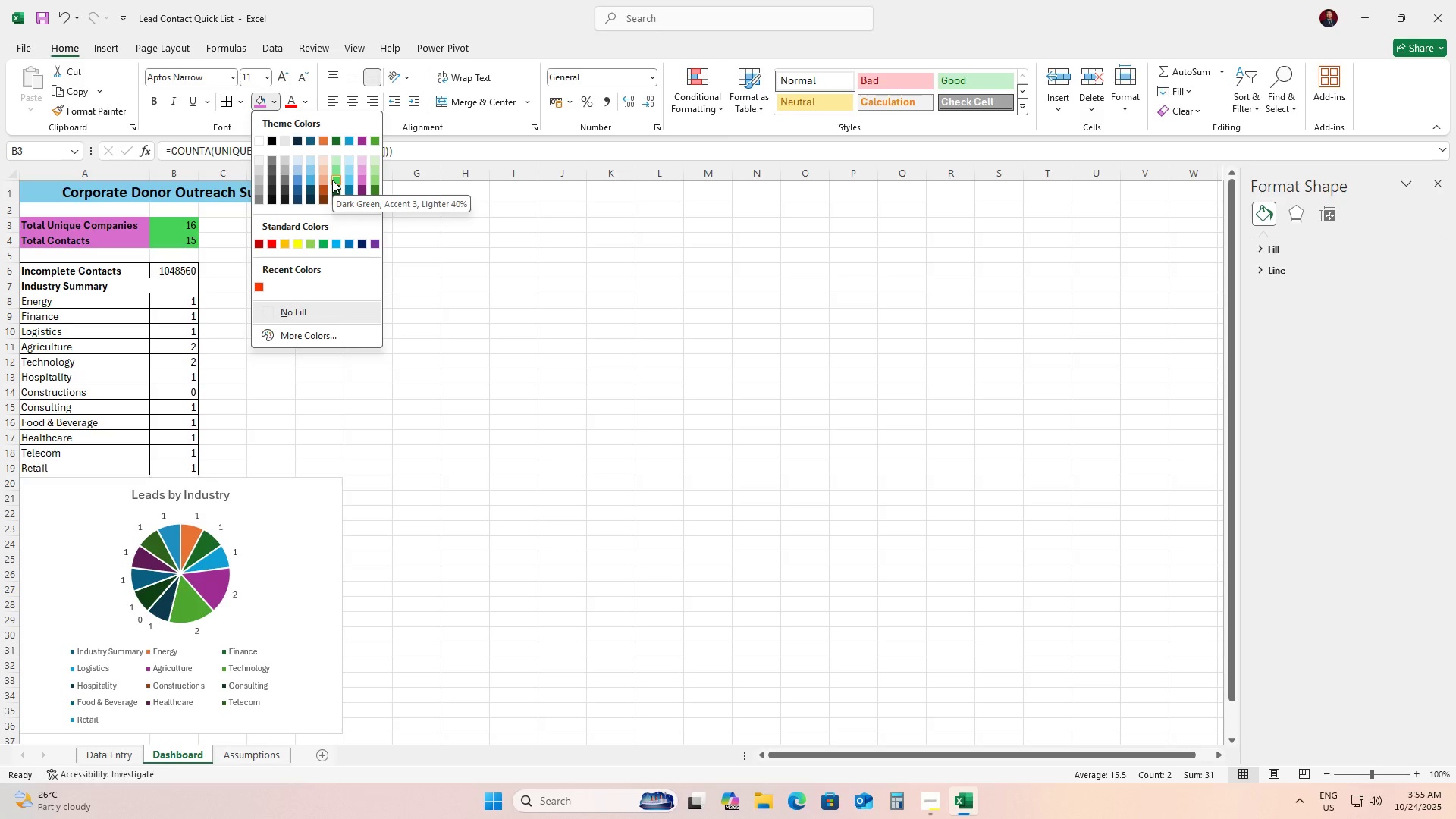 
left_click([323, 181])
 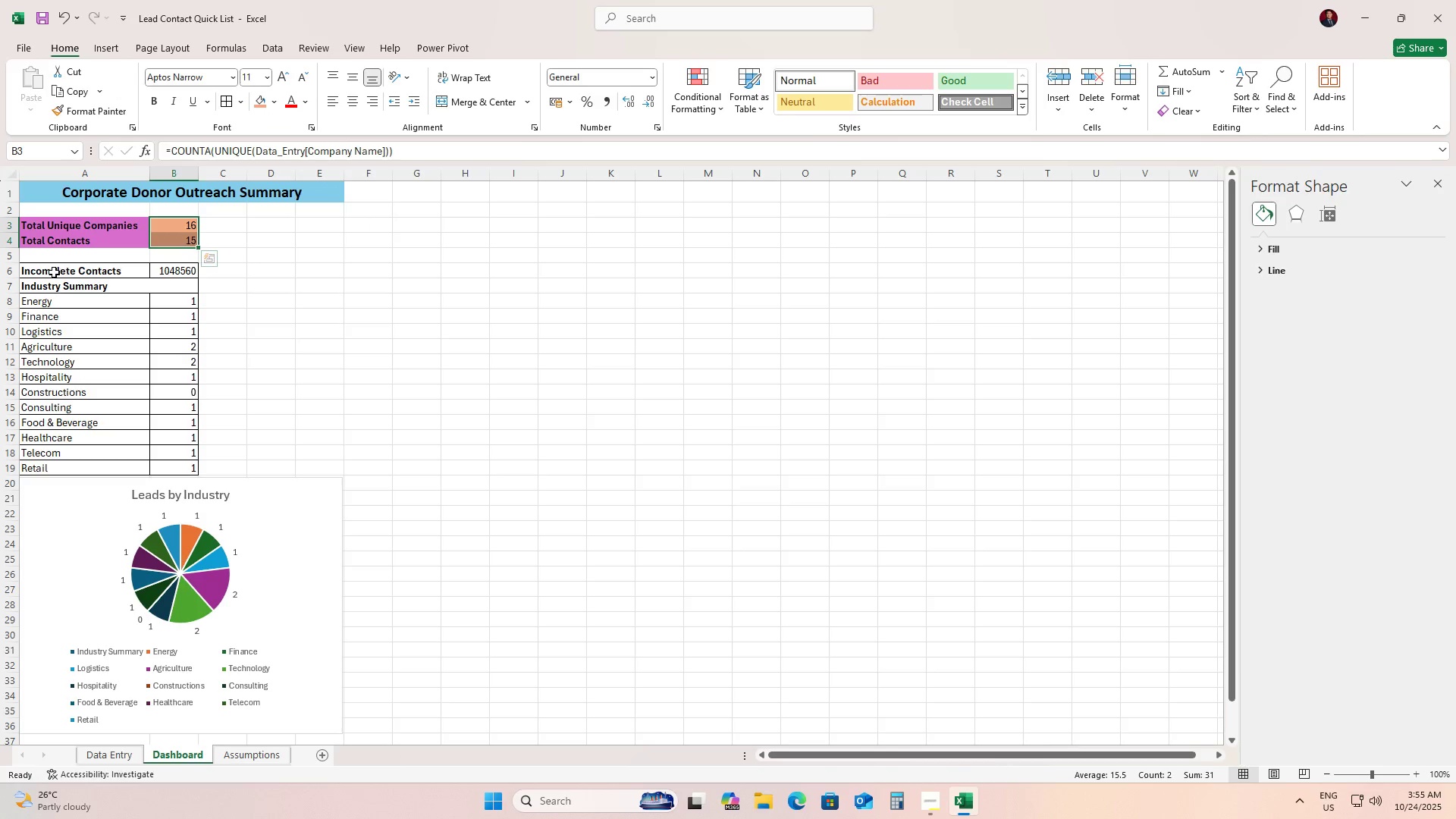 
left_click_drag(start_coordinate=[53, 271], to_coordinate=[103, 272])
 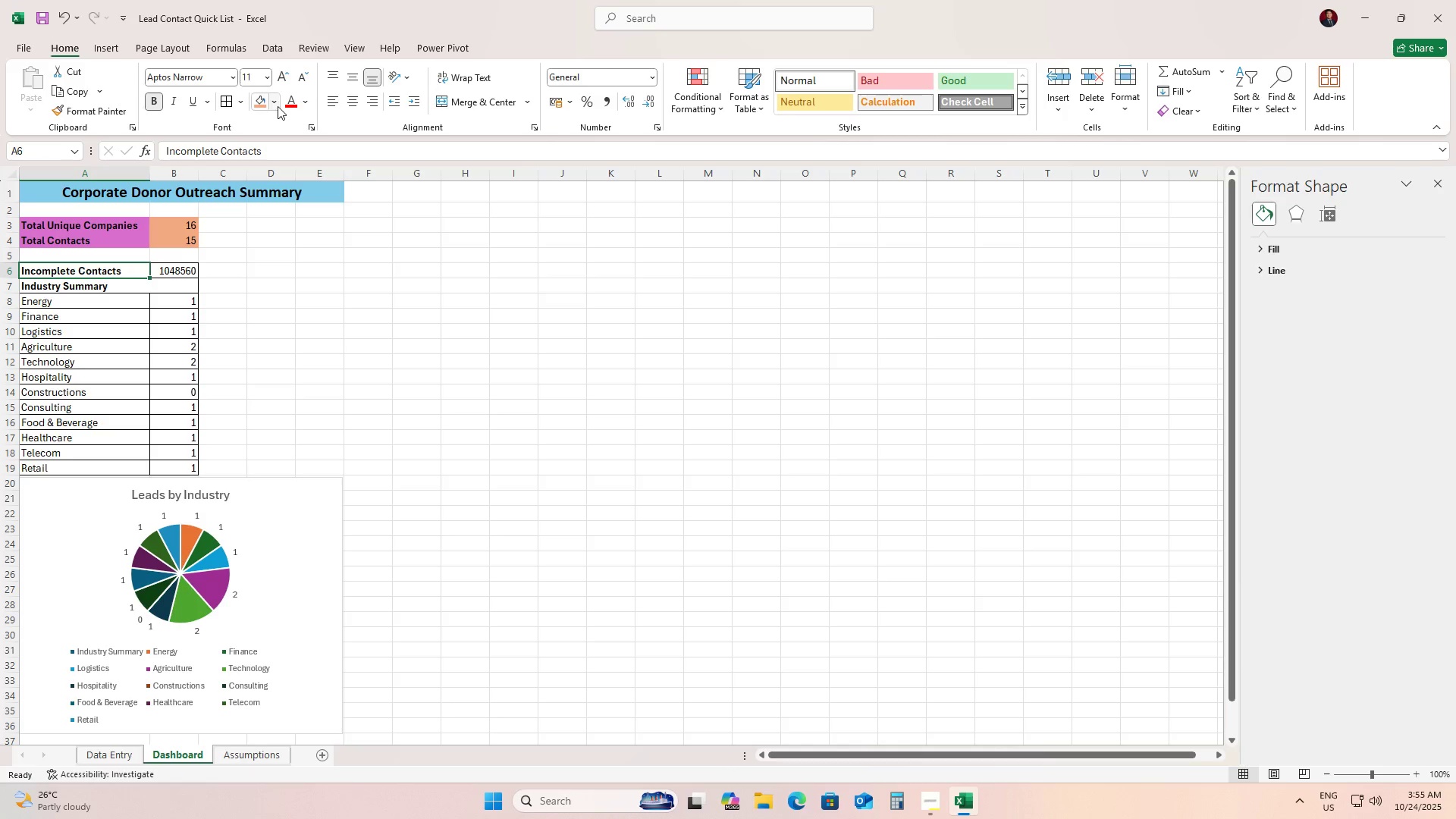 
left_click([278, 106])
 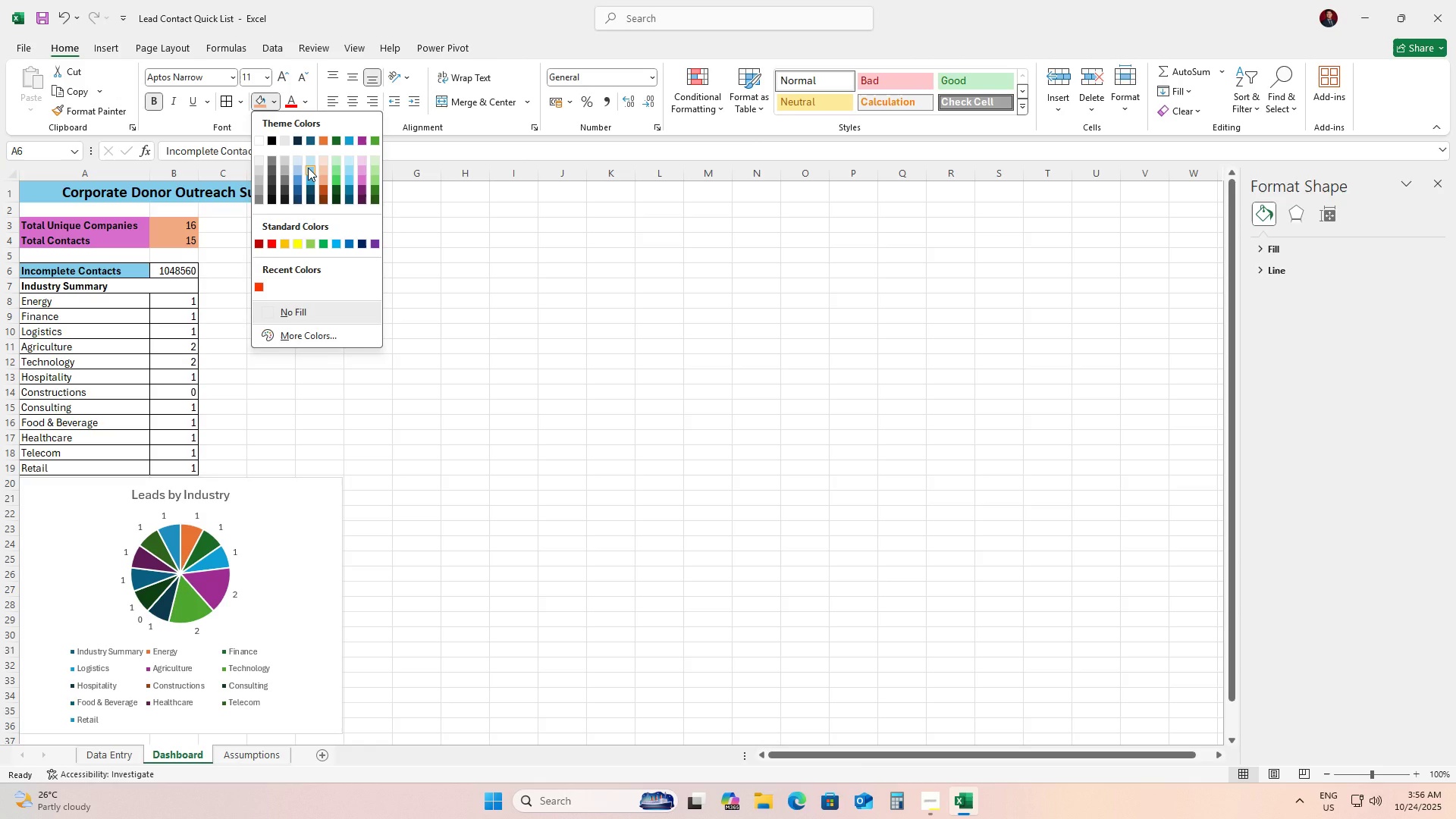 
wait(7.62)
 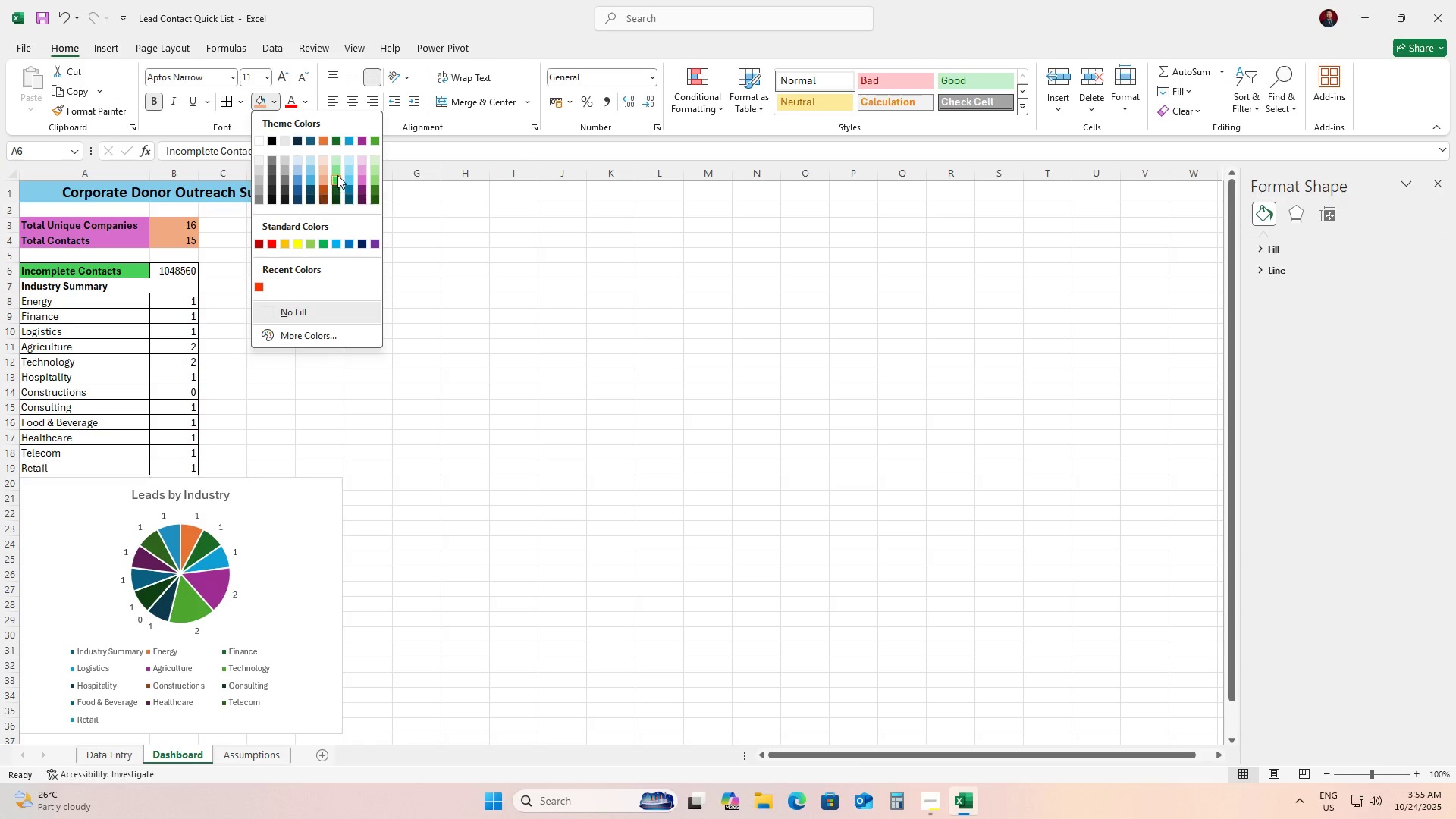 
left_click([284, 162])
 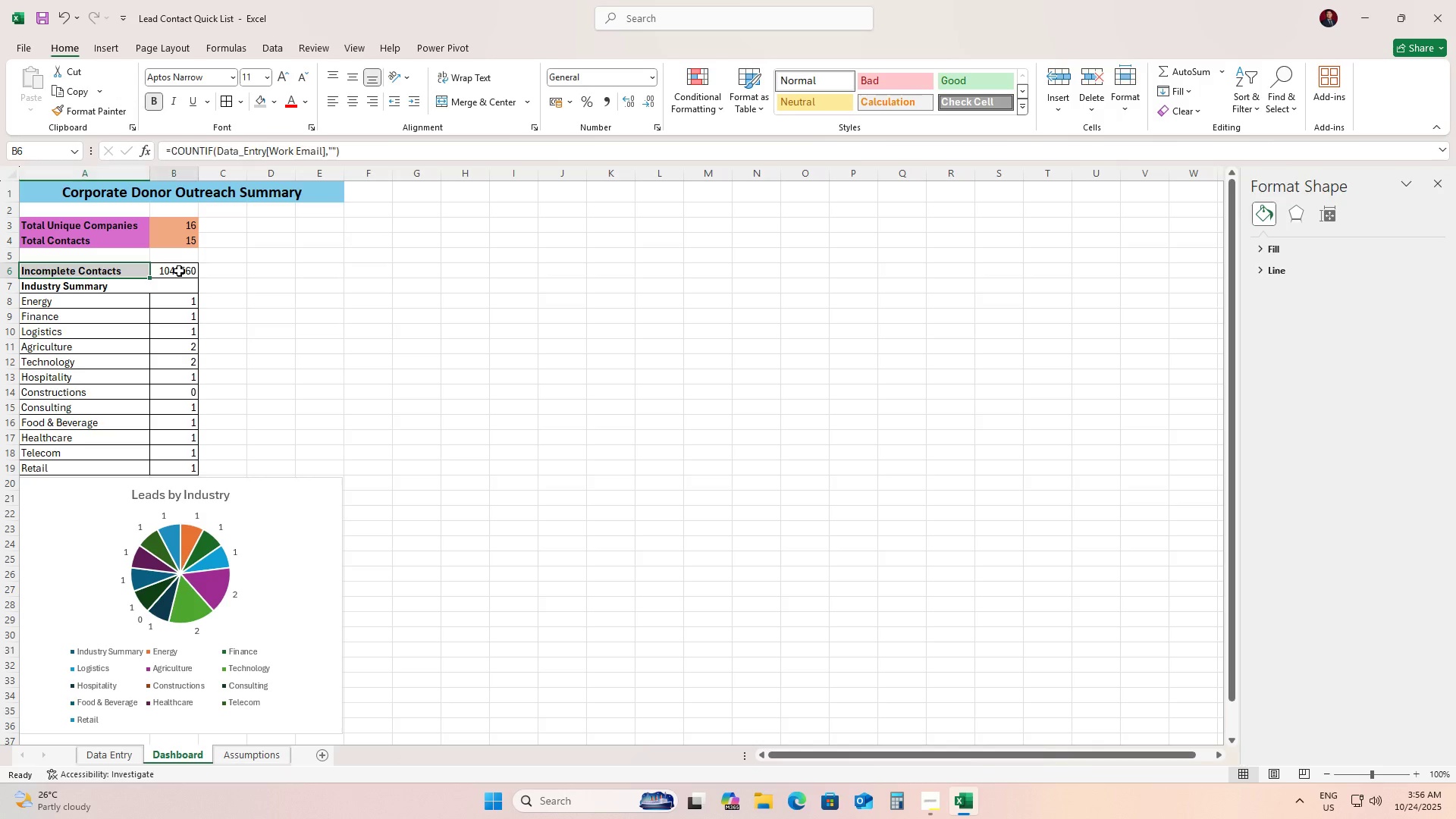 
left_click([179, 271])
 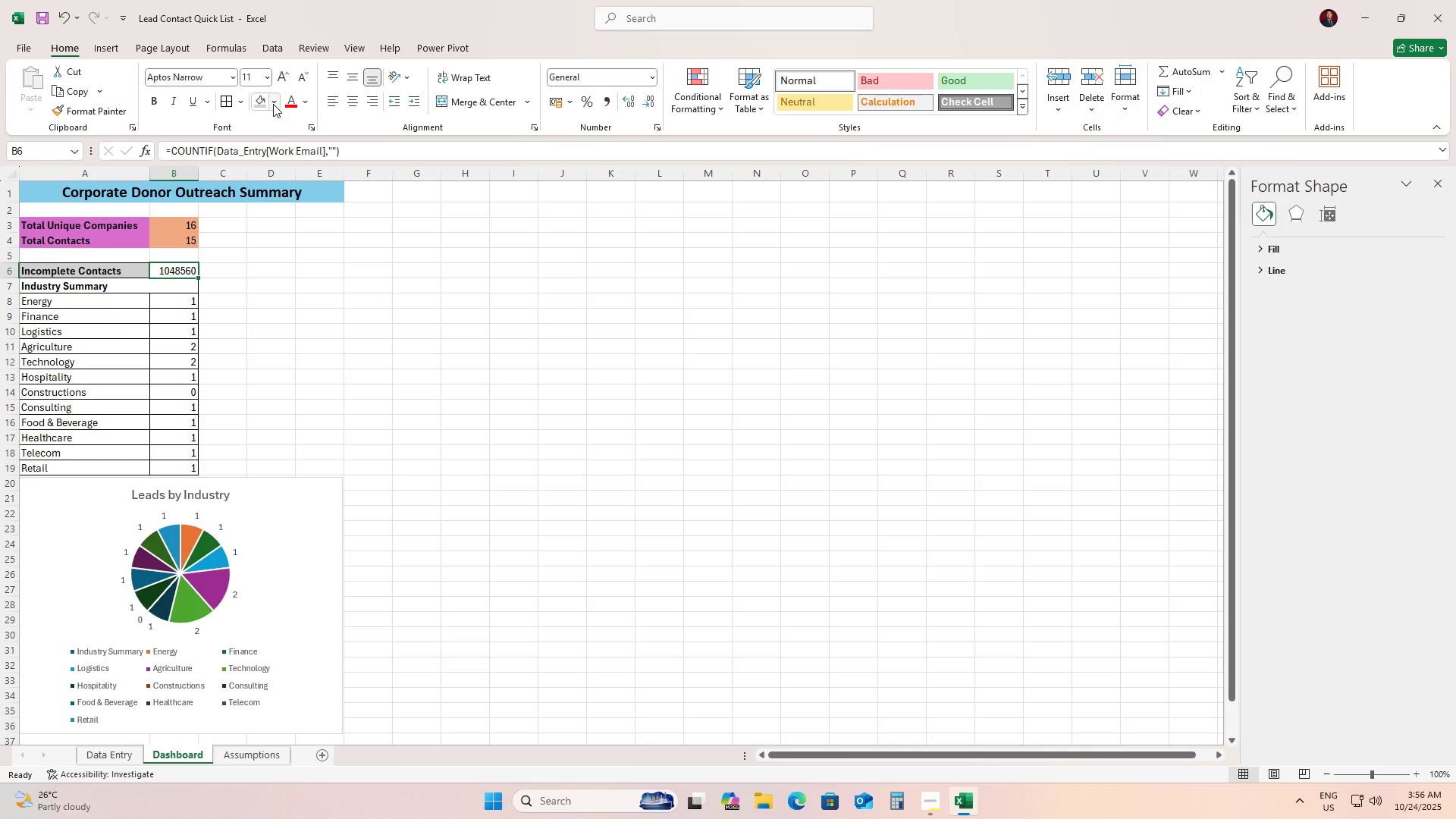 
left_click([264, 104])
 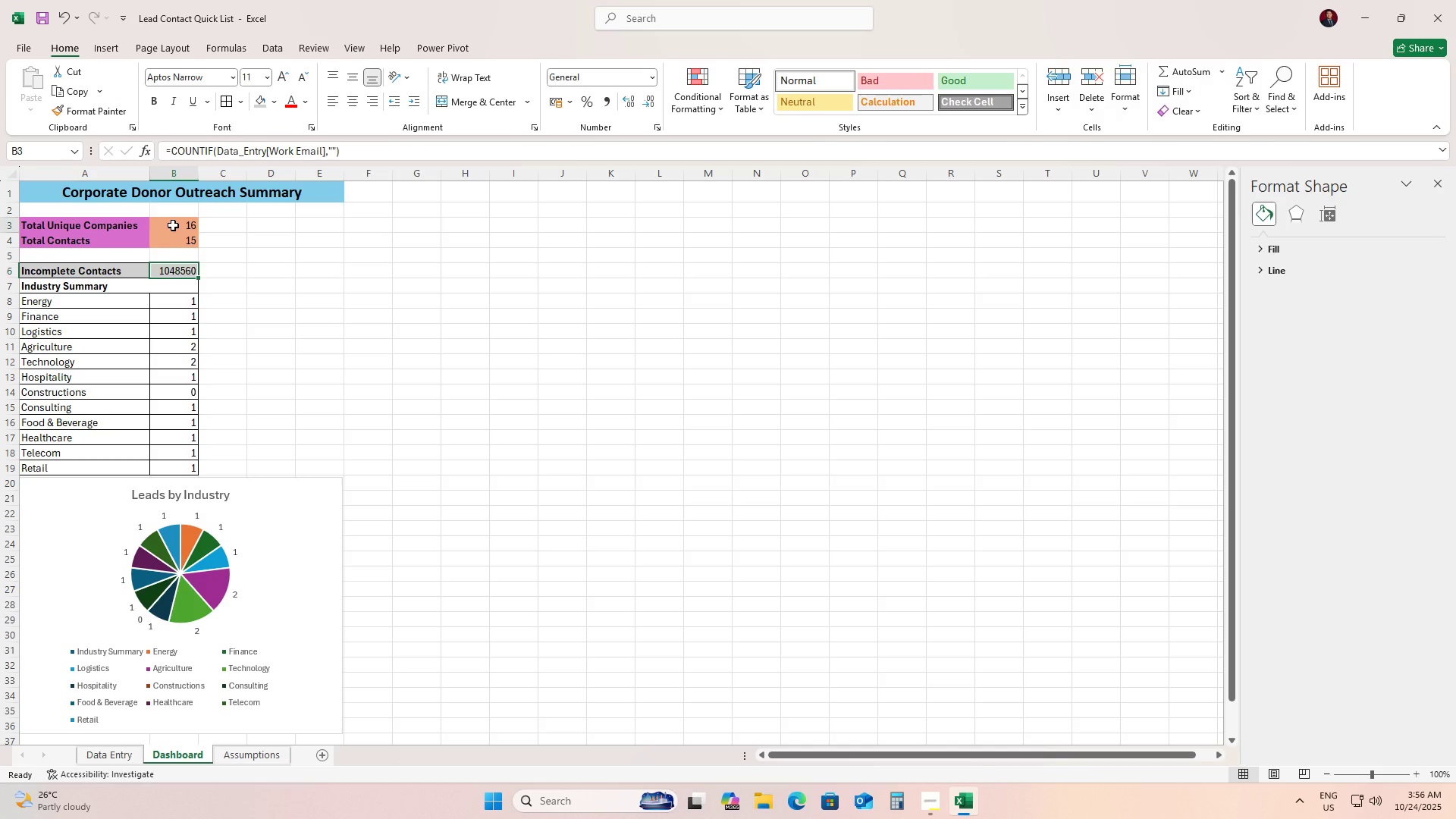 
left_click_drag(start_coordinate=[173, 225], to_coordinate=[180, 240])
 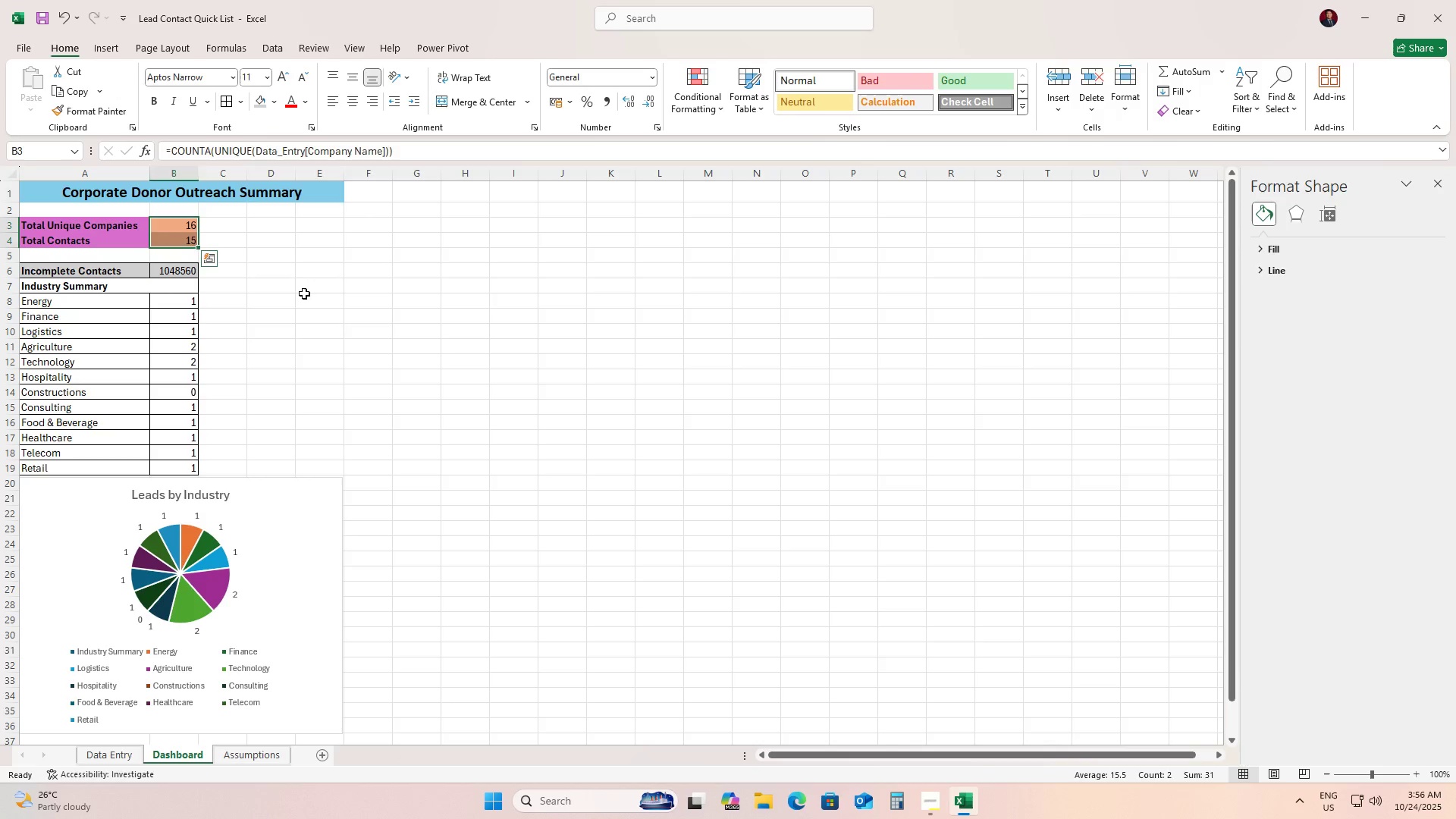 
left_click([304, 293])
 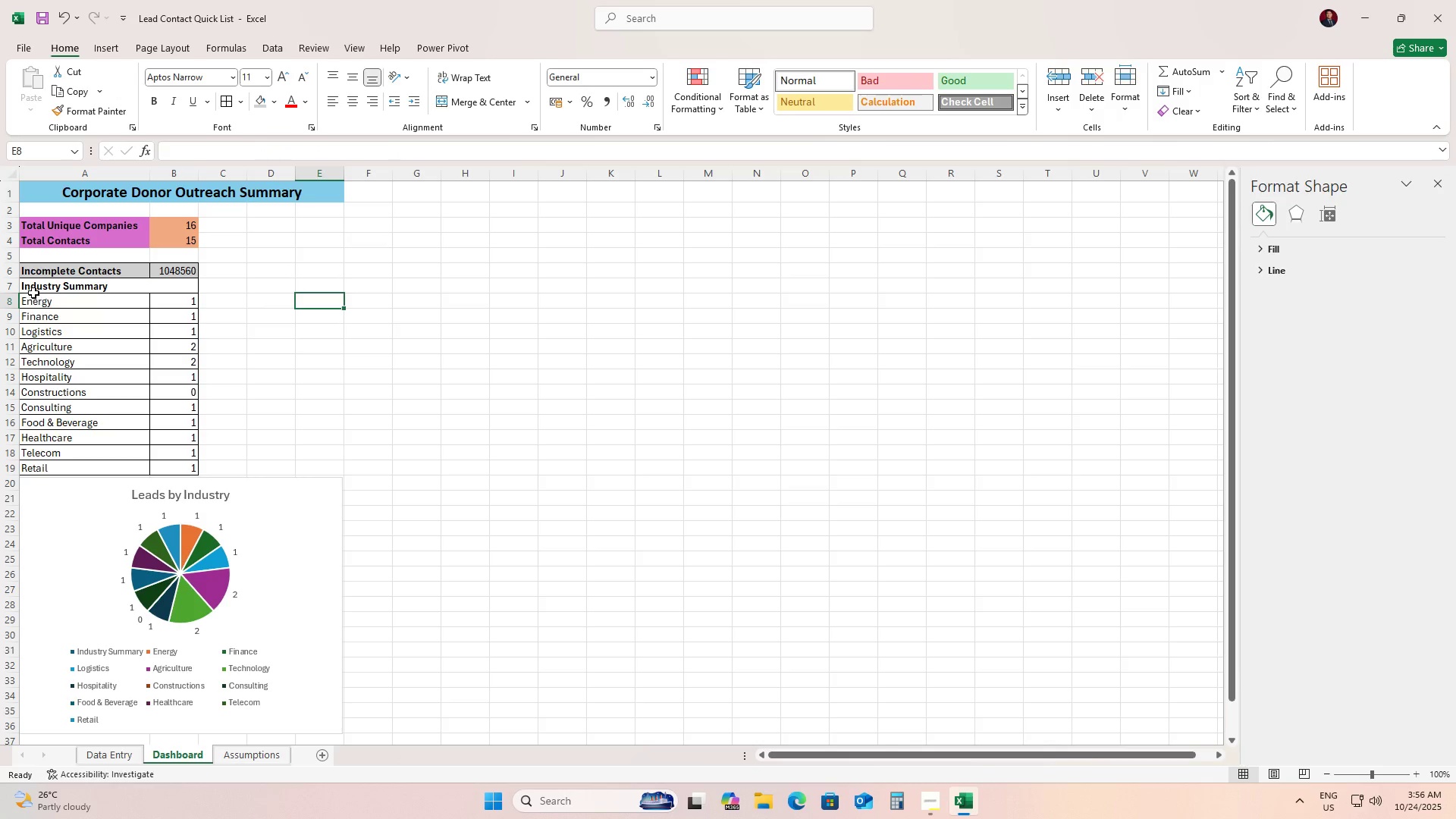 
left_click_drag(start_coordinate=[32, 284], to_coordinate=[133, 465])
 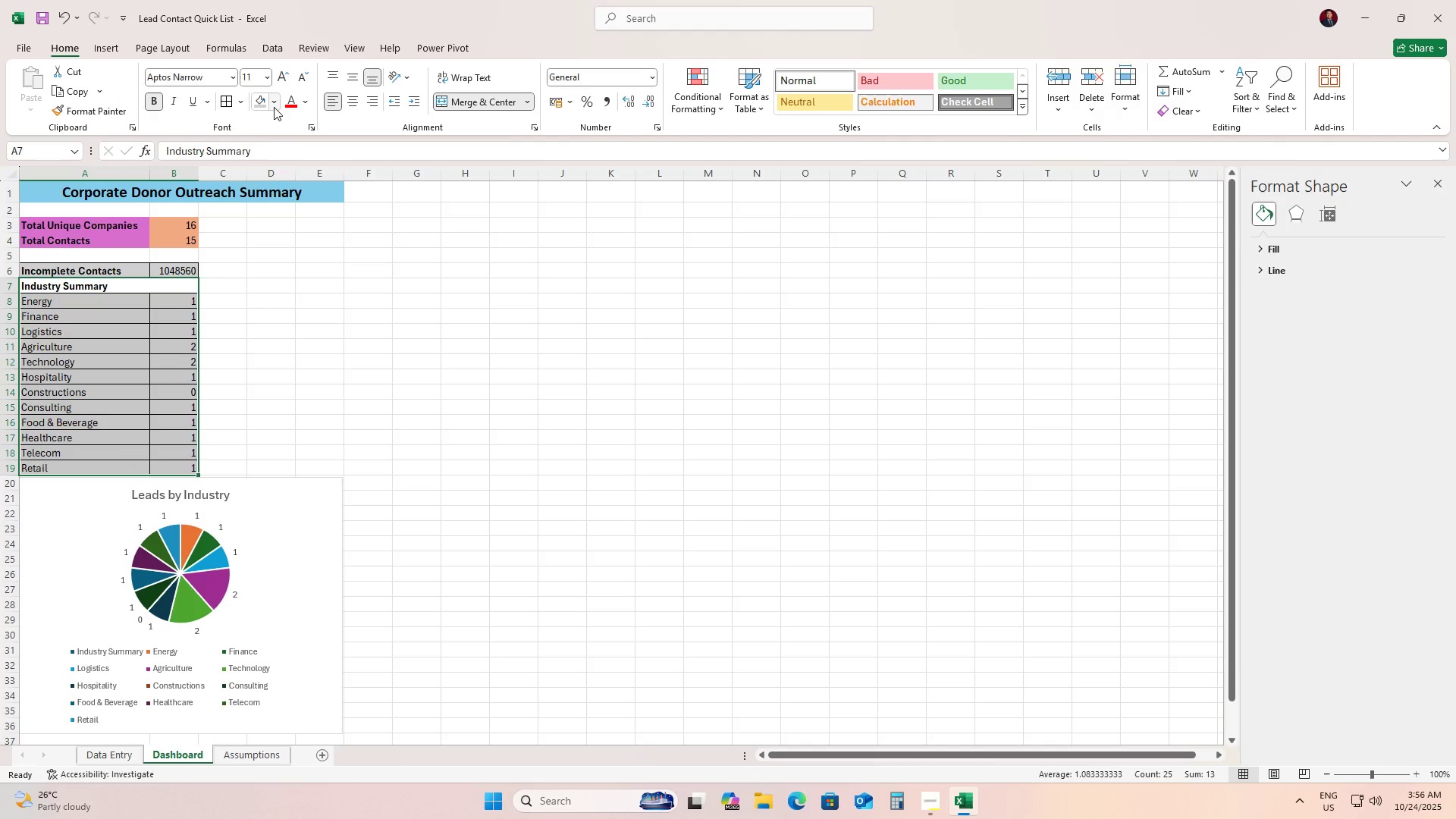 
left_click([274, 107])
 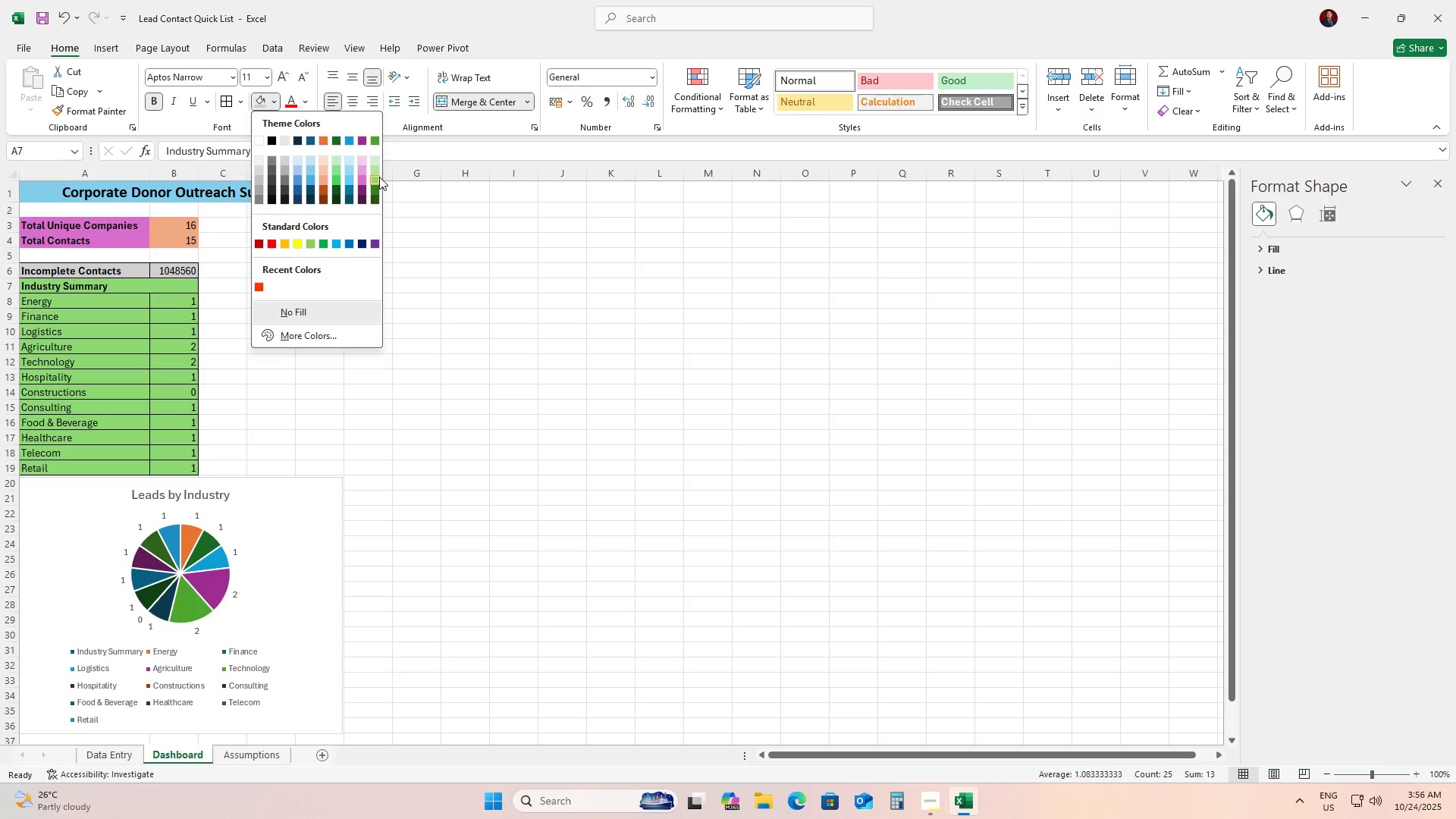 
left_click([379, 177])
 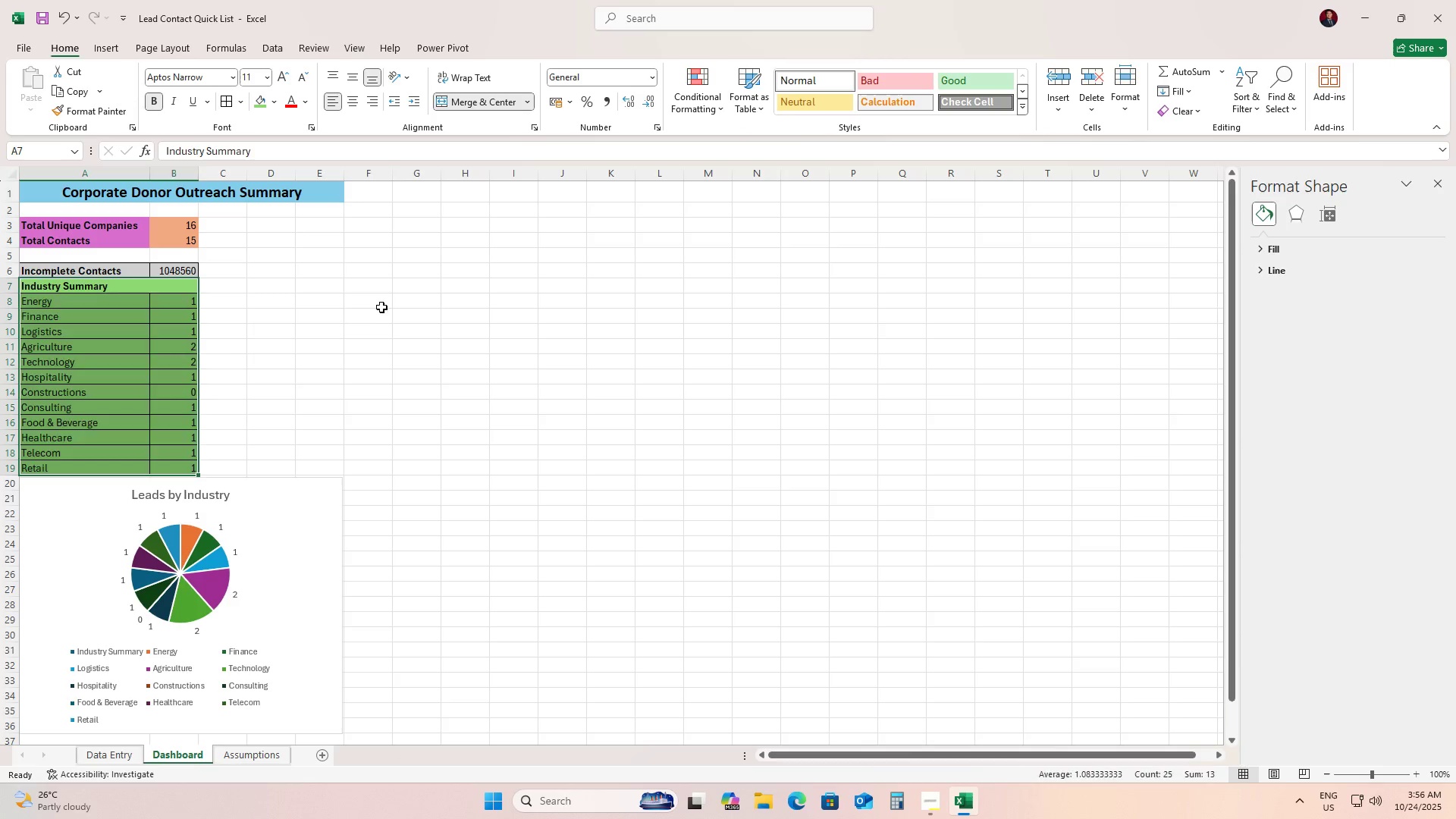 
left_click_drag(start_coordinate=[381, 307], to_coordinate=[372, 307])
 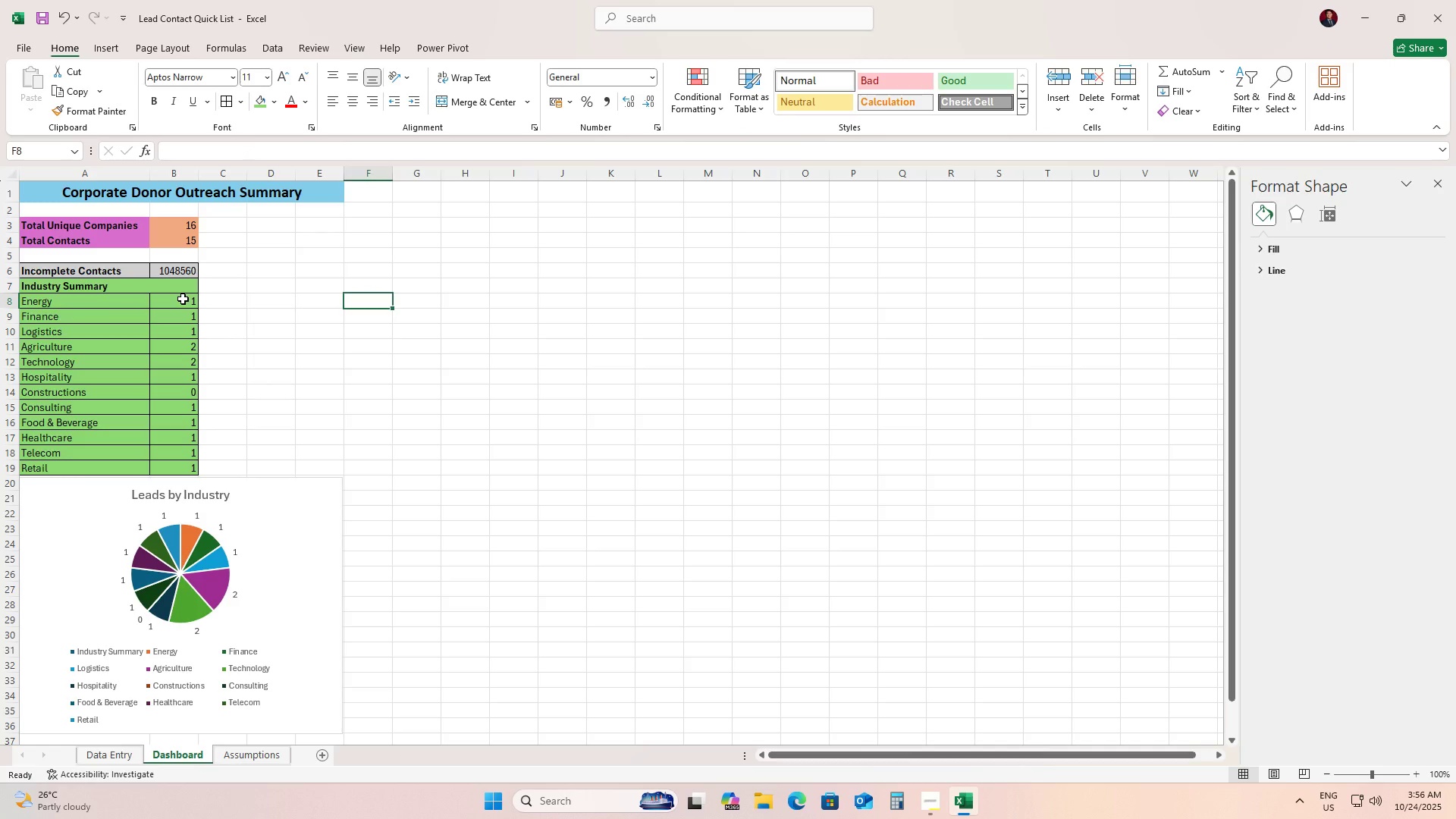 
left_click_drag(start_coordinate=[183, 299], to_coordinate=[191, 463])
 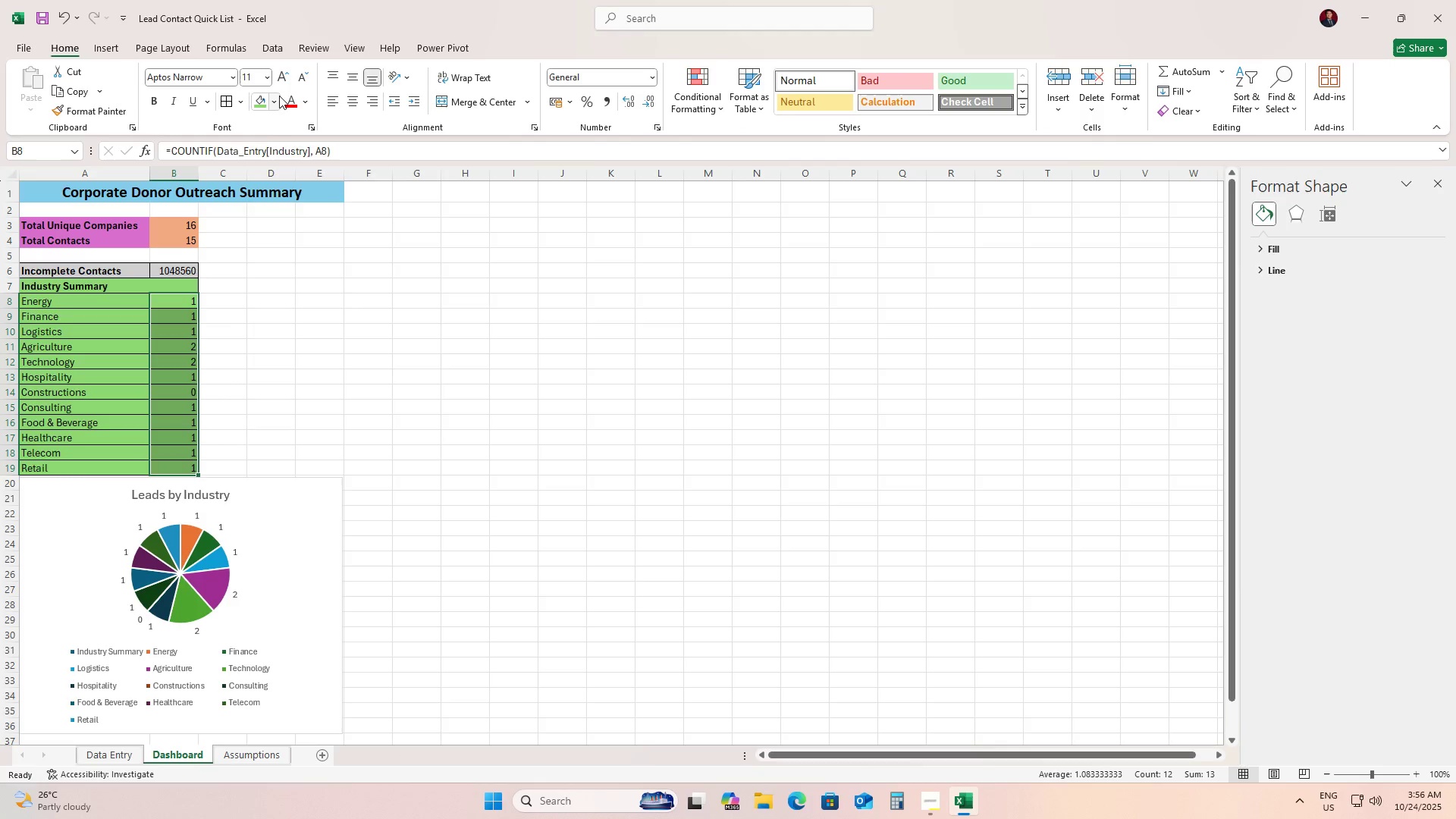 
left_click([279, 96])
 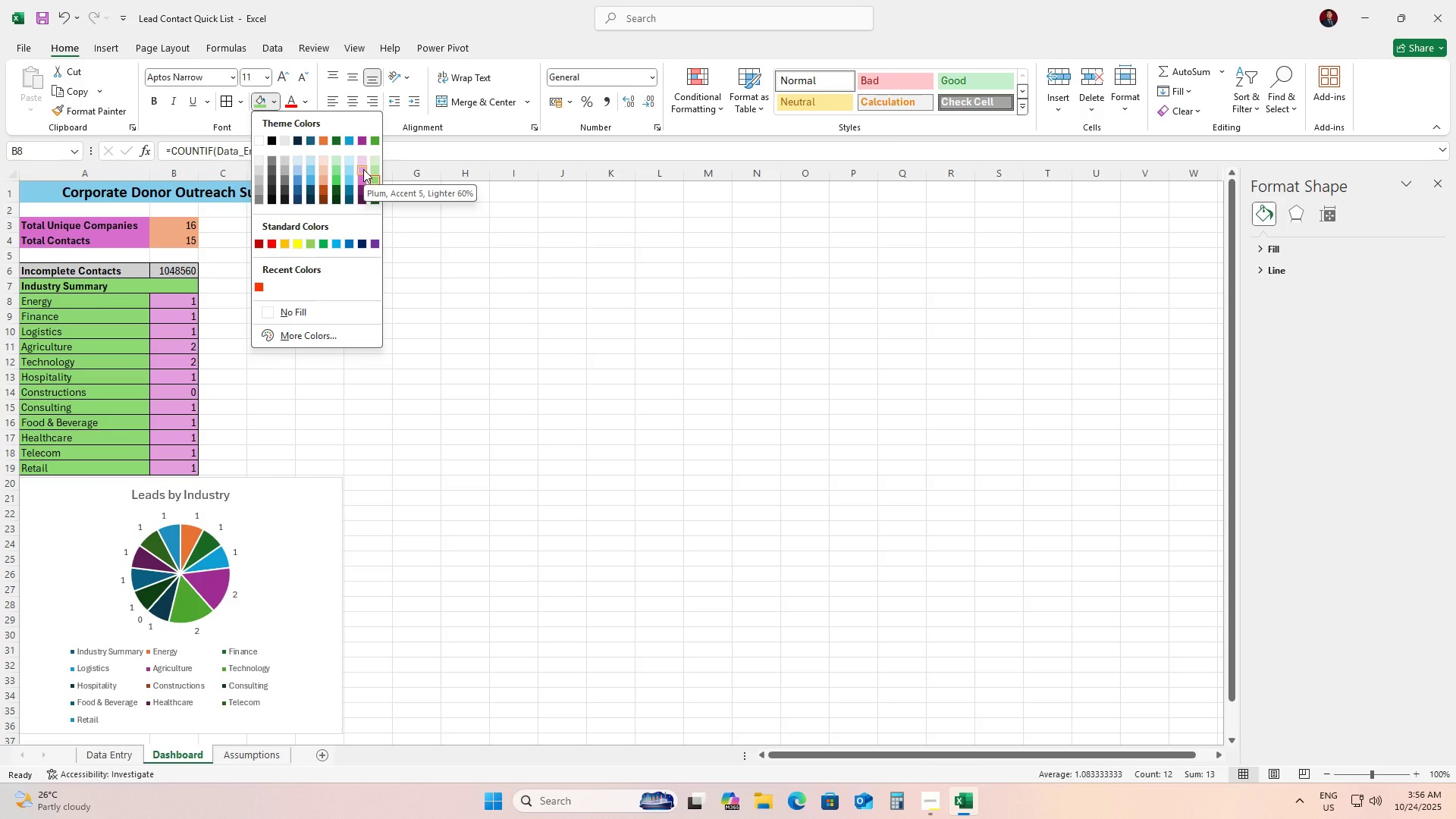 
wait(7.08)
 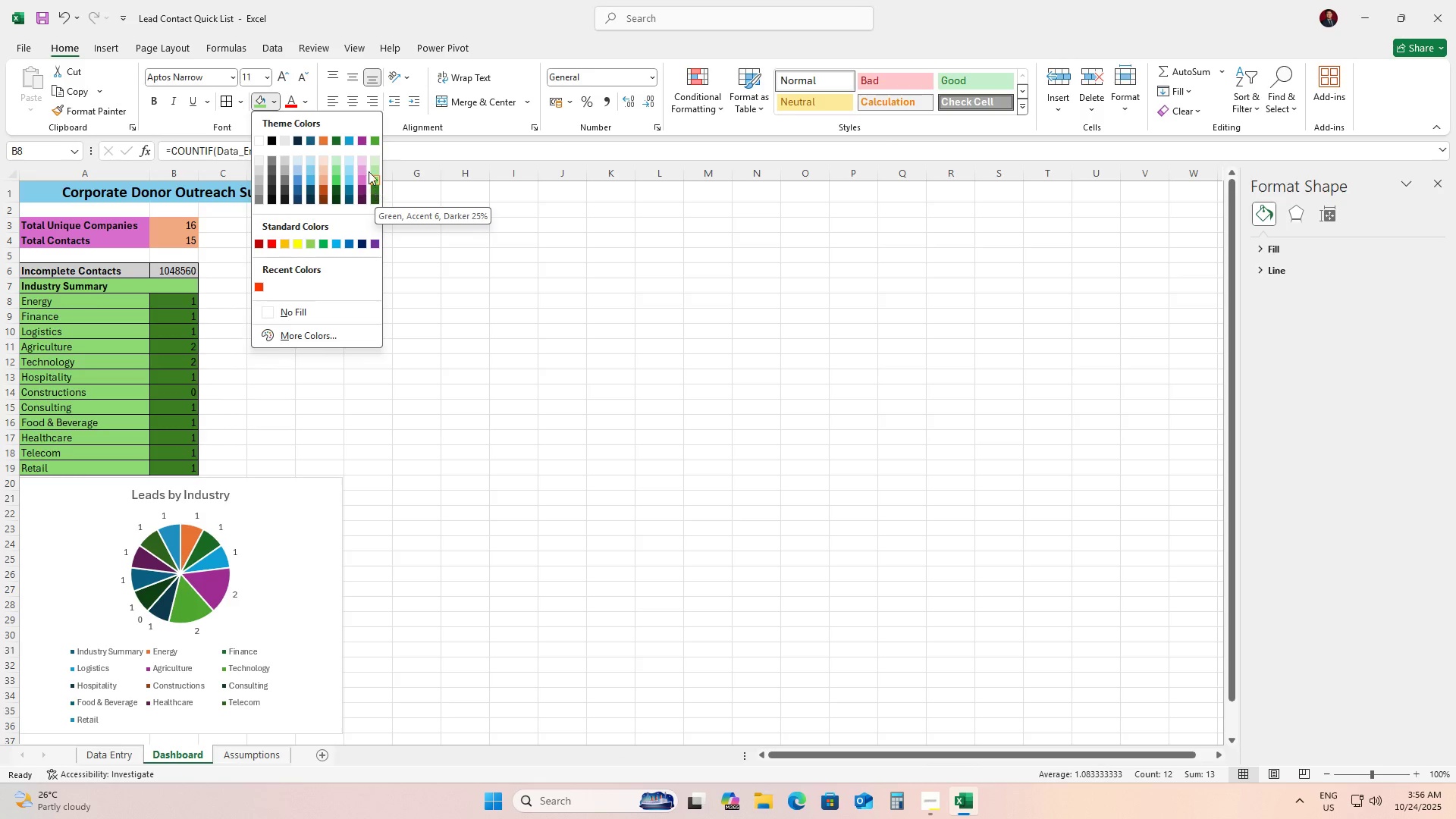 
left_click([463, 271])
 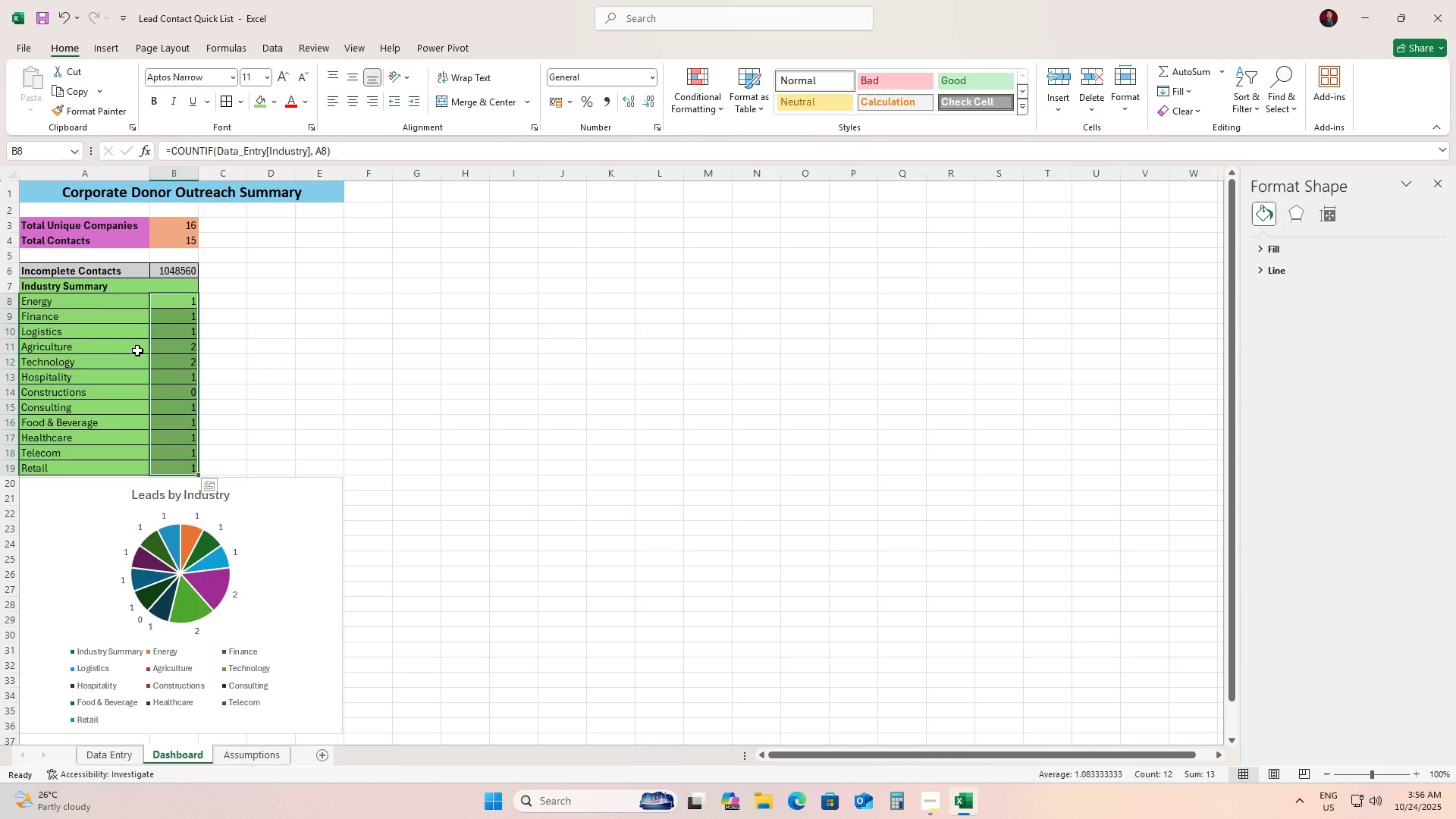 
left_click([137, 350])
 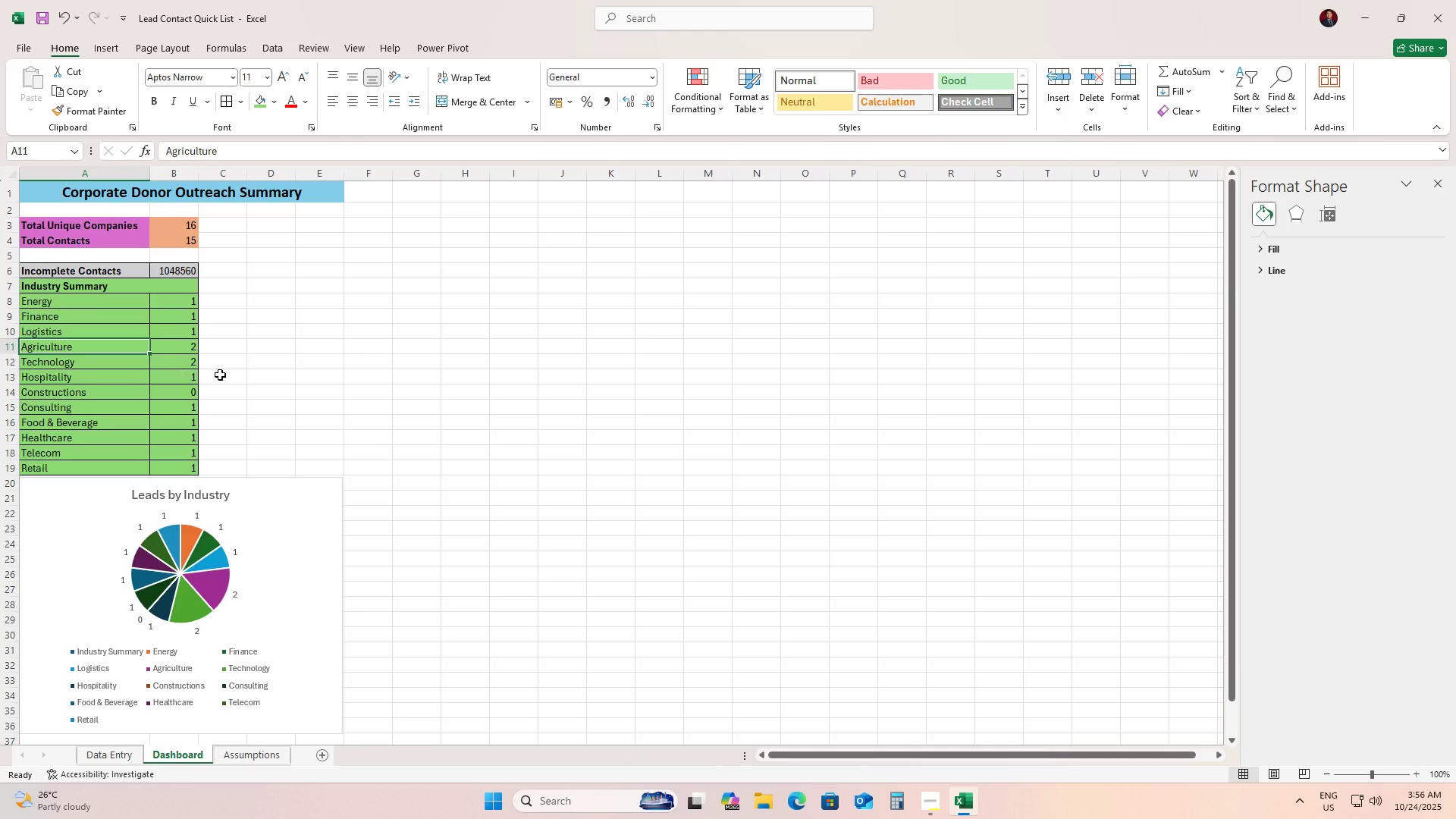 
scroll: coordinate [220, 375], scroll_direction: down, amount: 4.0
 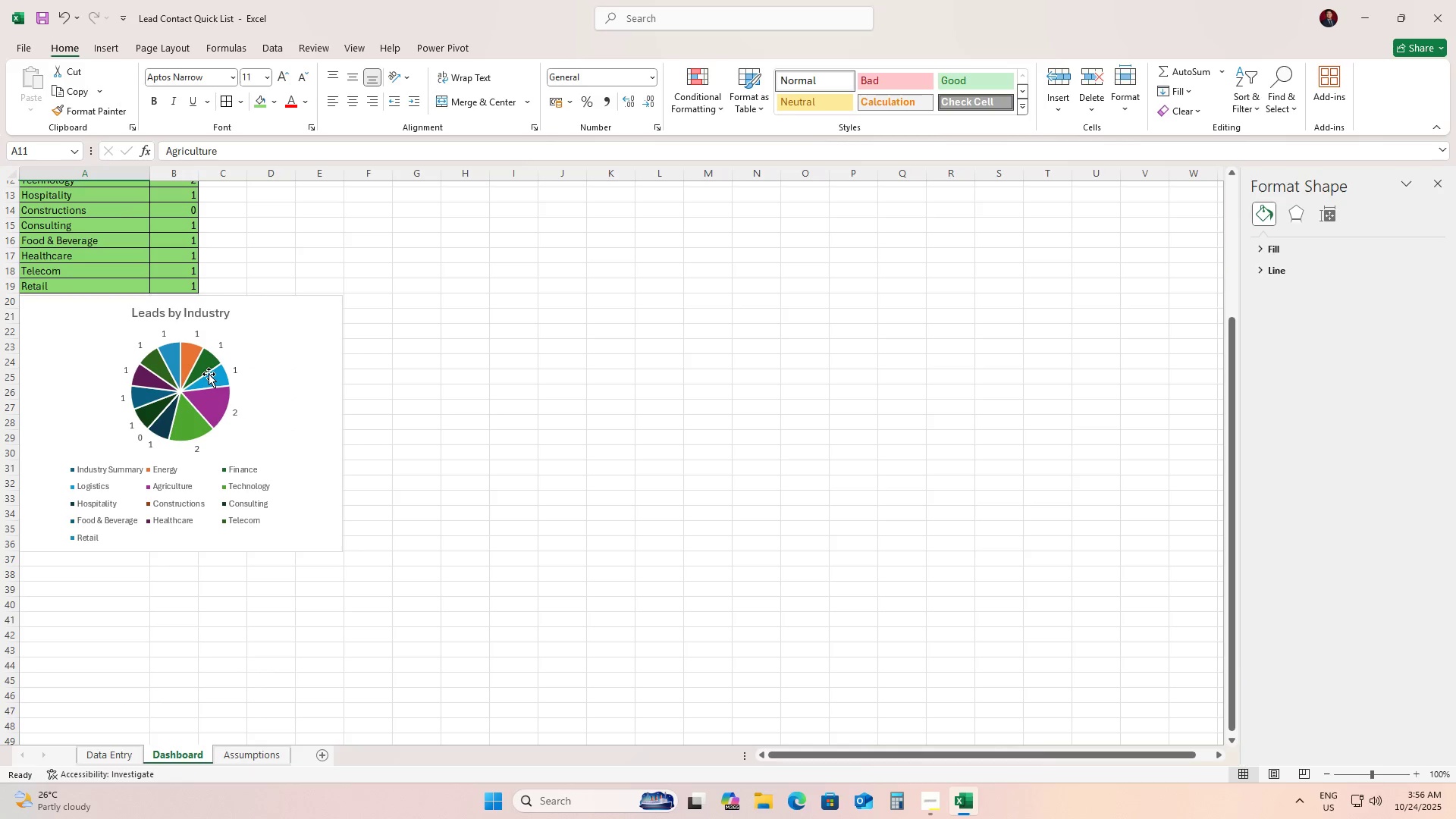 
scroll: coordinate [224, 377], scroll_direction: up, amount: 5.0
 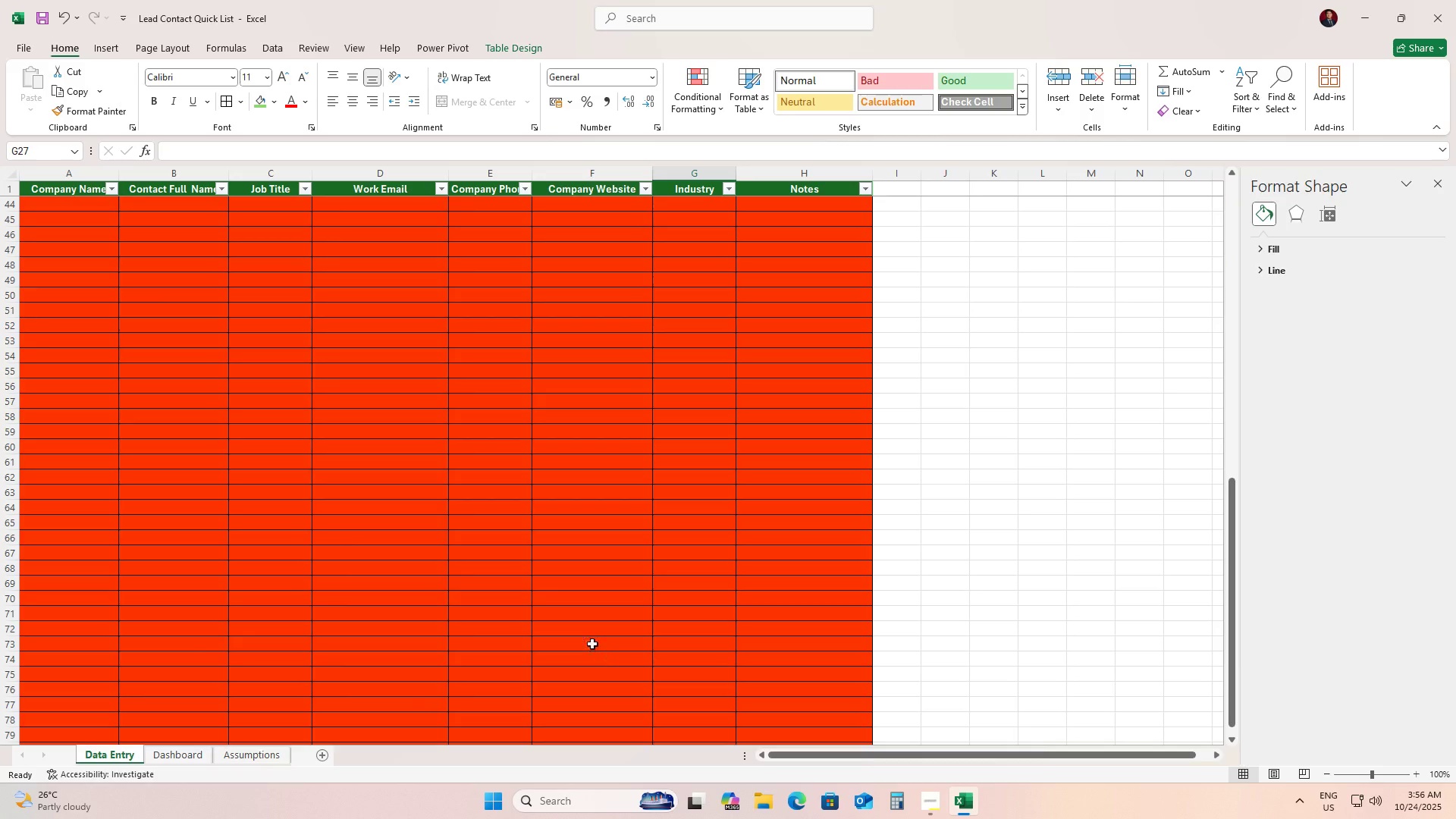 
left_click([196, 752])
 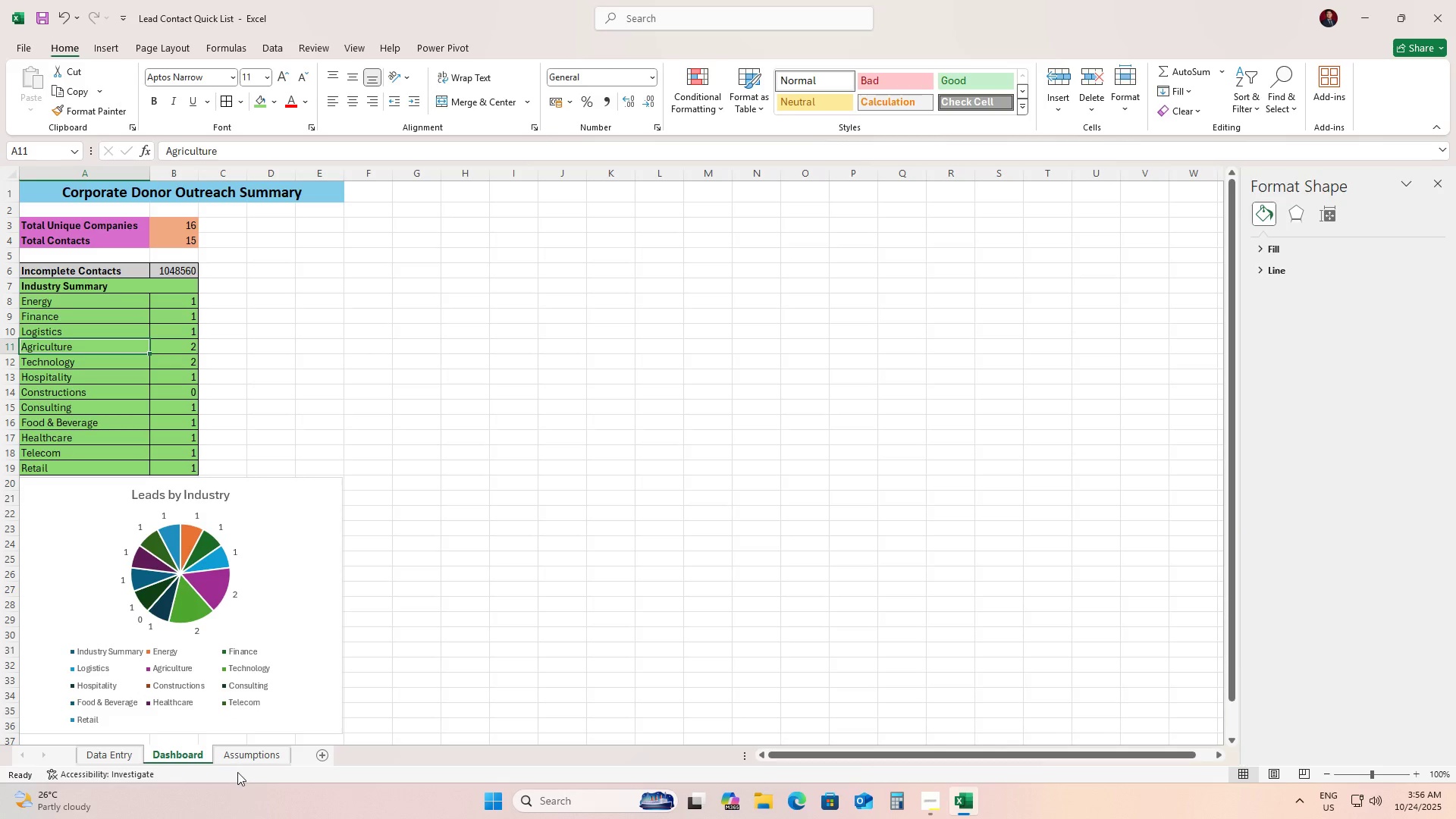 
left_click([244, 756])
 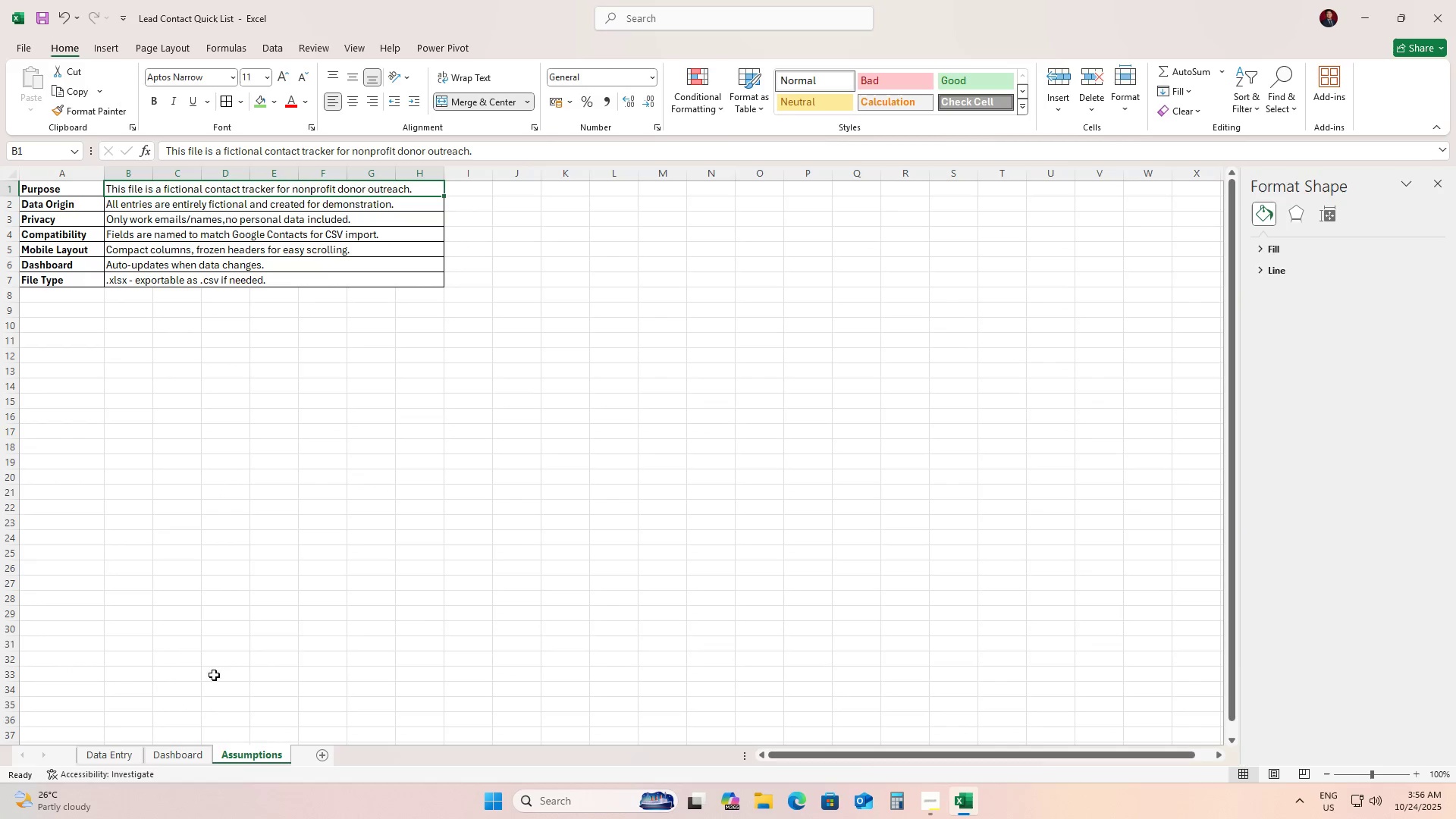 
scroll: coordinate [210, 665], scroll_direction: up, amount: 4.0
 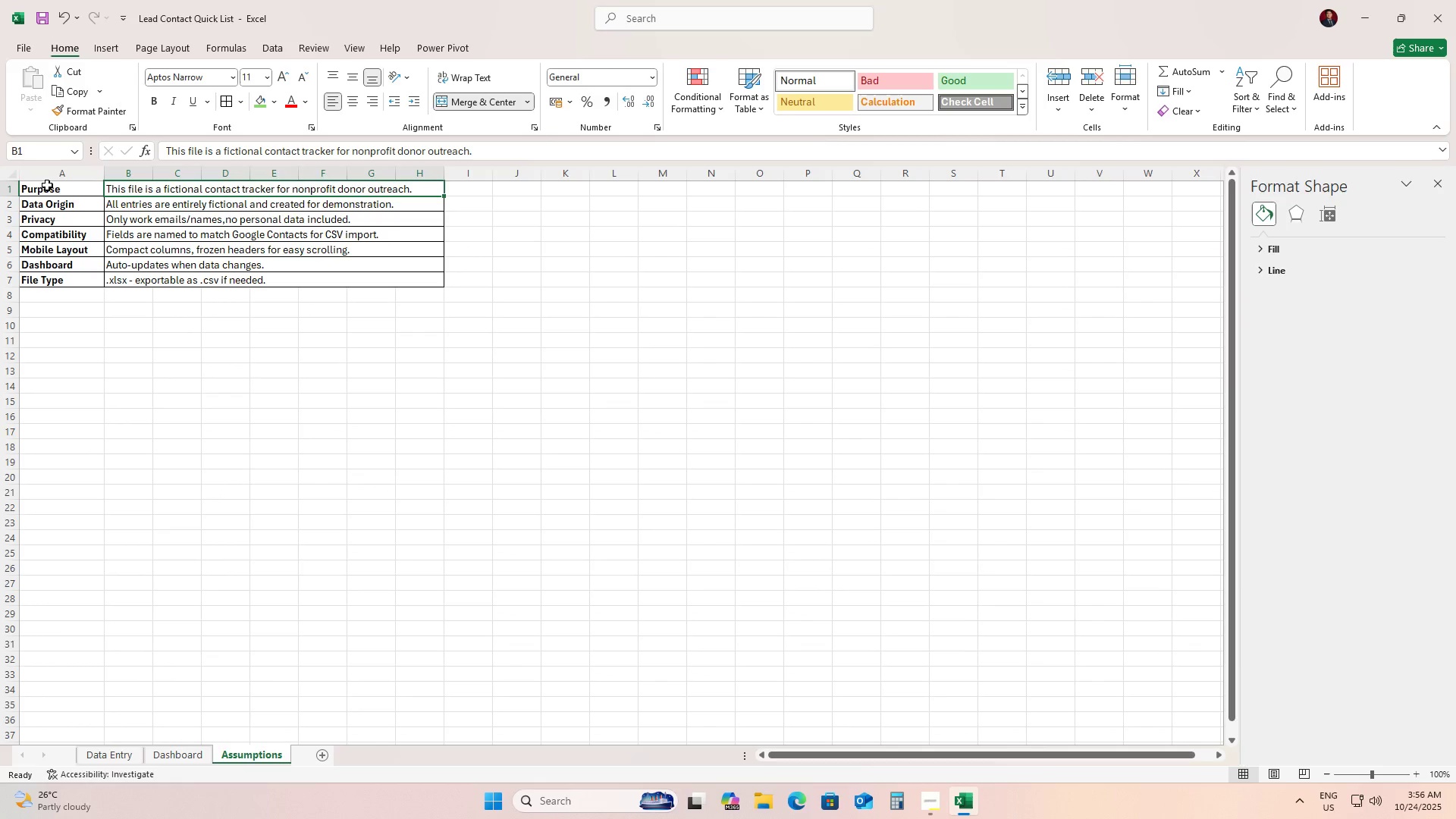 
left_click_drag(start_coordinate=[33, 186], to_coordinate=[345, 189])
 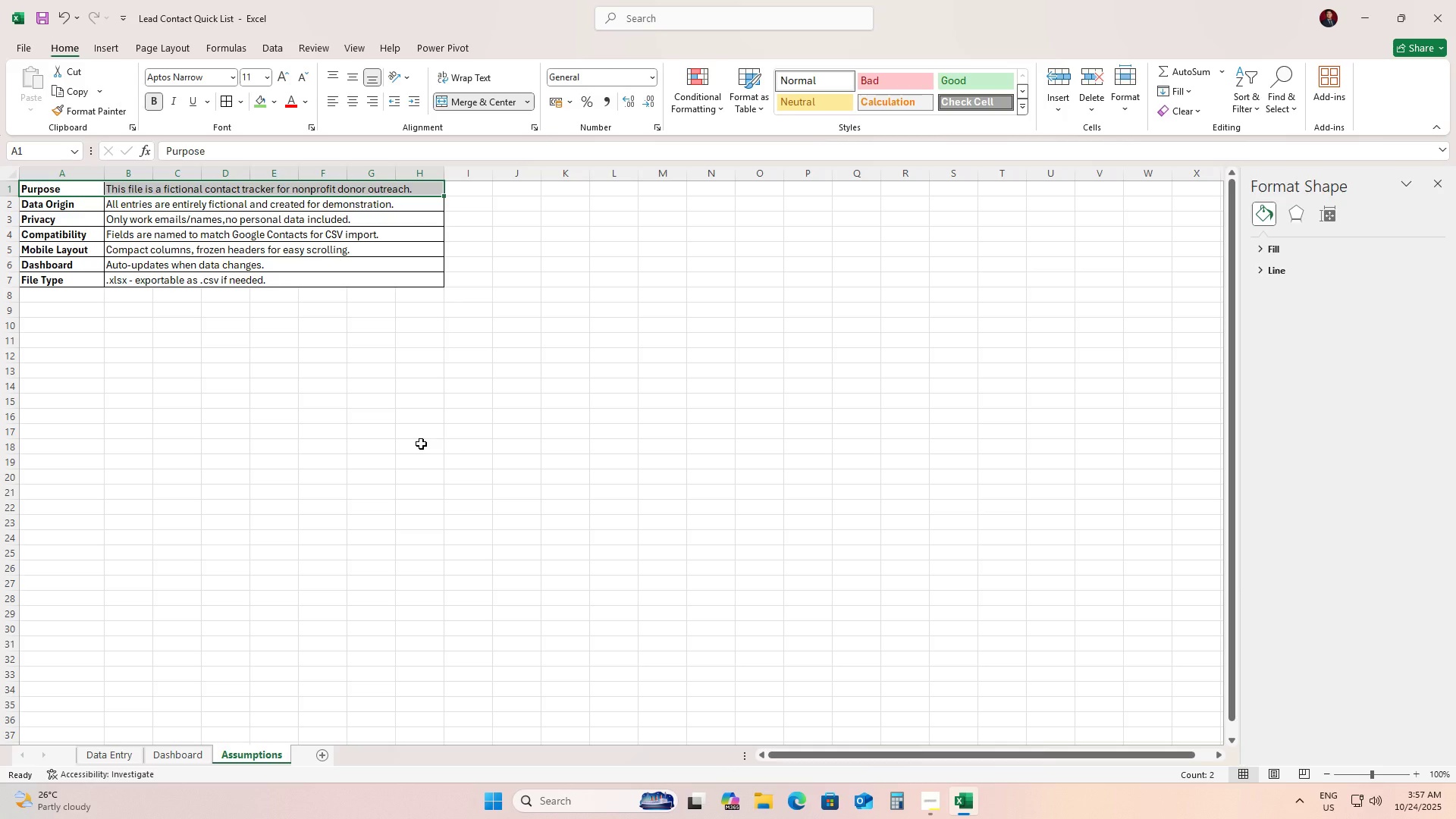 
wait(51.95)
 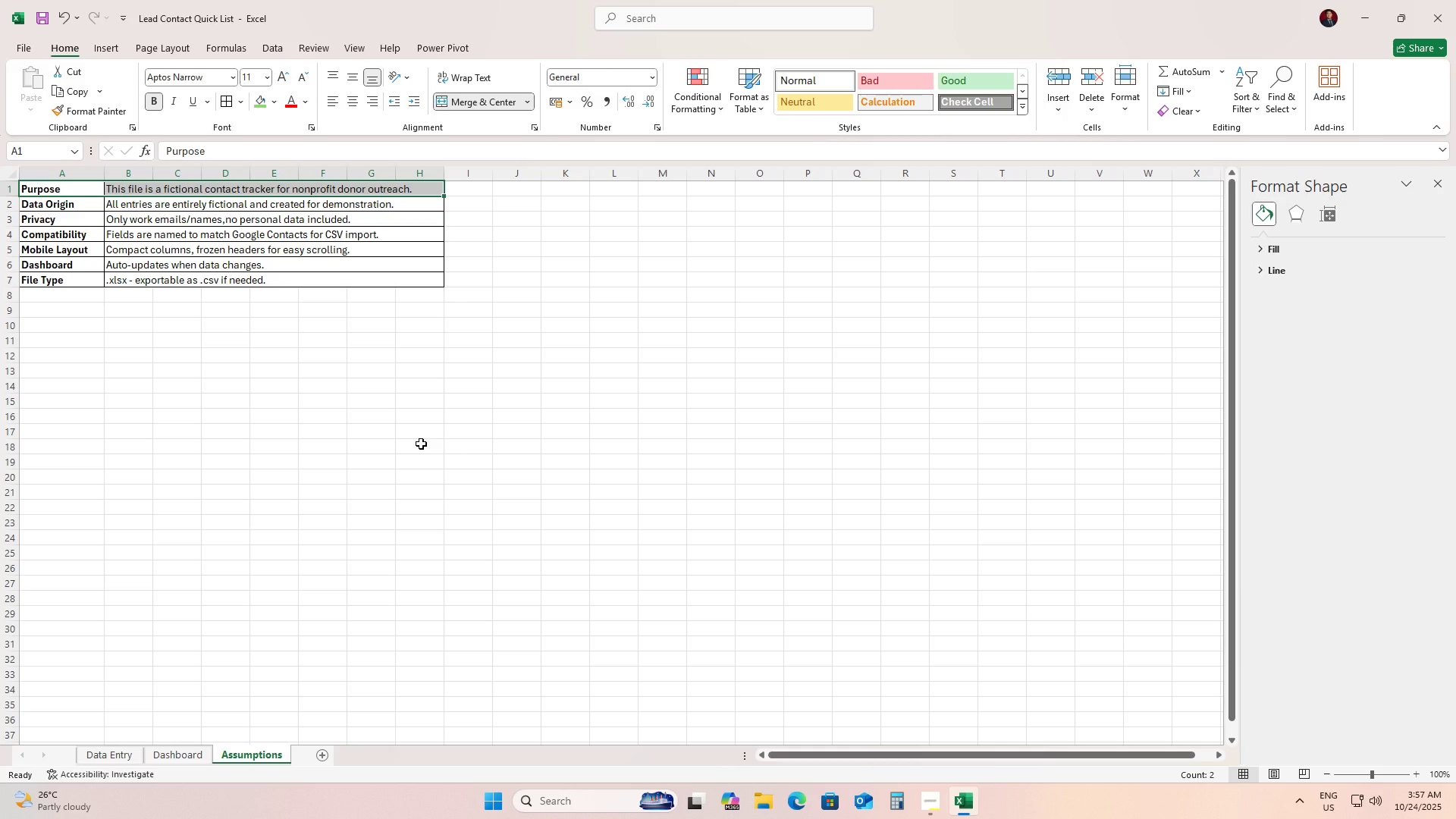 
left_click([421, 444])
 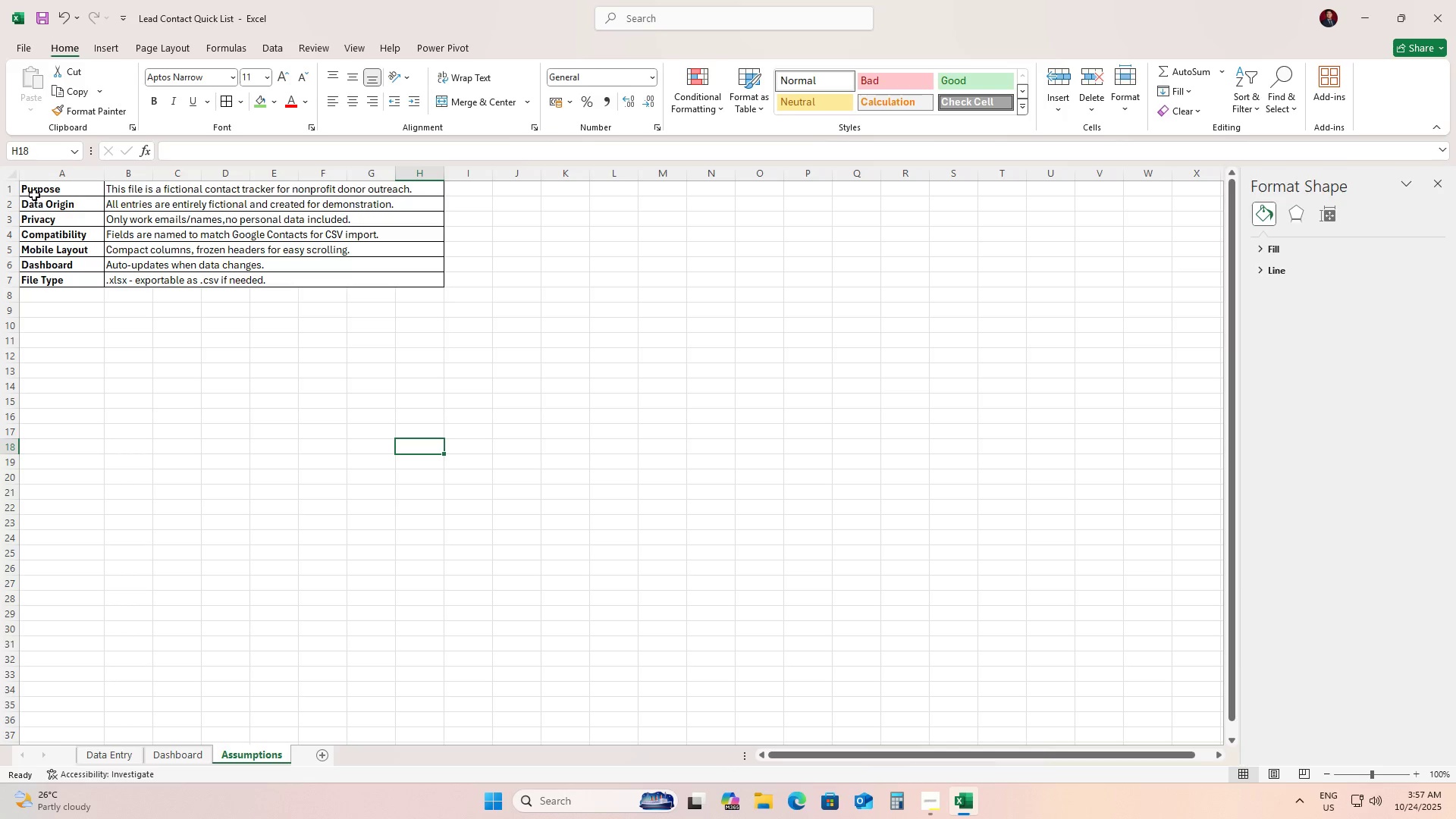 
left_click_drag(start_coordinate=[39, 188], to_coordinate=[49, 278])
 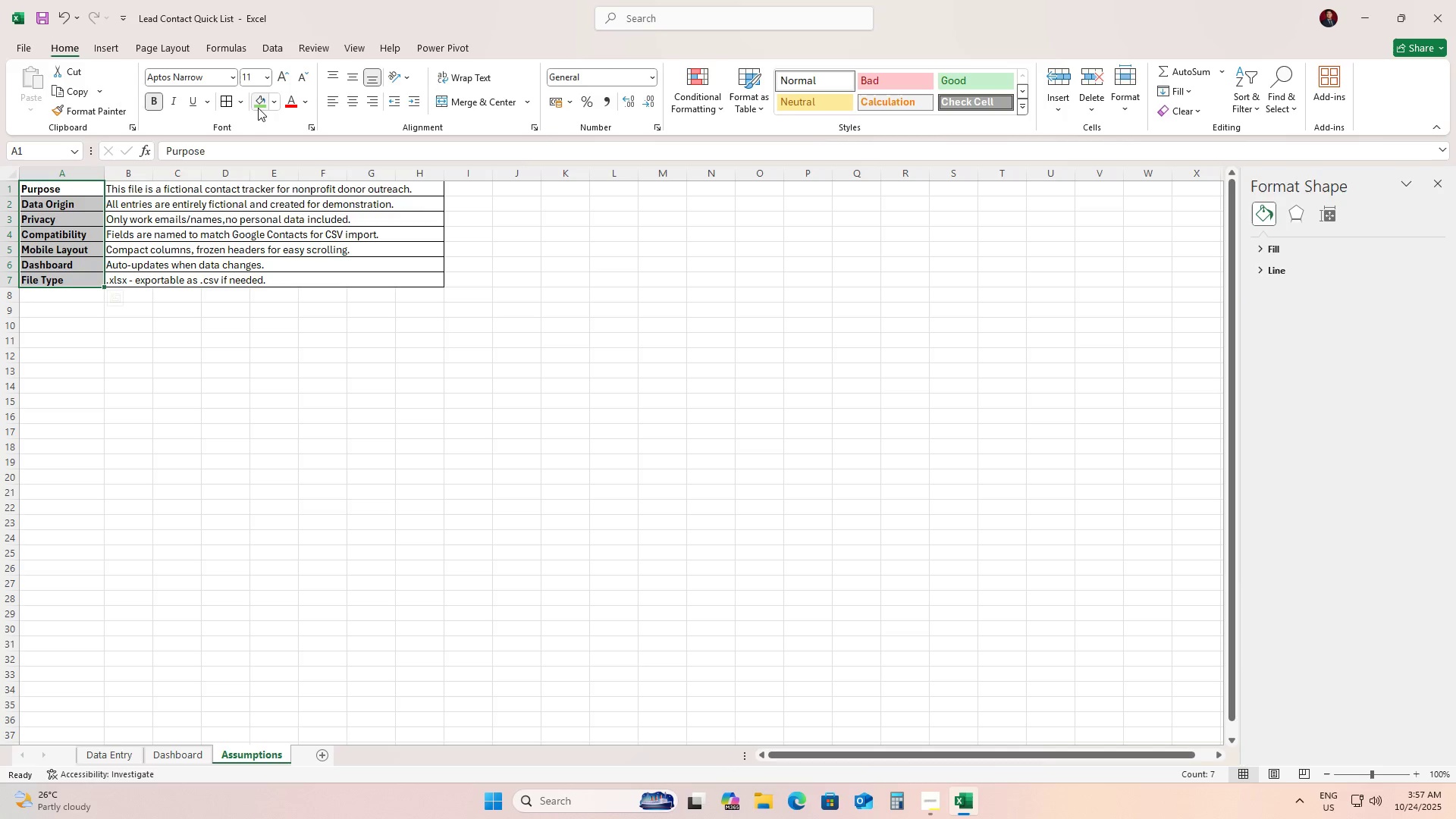 
left_click([258, 108])
 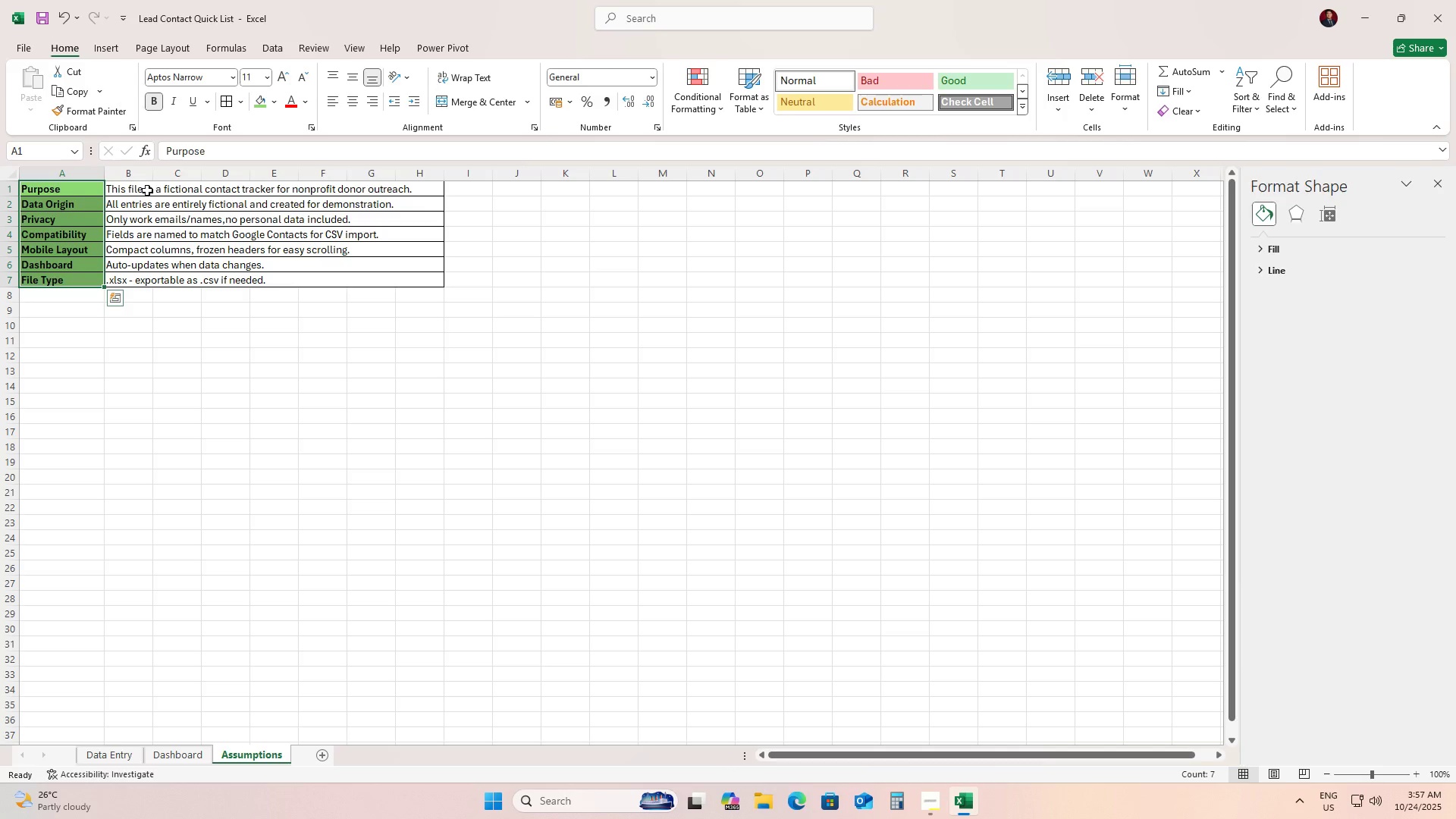 
left_click_drag(start_coordinate=[125, 187], to_coordinate=[427, 282])
 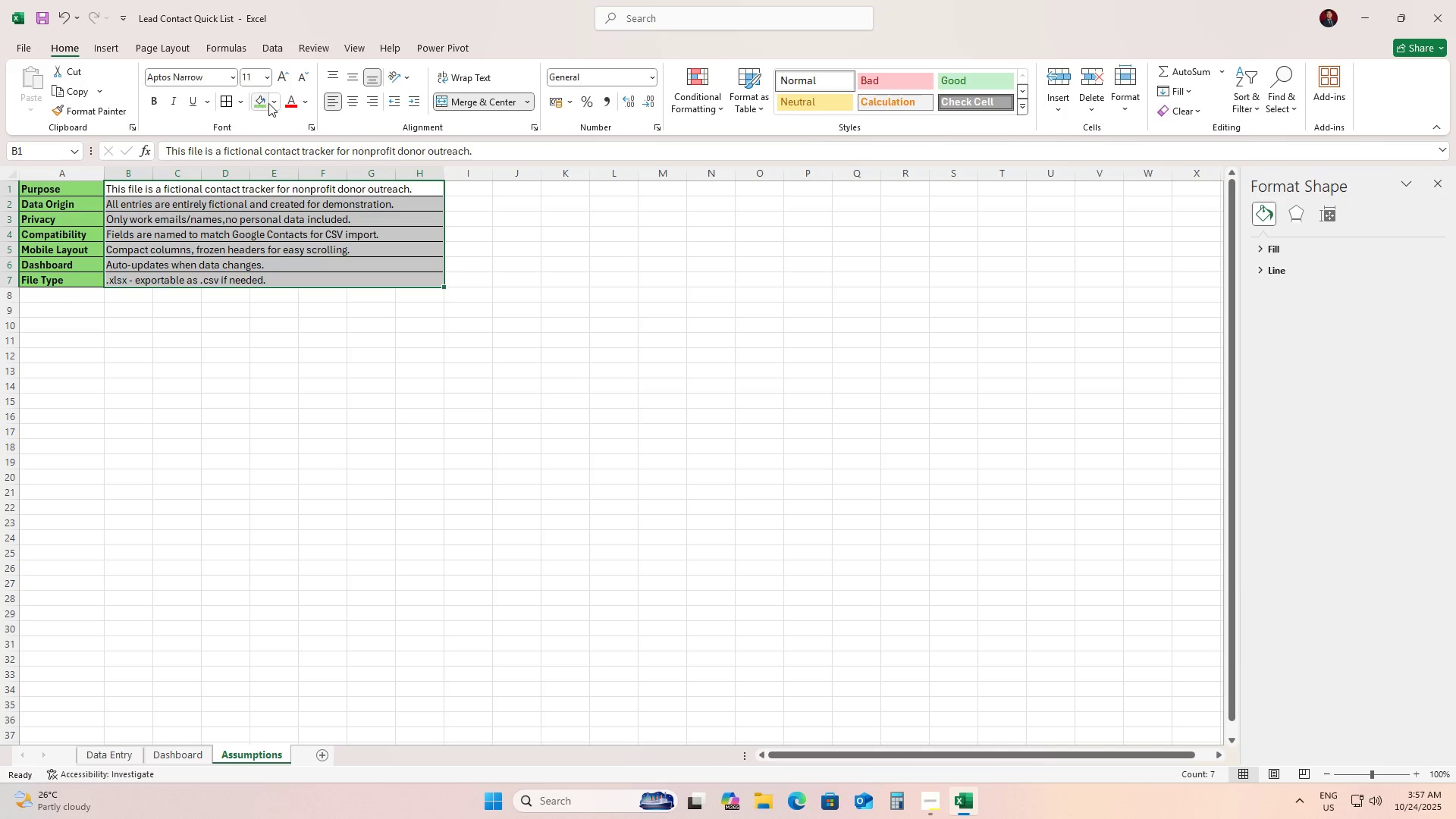 
left_click([271, 104])
 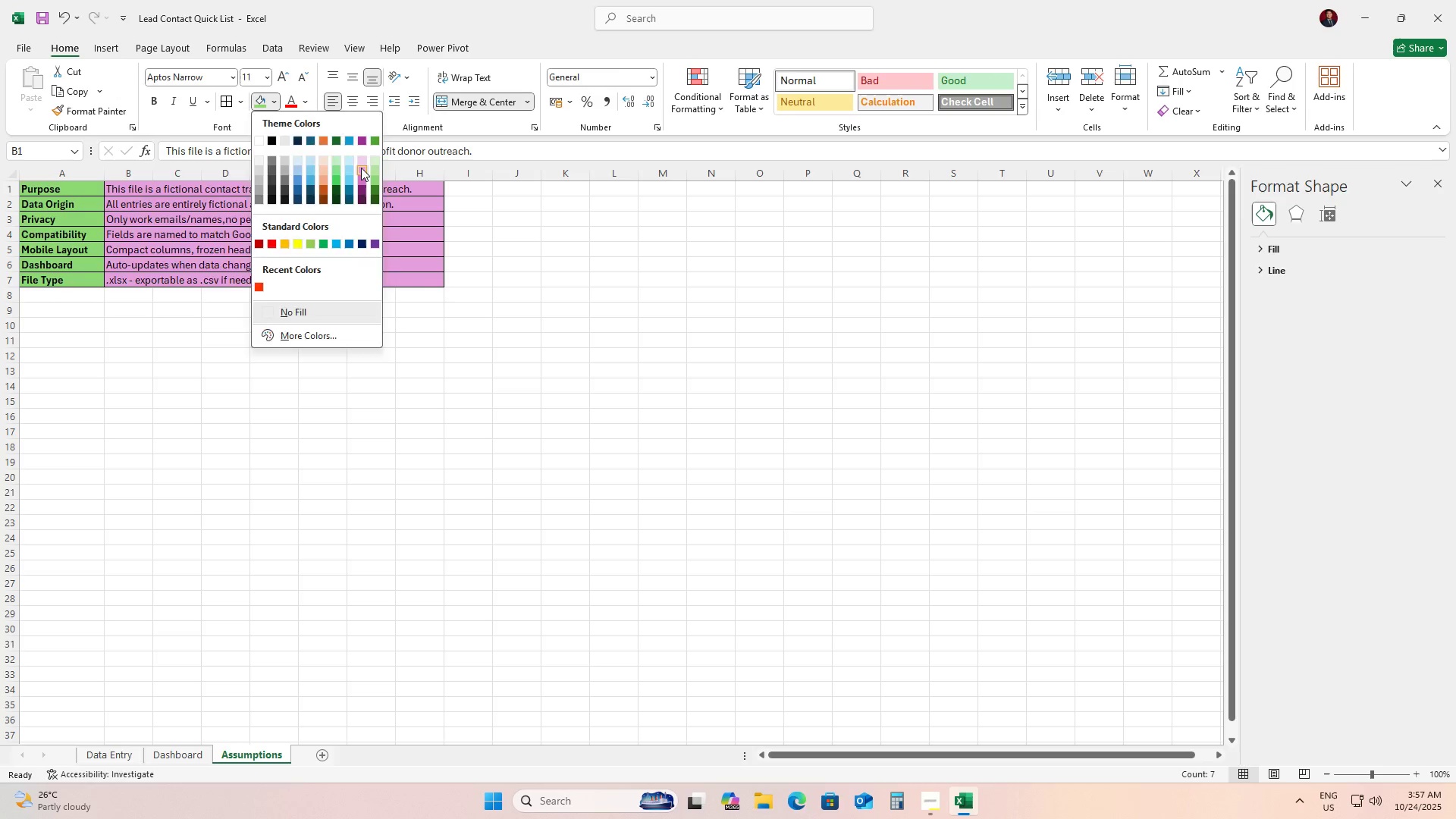 
double_click([234, 391])
 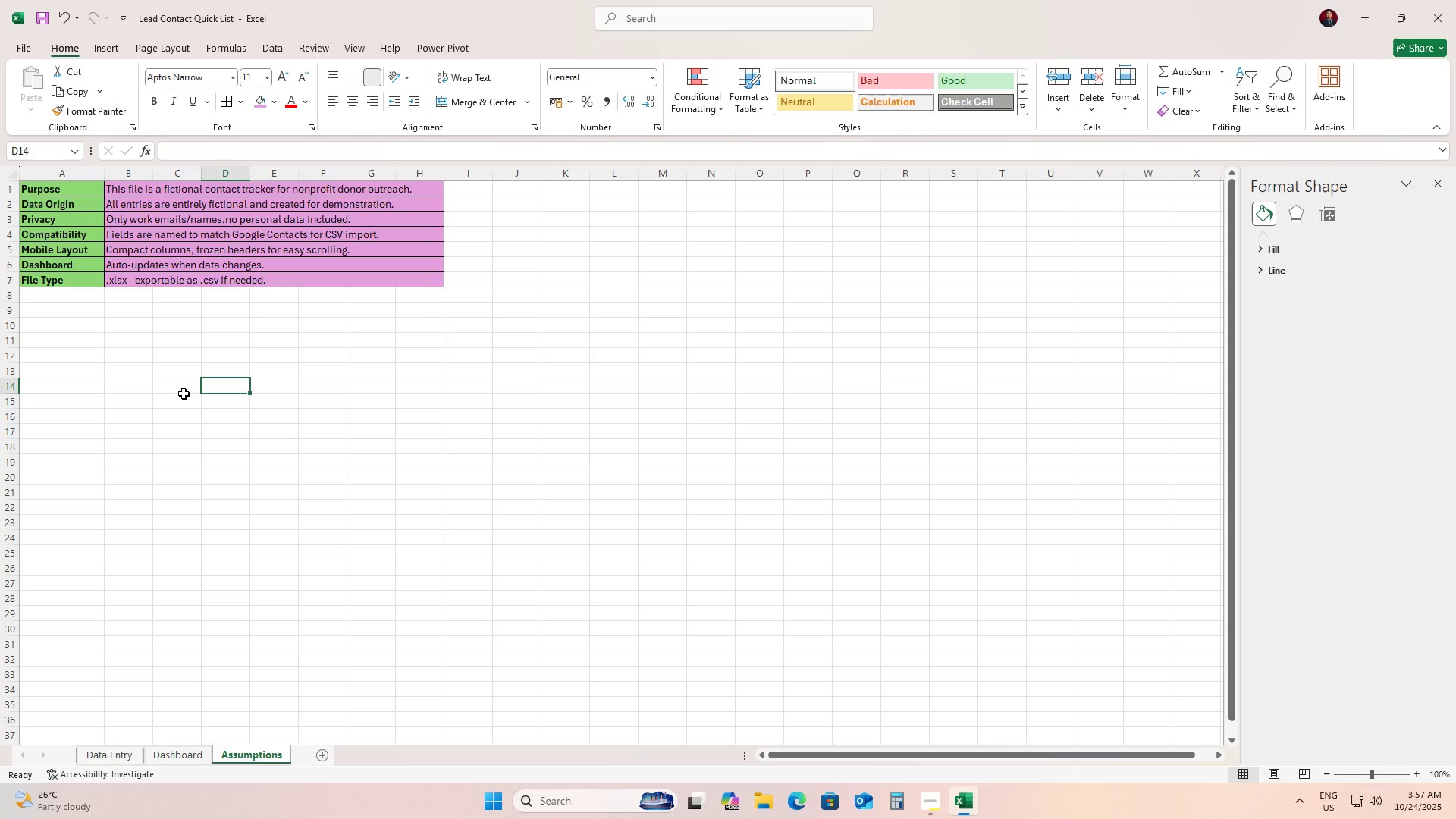 
left_click([104, 395])
 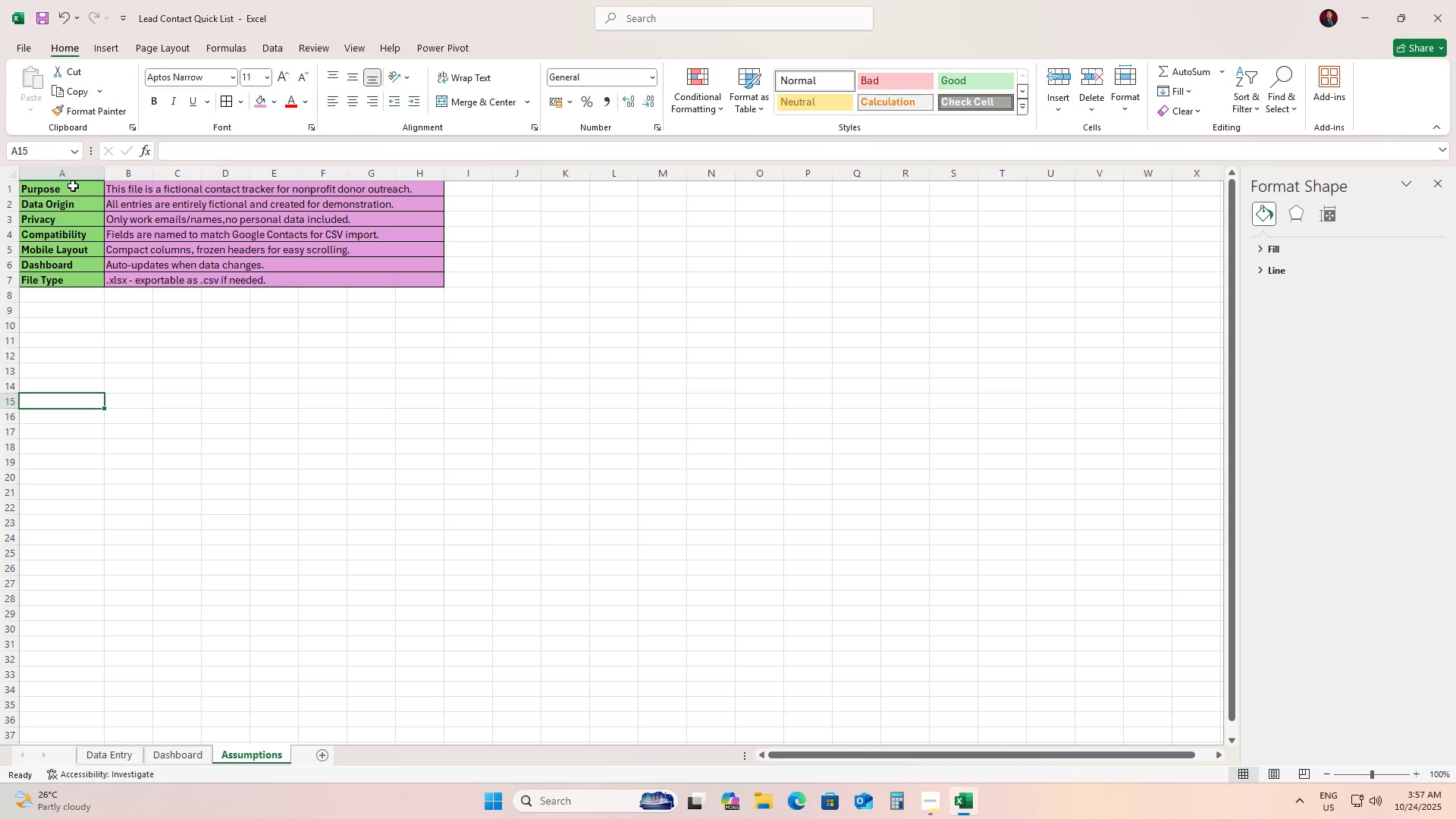 
left_click_drag(start_coordinate=[73, 186], to_coordinate=[278, 277])
 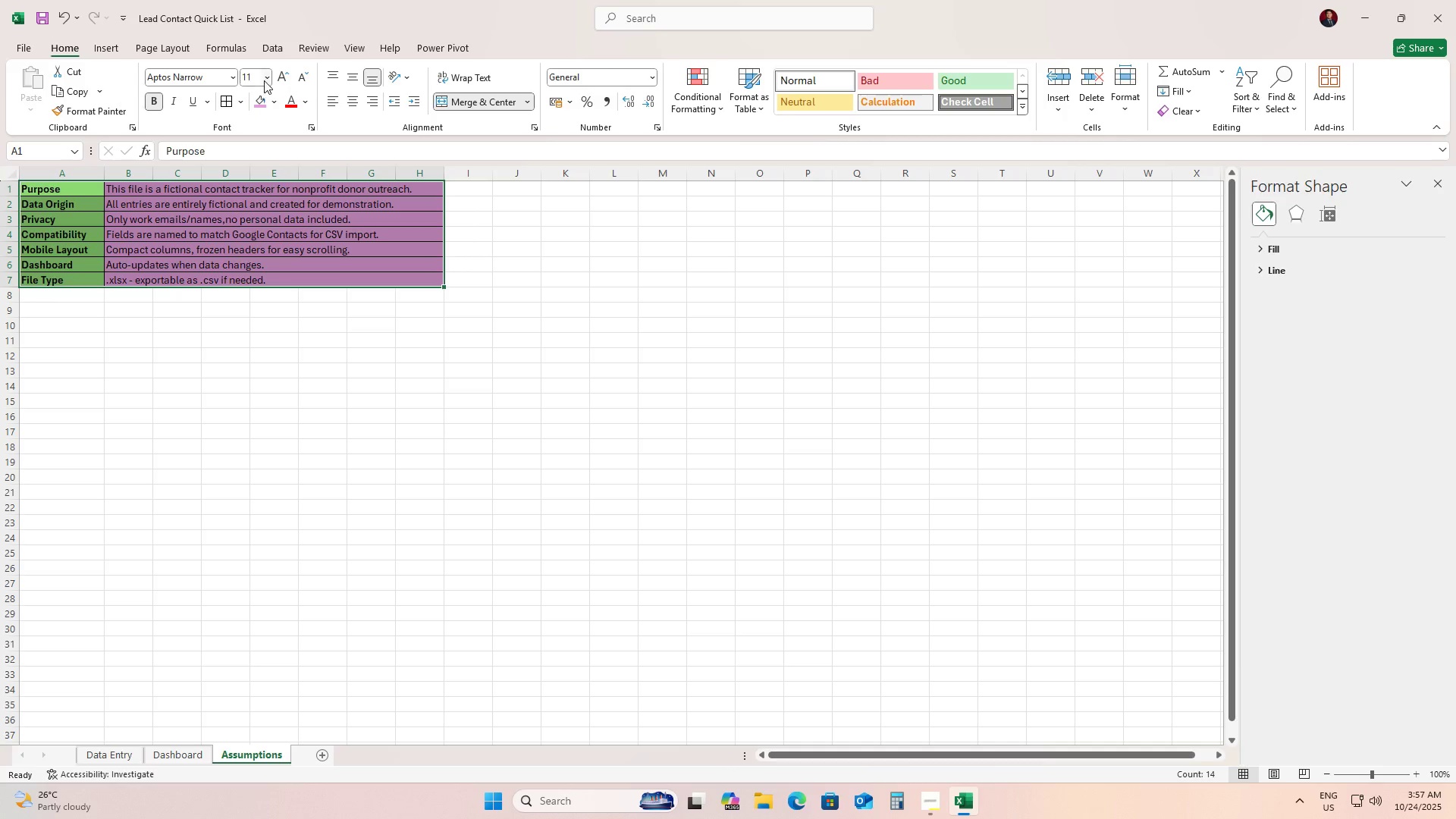 
left_click([265, 78])
 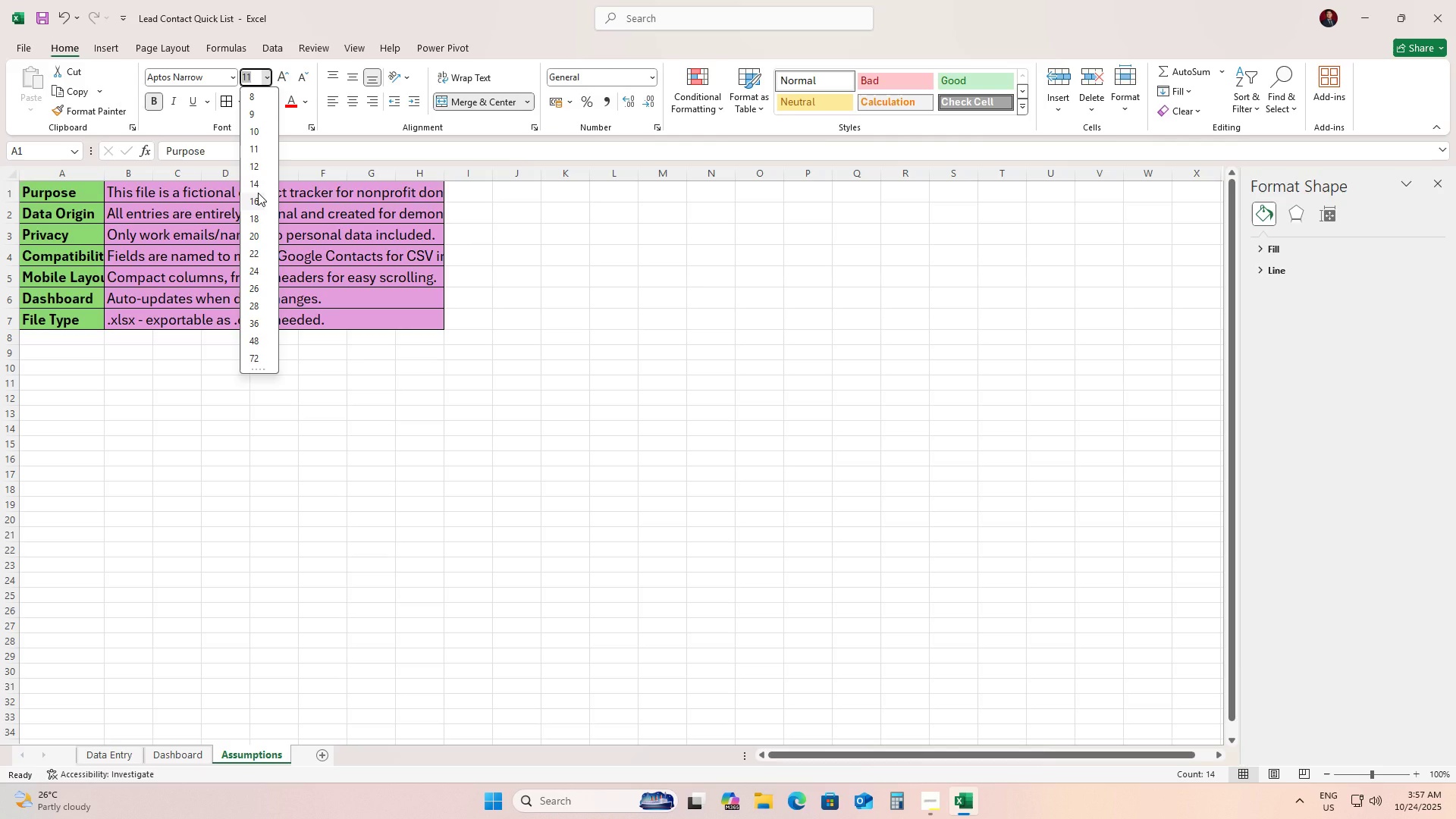 
left_click([258, 193])
 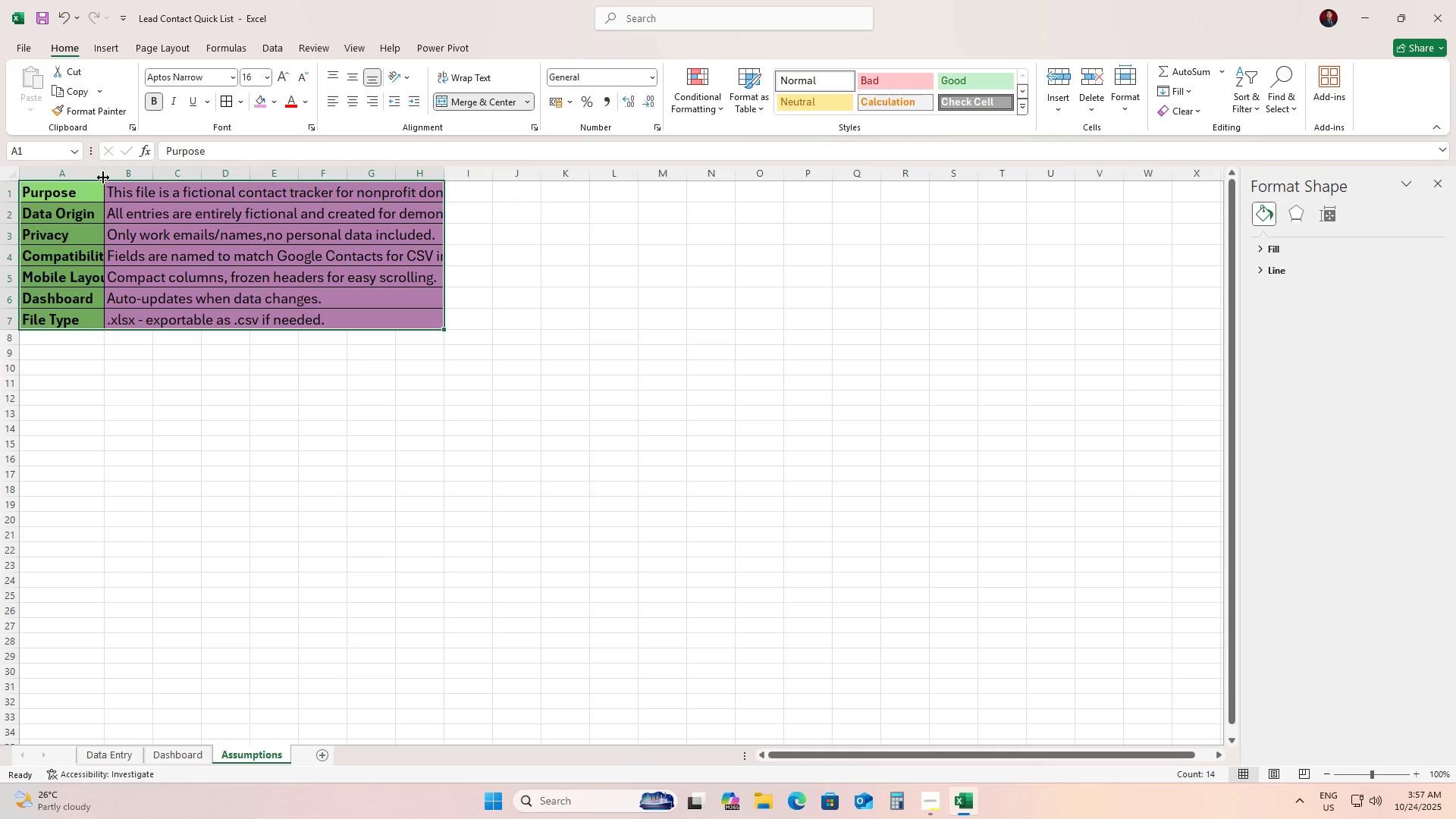 
left_click_drag(start_coordinate=[103, 177], to_coordinate=[143, 183])
 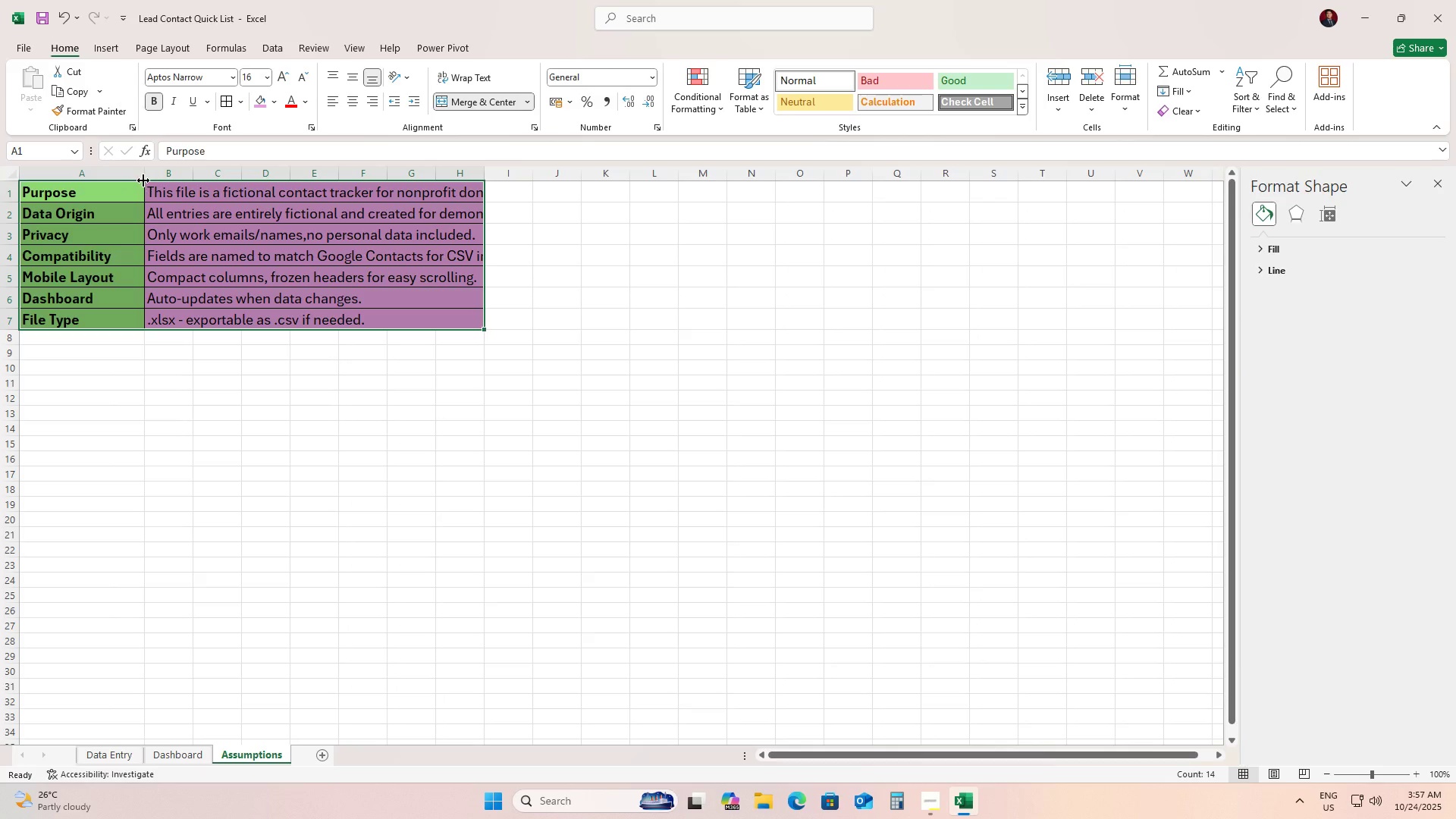 
left_click_drag(start_coordinate=[143, 180], to_coordinate=[121, 174])
 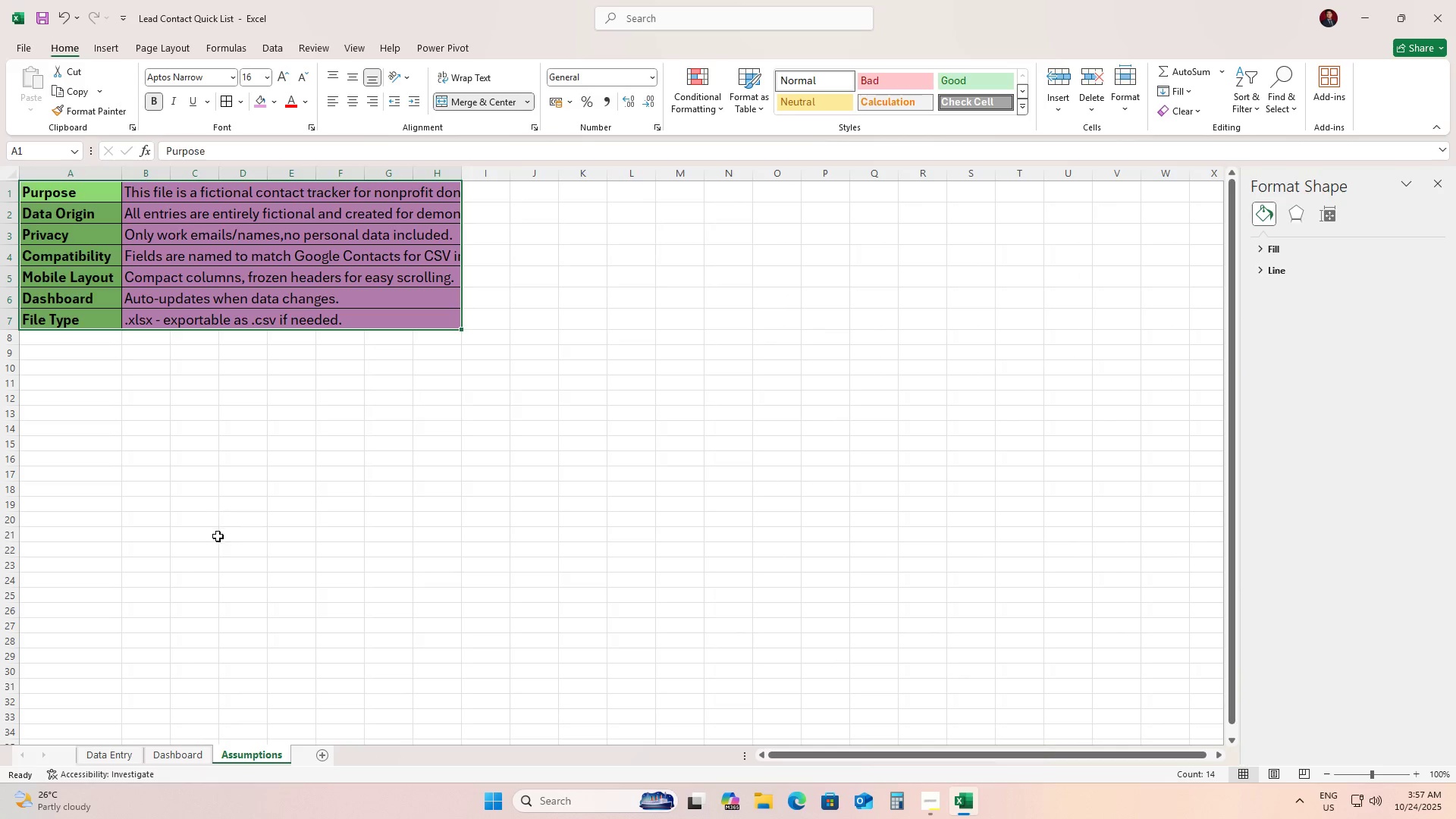 
left_click([218, 536])
 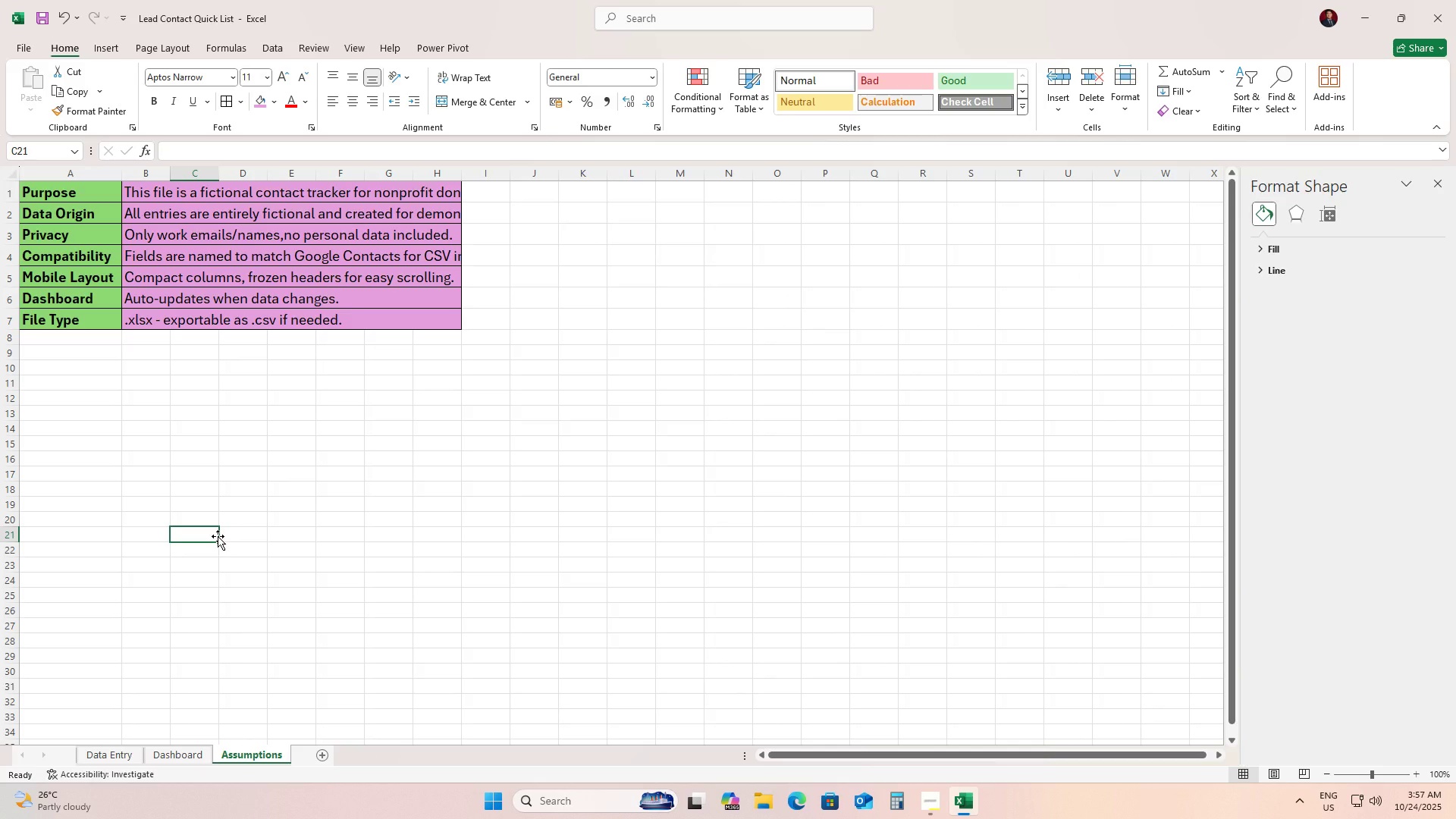 
scroll: coordinate [218, 536], scroll_direction: up, amount: 4.0
 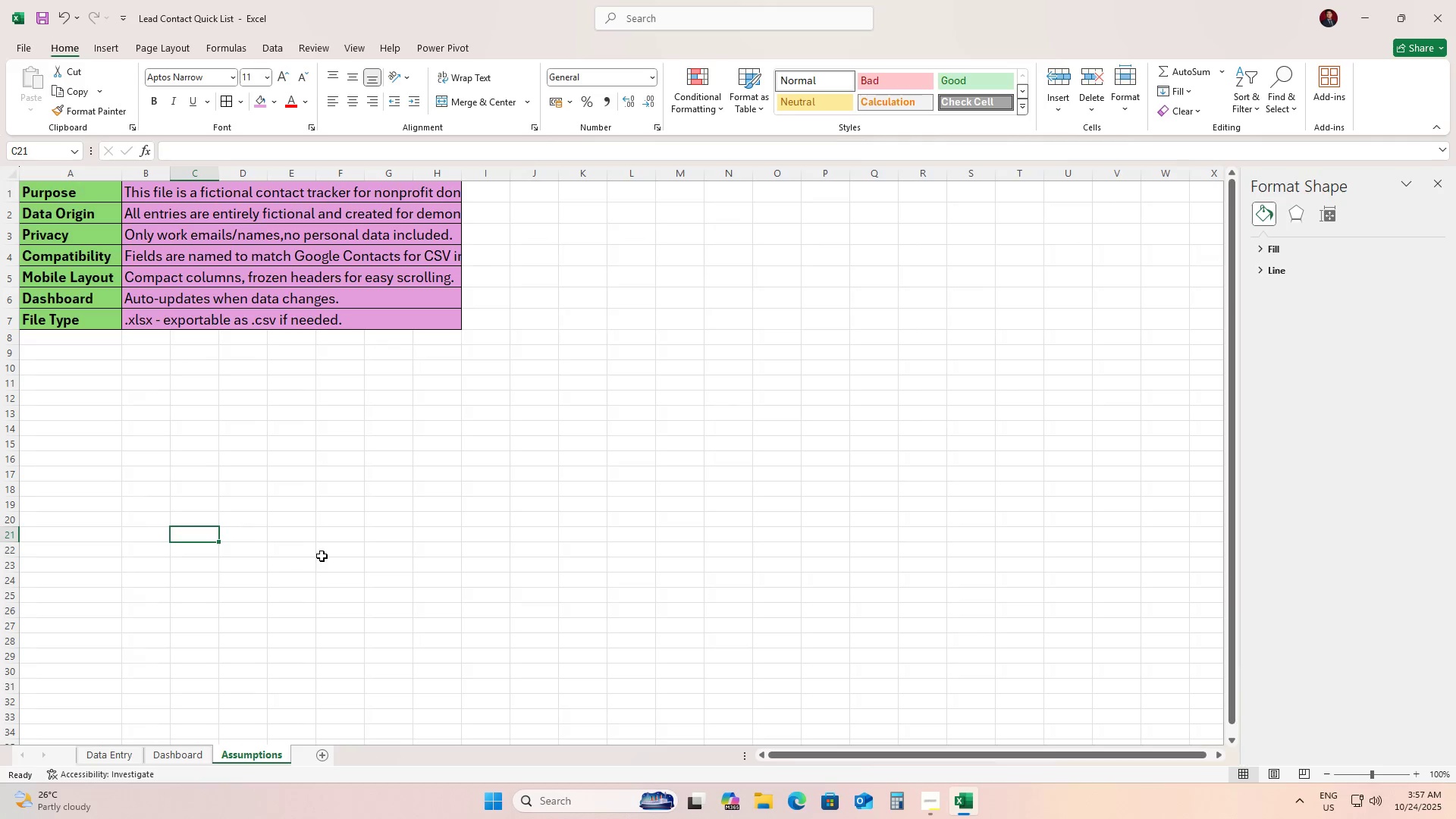 
key(Control+S)
 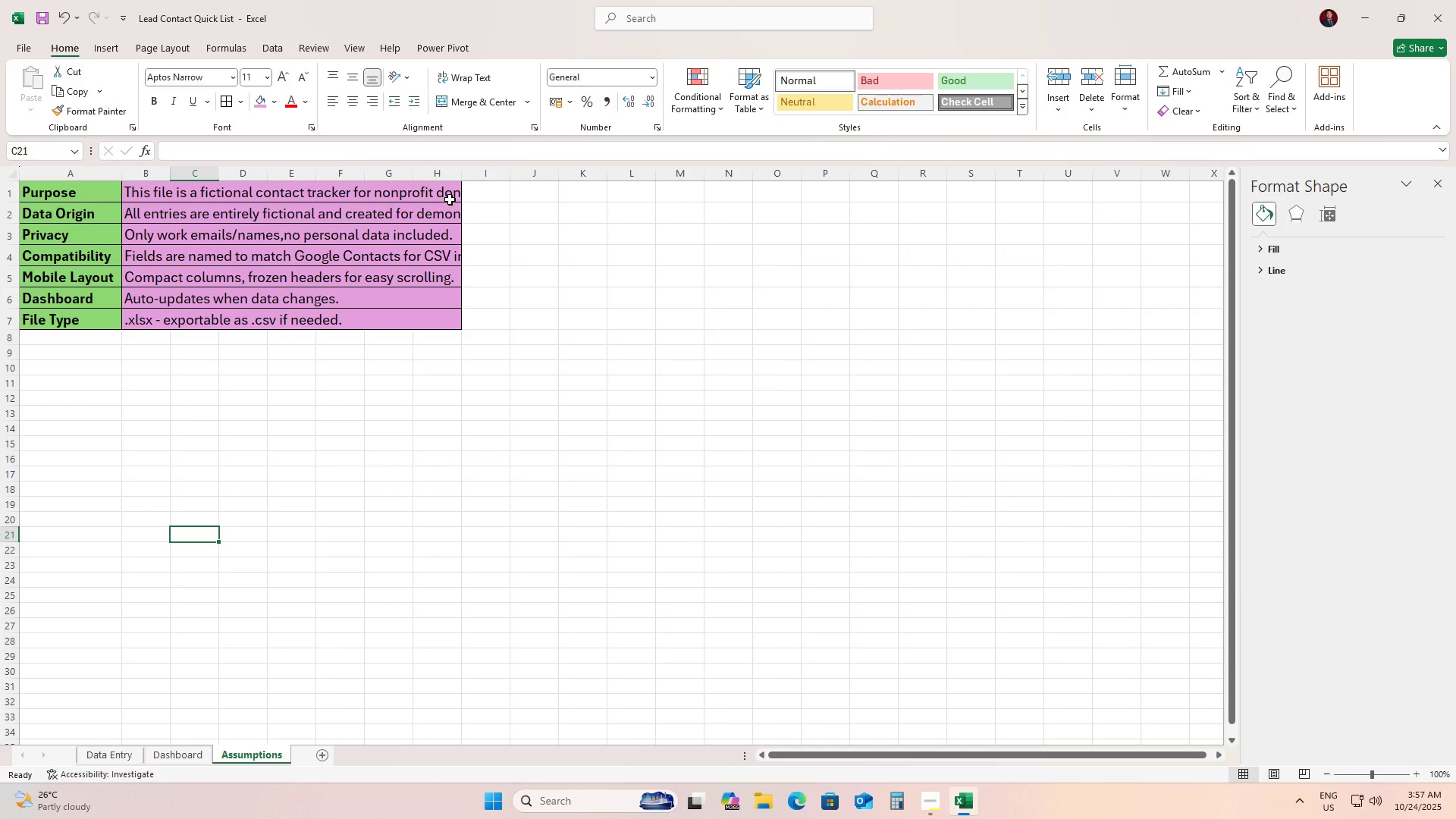 
left_click([403, 196])
 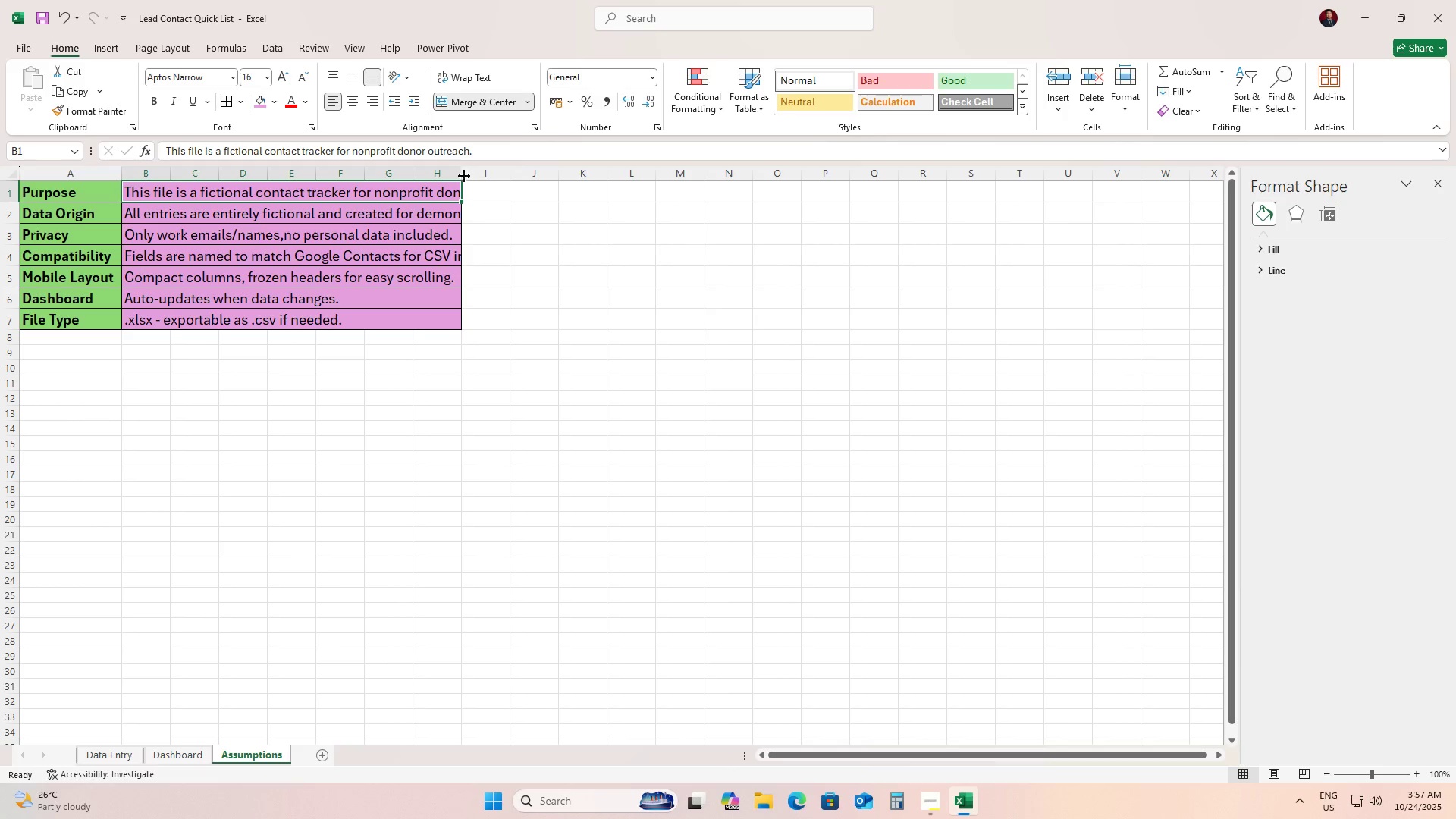 
wait(5.31)
 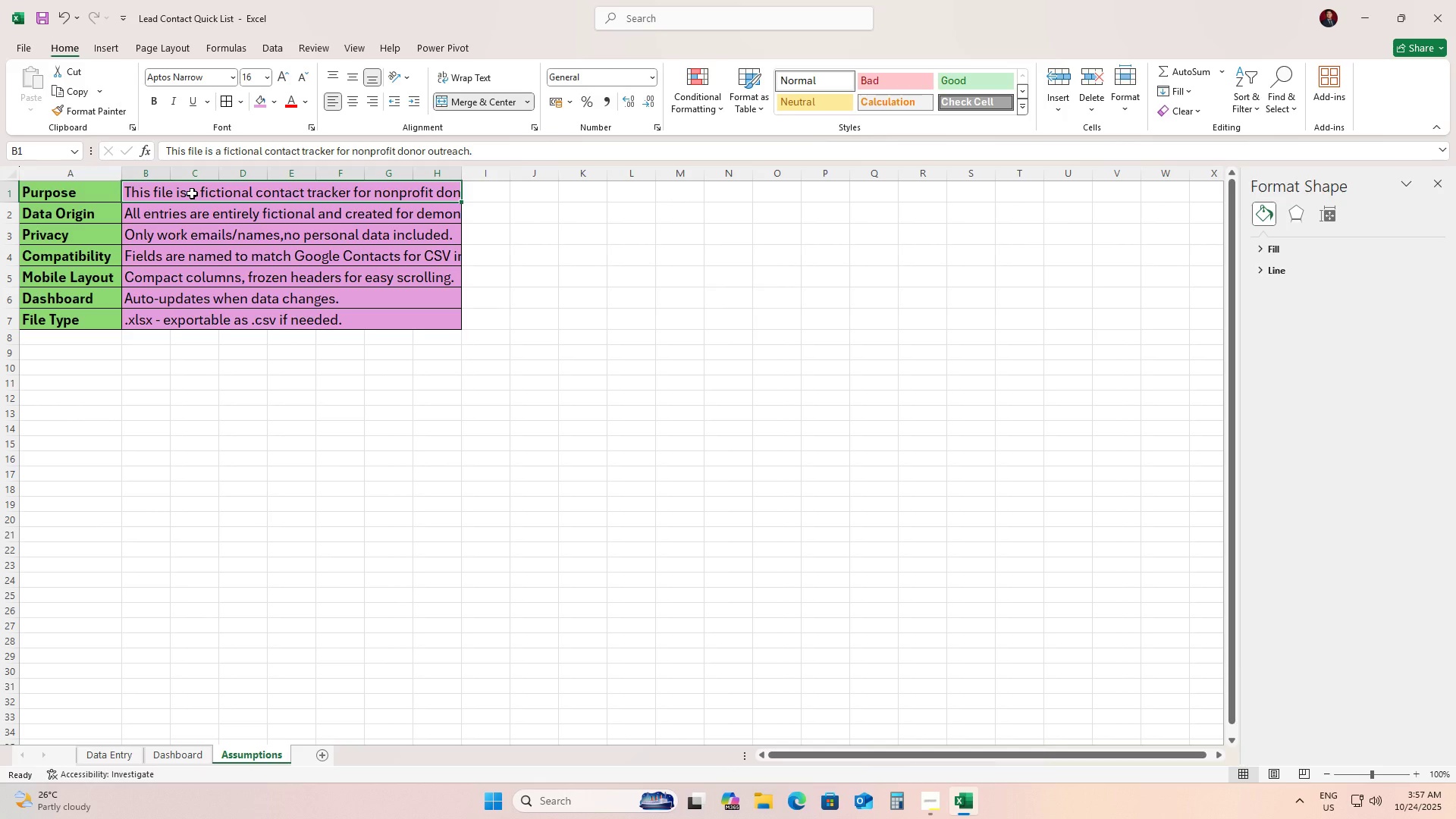 
left_click([143, 174])
 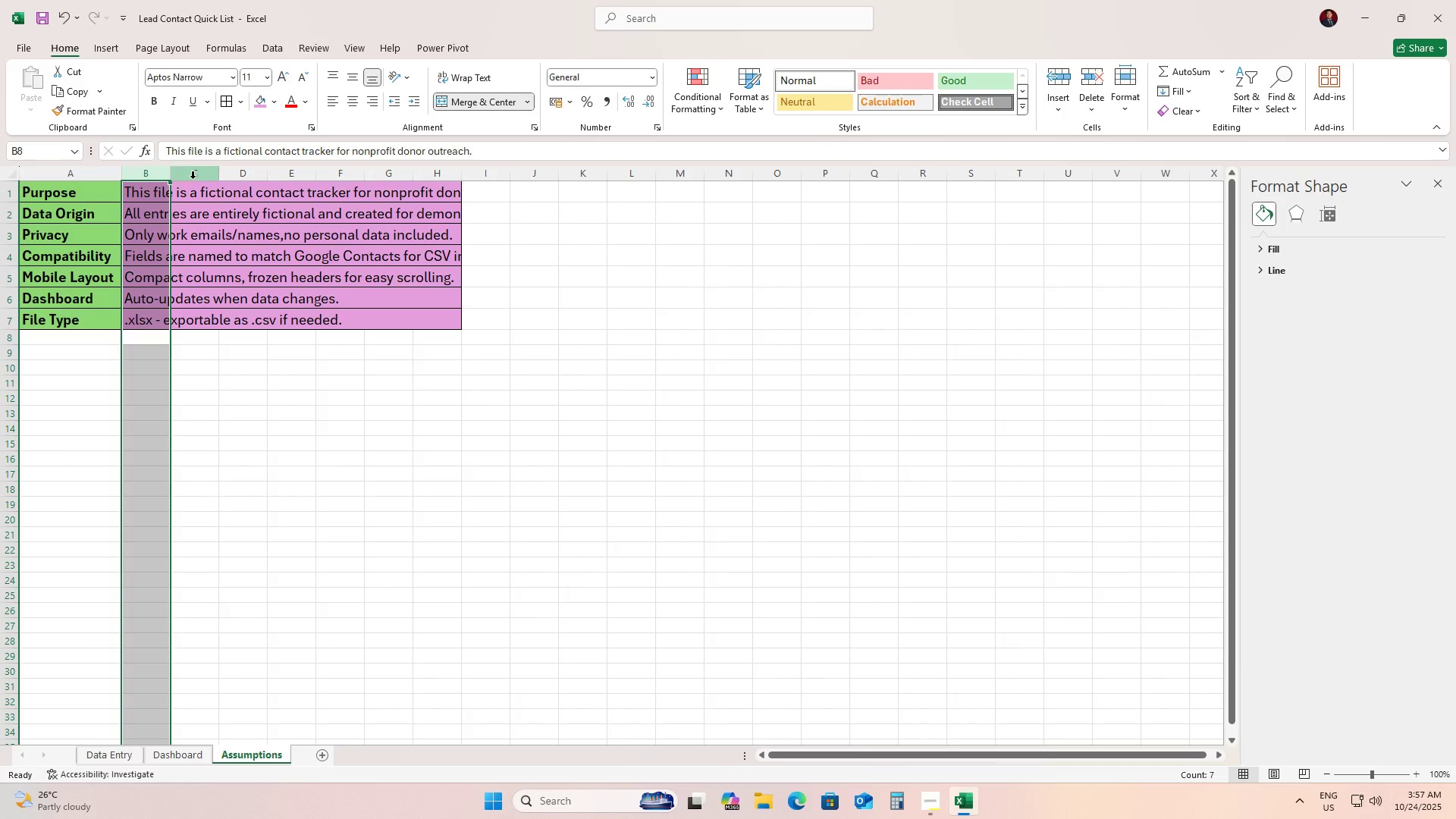 
left_click([193, 177])
 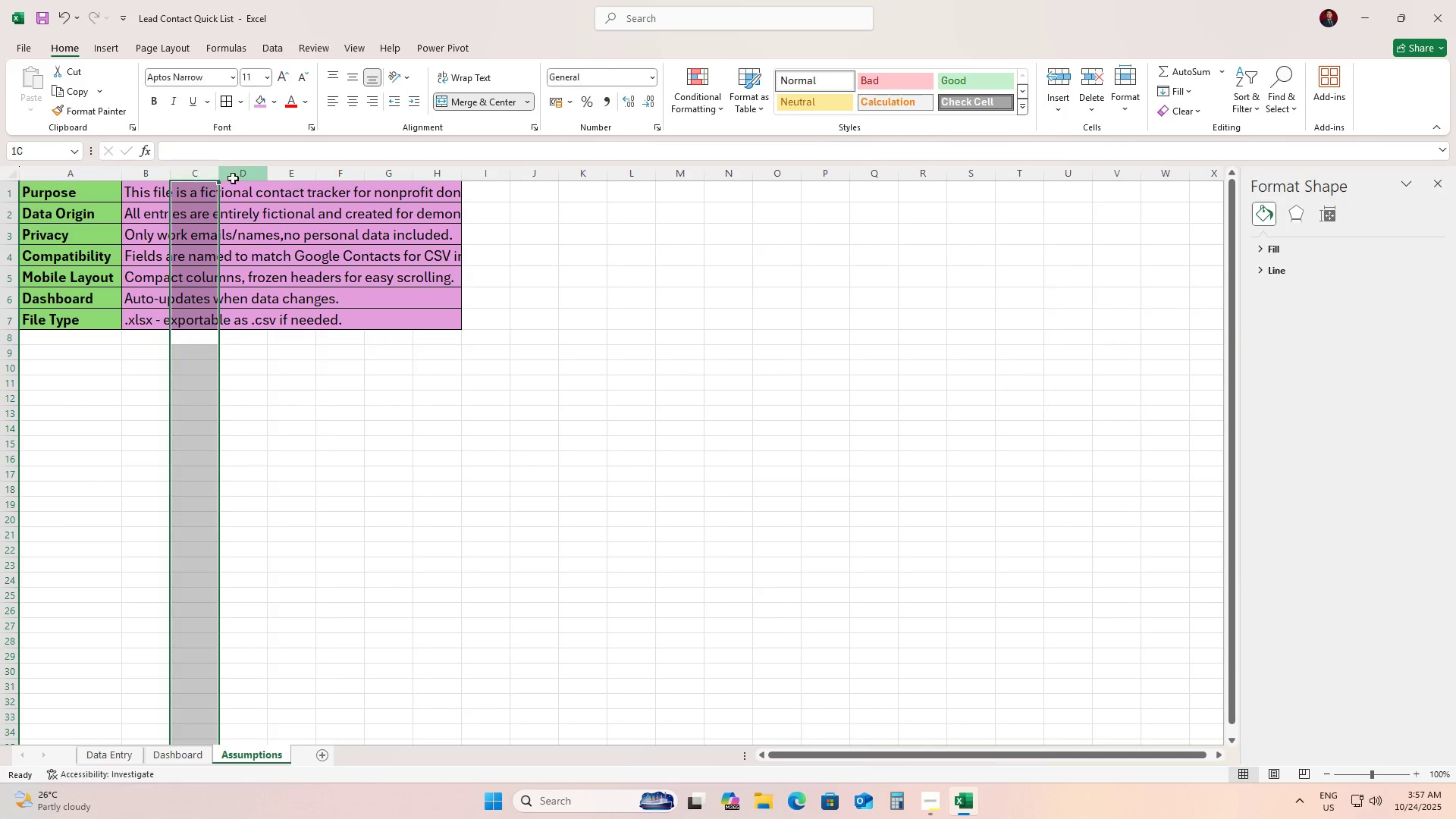 
left_click([233, 178])
 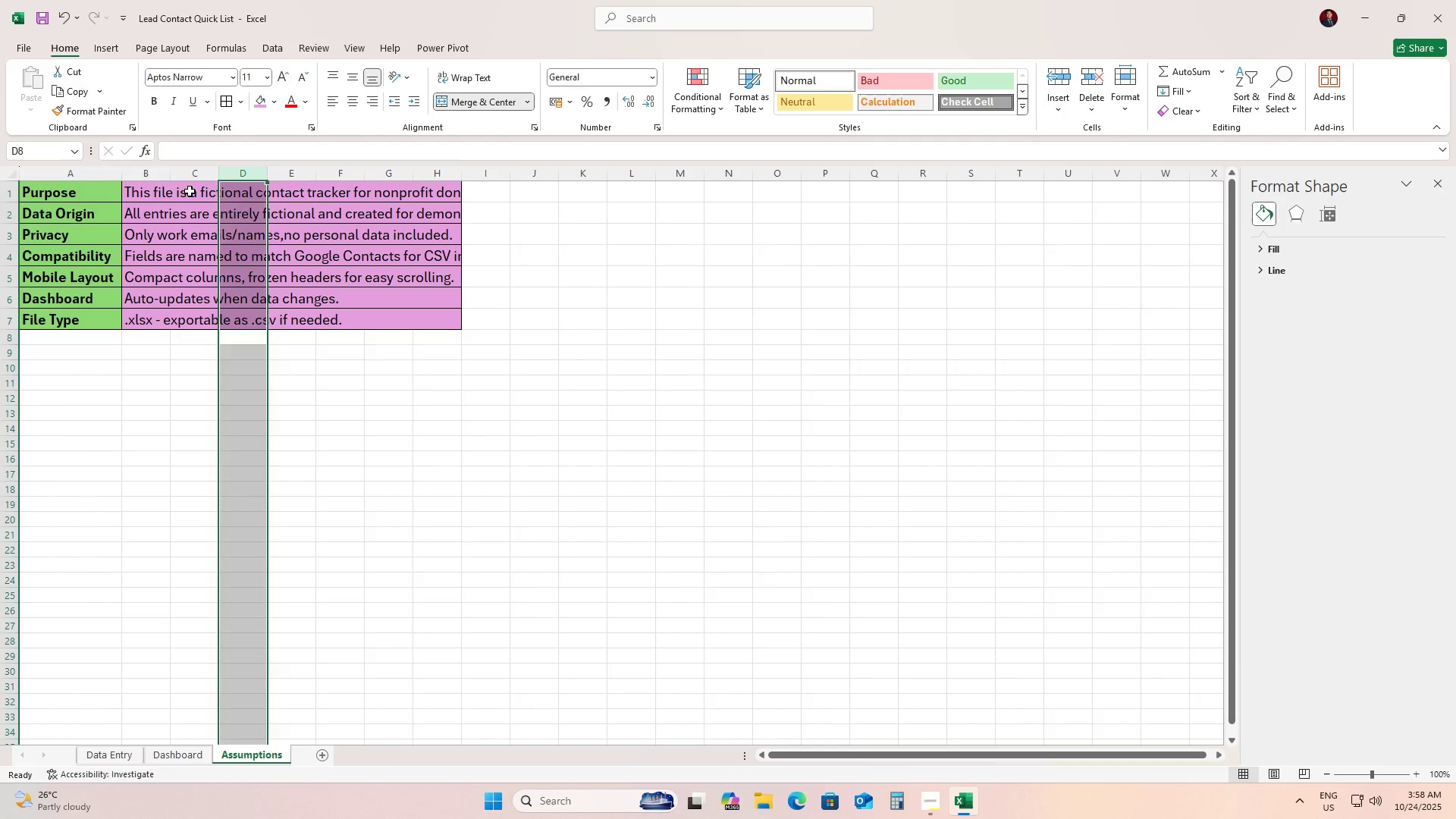 
left_click([190, 191])
 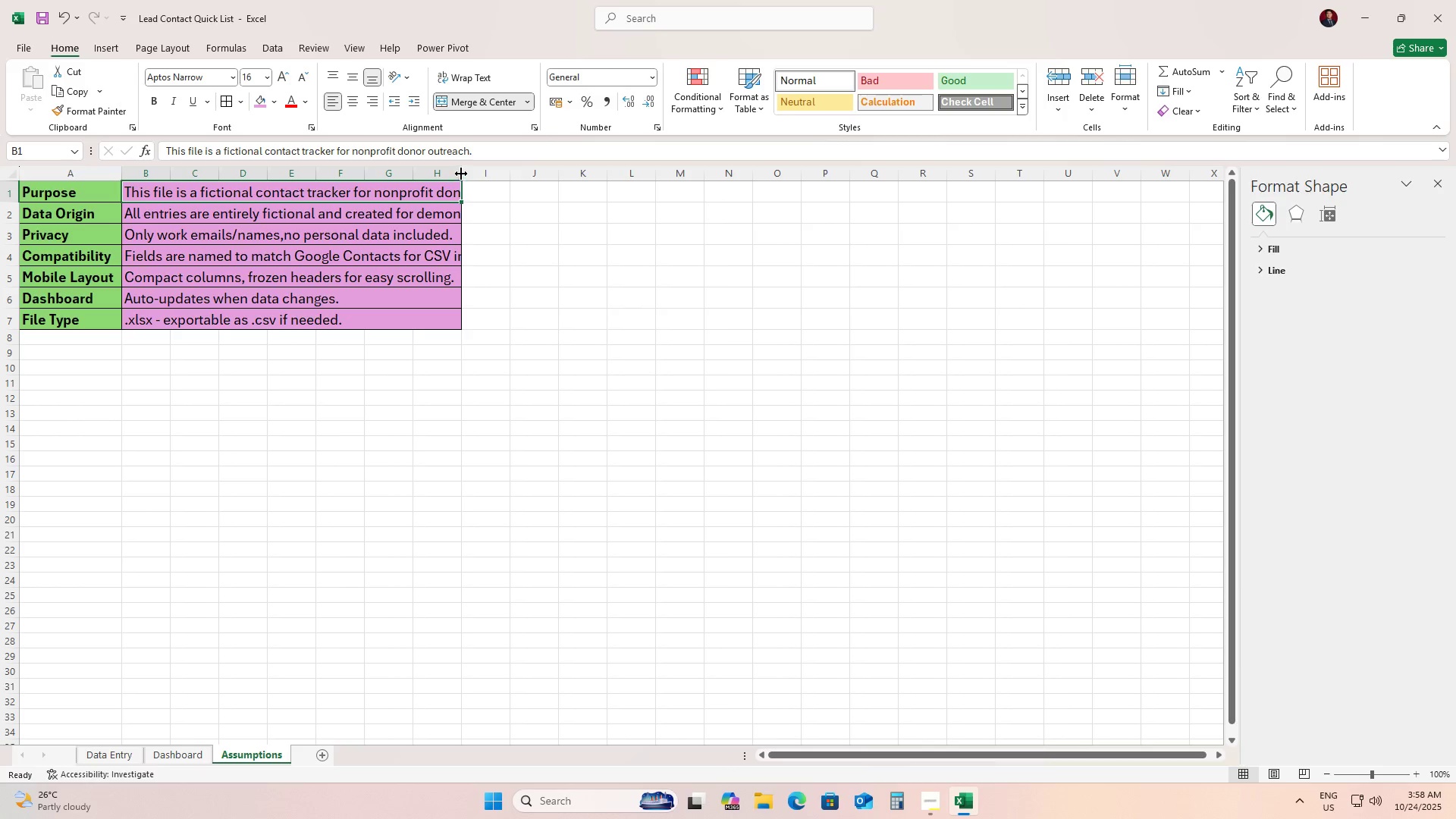 
left_click_drag(start_coordinate=[461, 172], to_coordinate=[479, 174])
 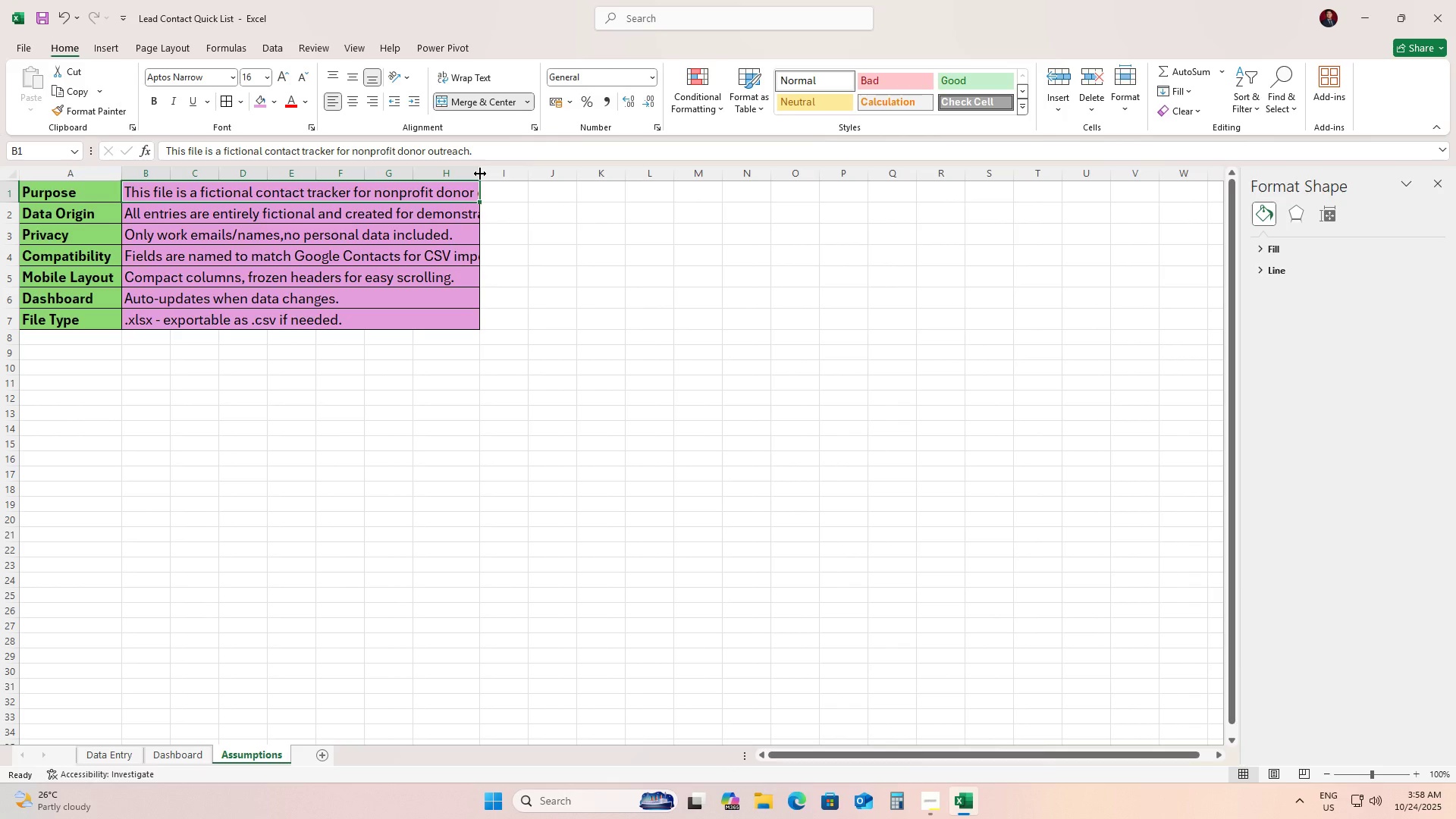 
left_click_drag(start_coordinate=[480, 174], to_coordinate=[528, 181])
 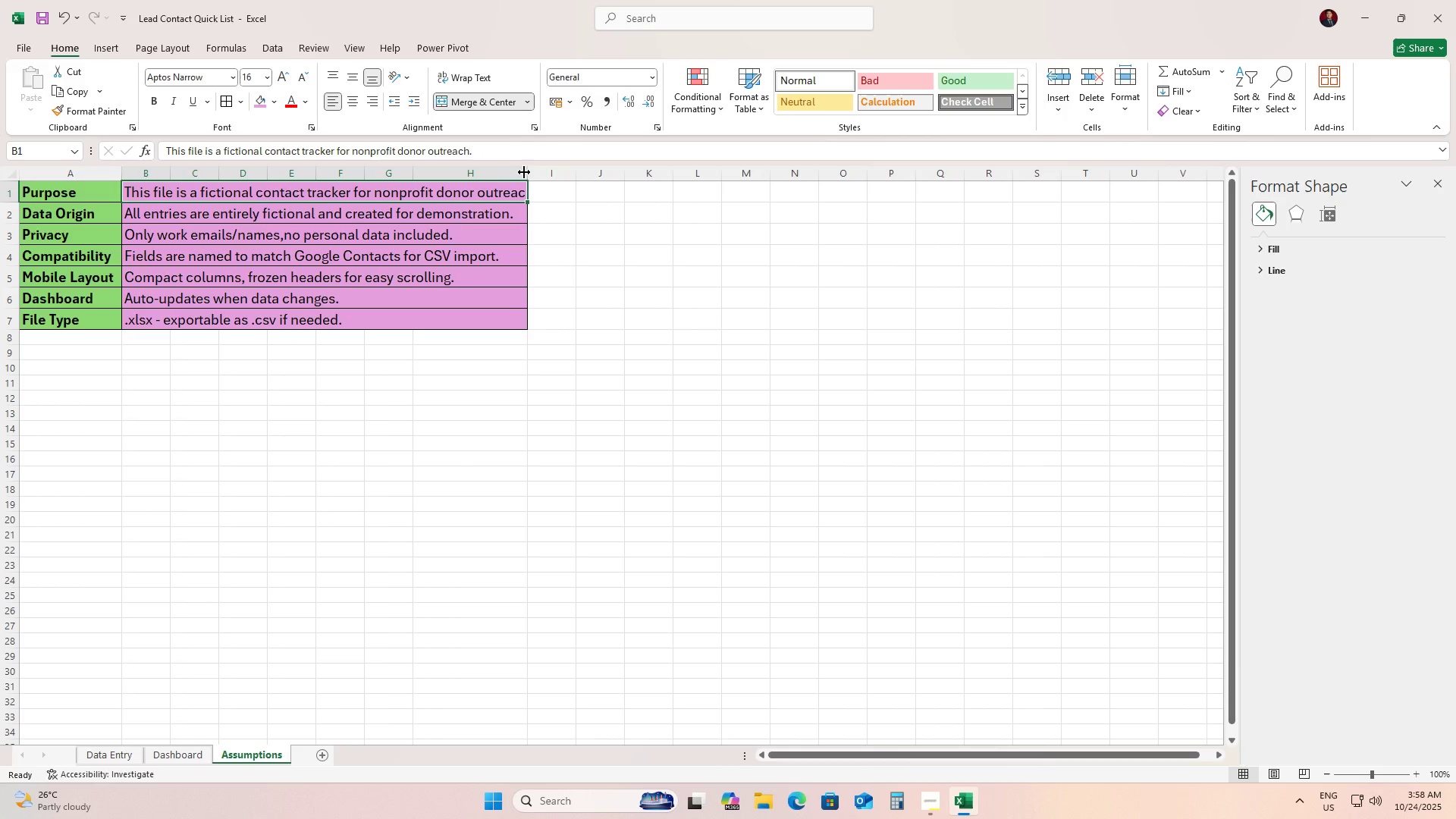 
left_click_drag(start_coordinate=[525, 172], to_coordinate=[563, 180])
 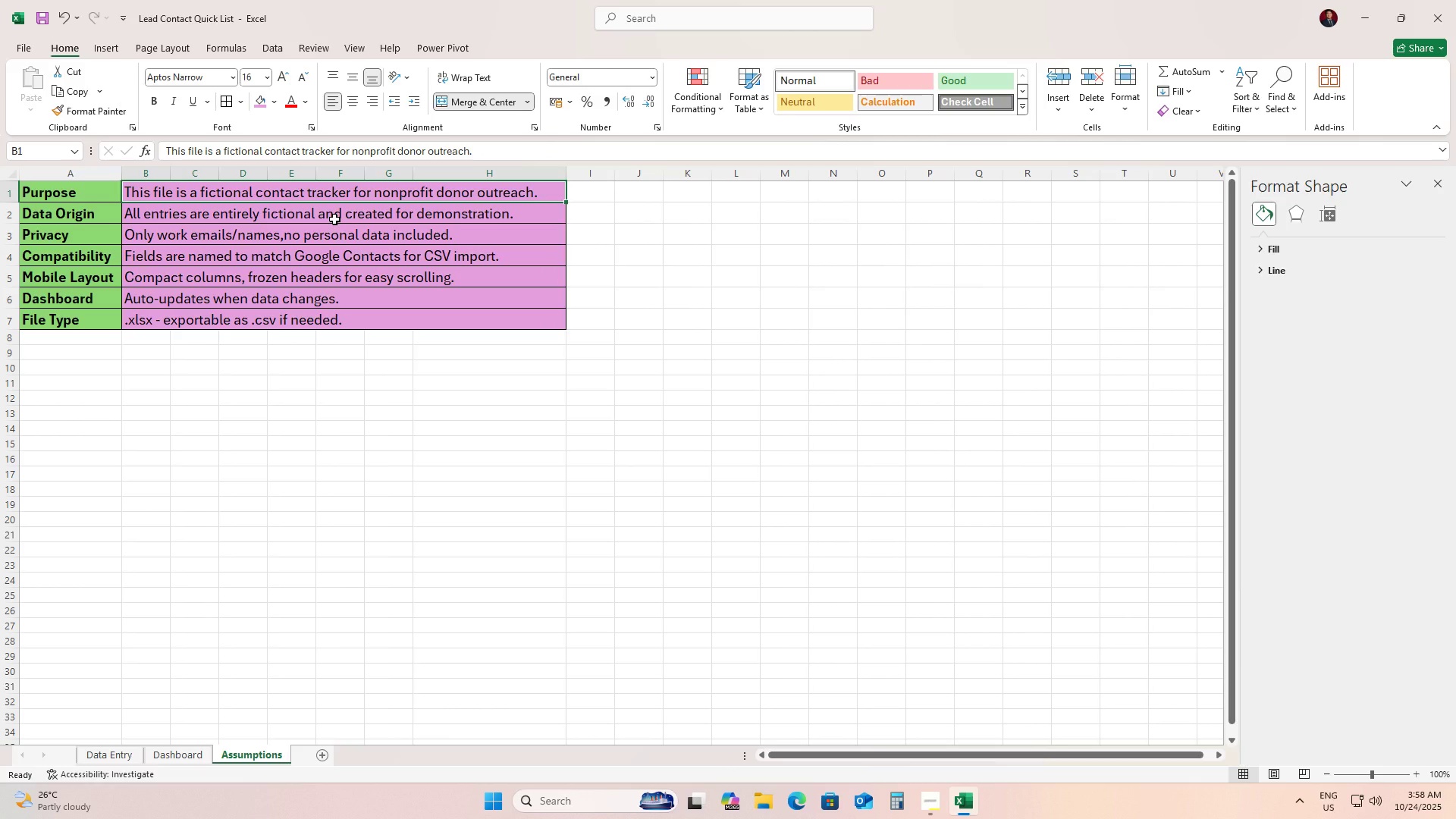 
left_click([313, 202])
 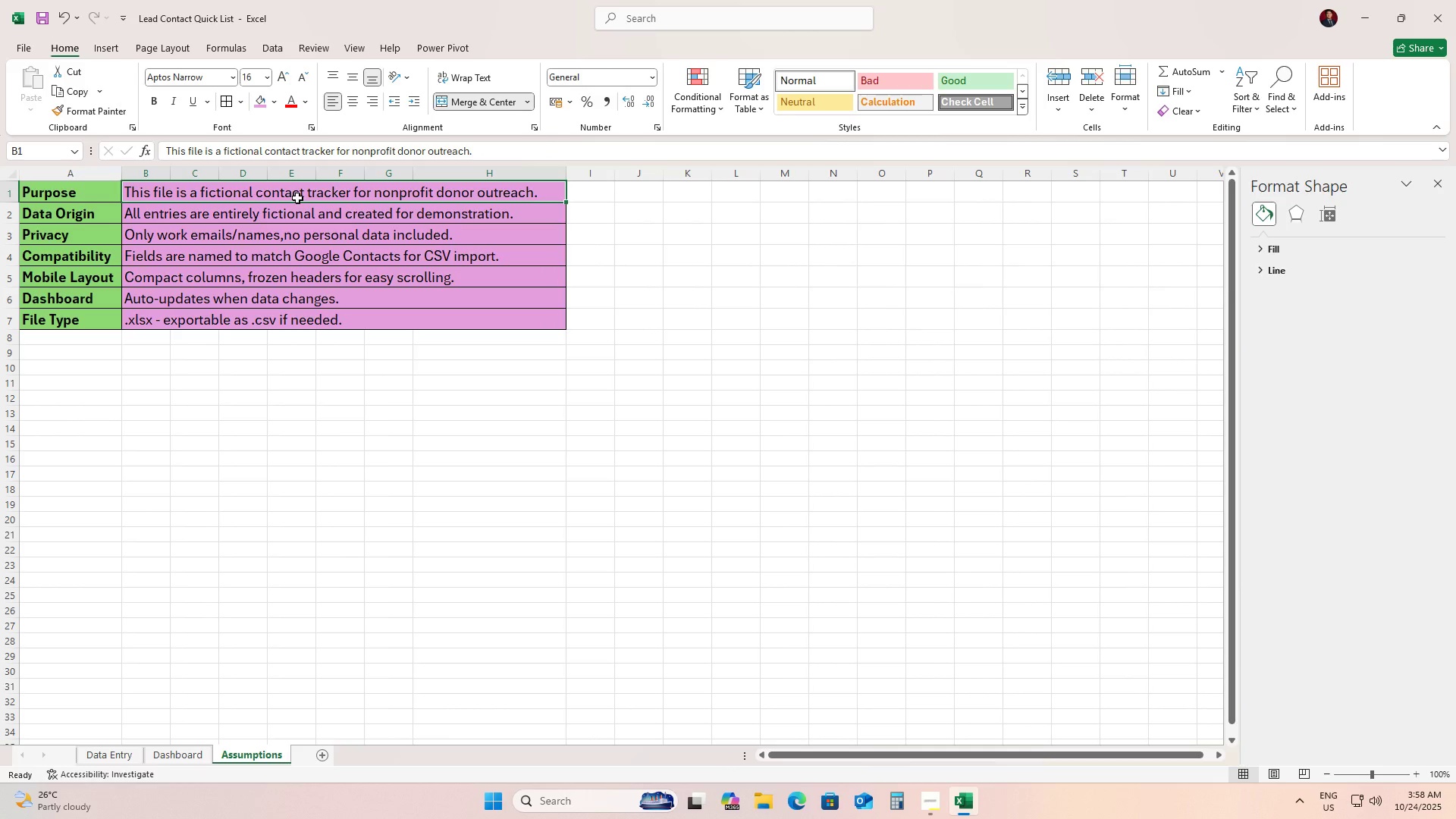 
left_click([297, 198])
 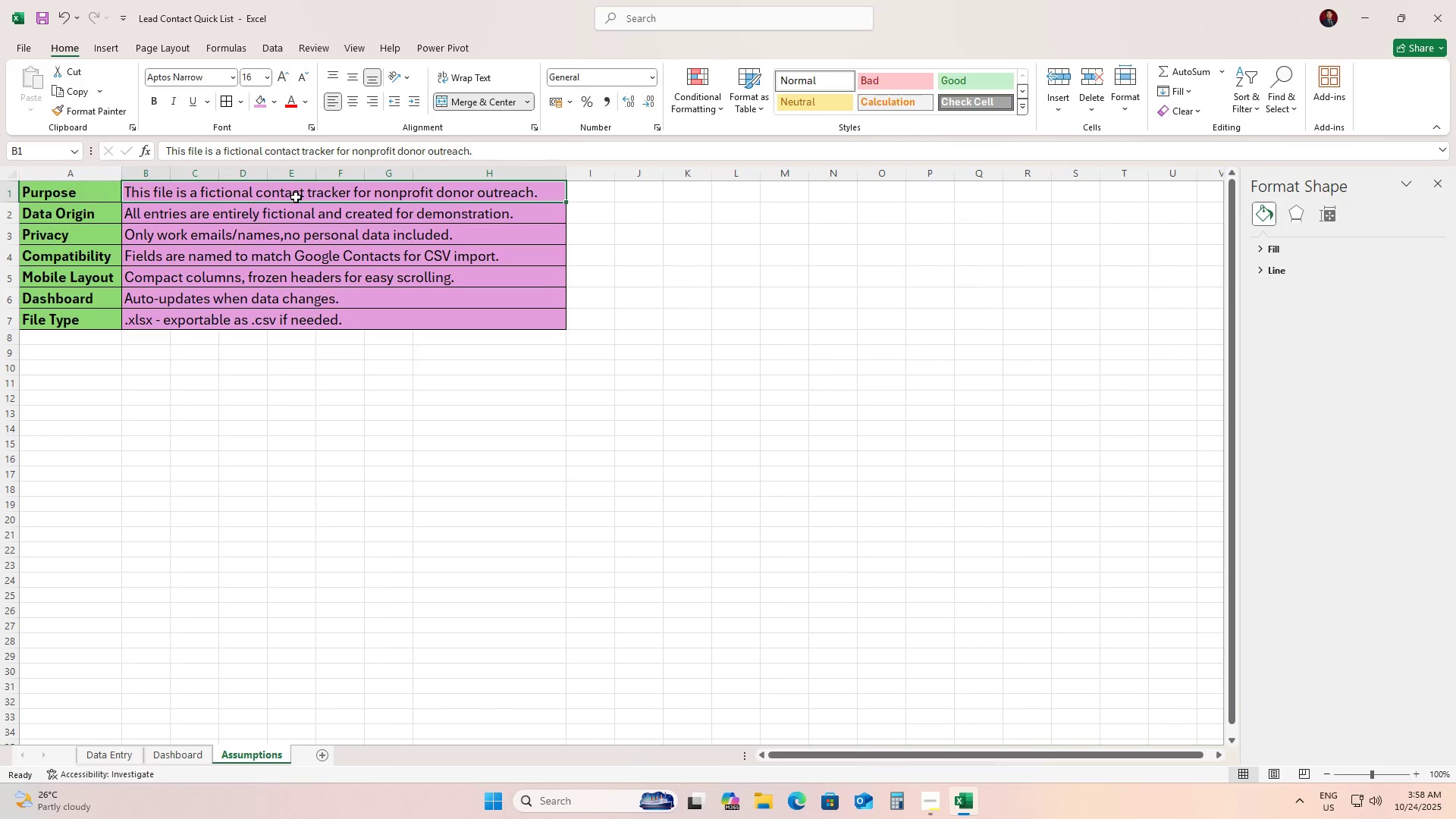 
double_click([296, 197])
 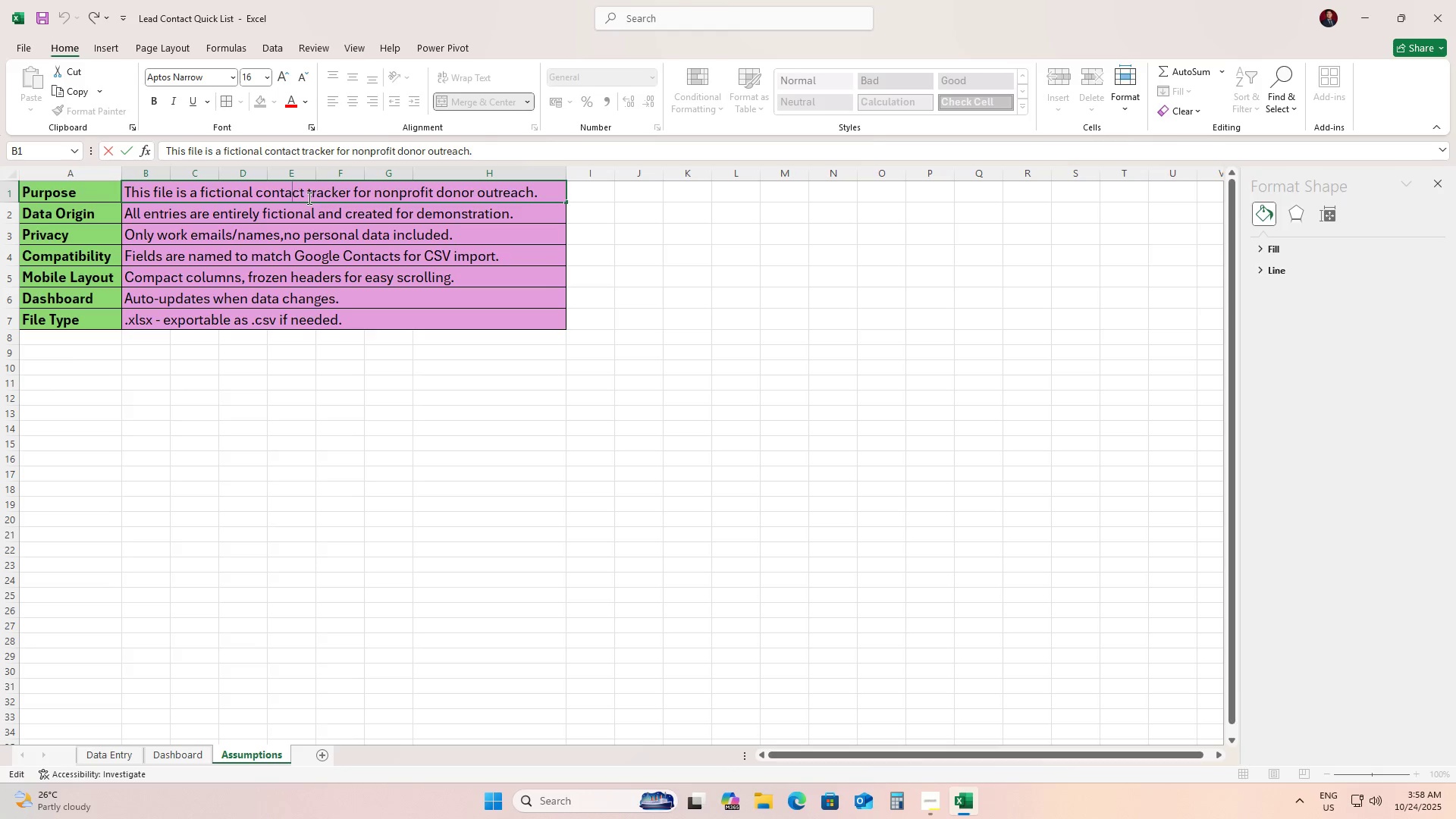 
left_click([308, 198])
 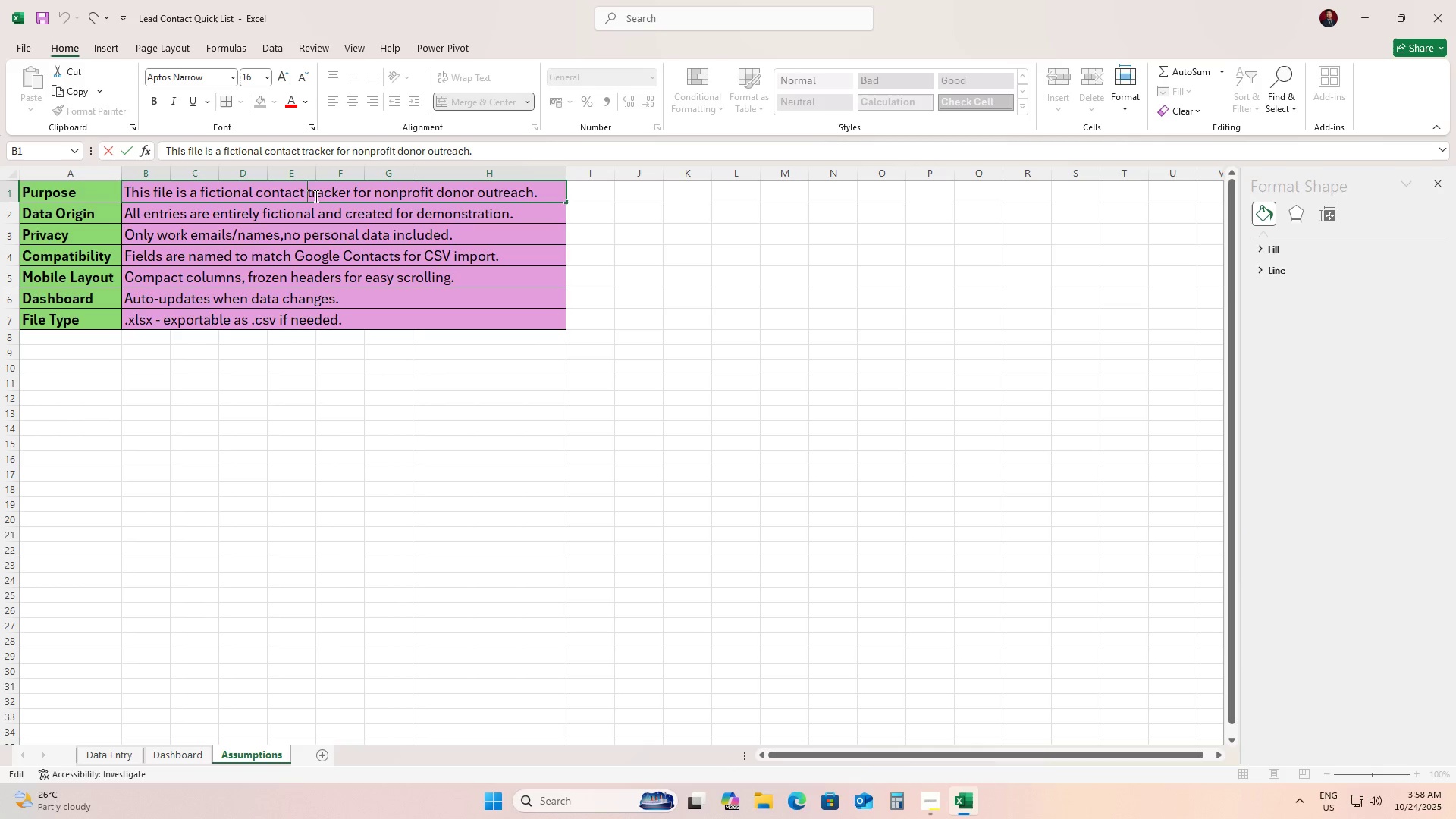 
key(Alt+Enter)
 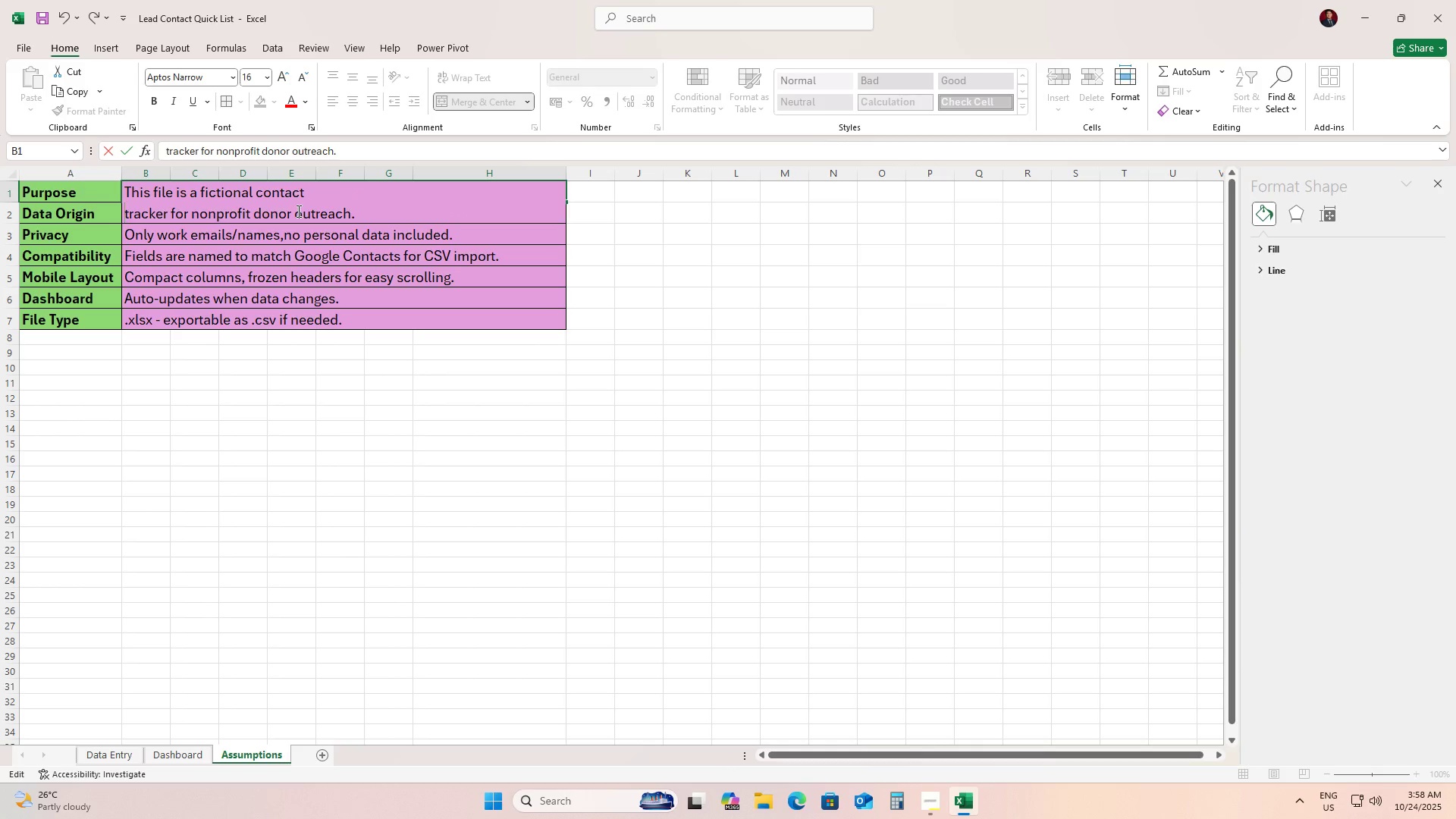 
left_click([296, 212])
 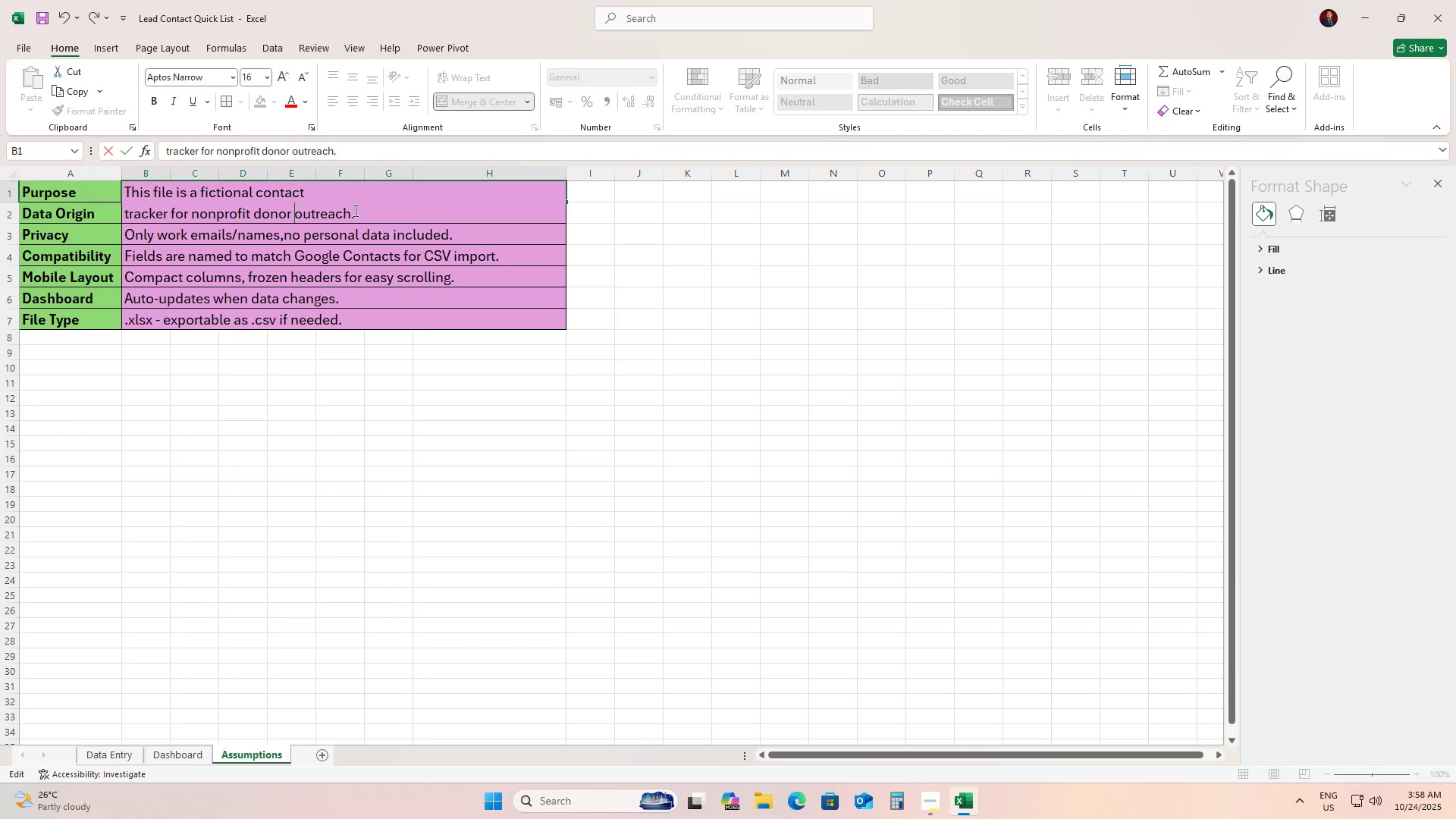 
key(Alt+Enter)
 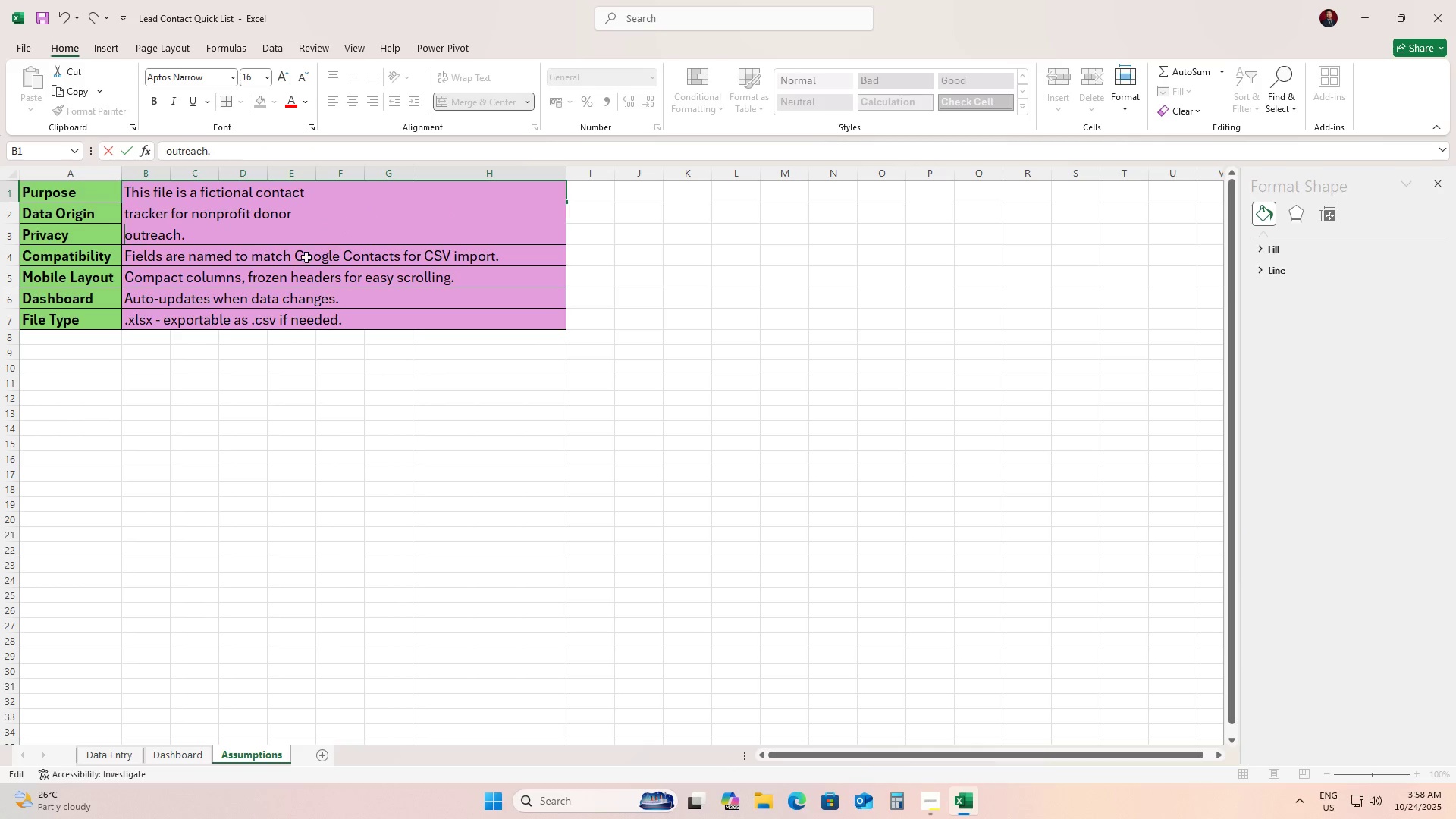 
left_click([303, 261])
 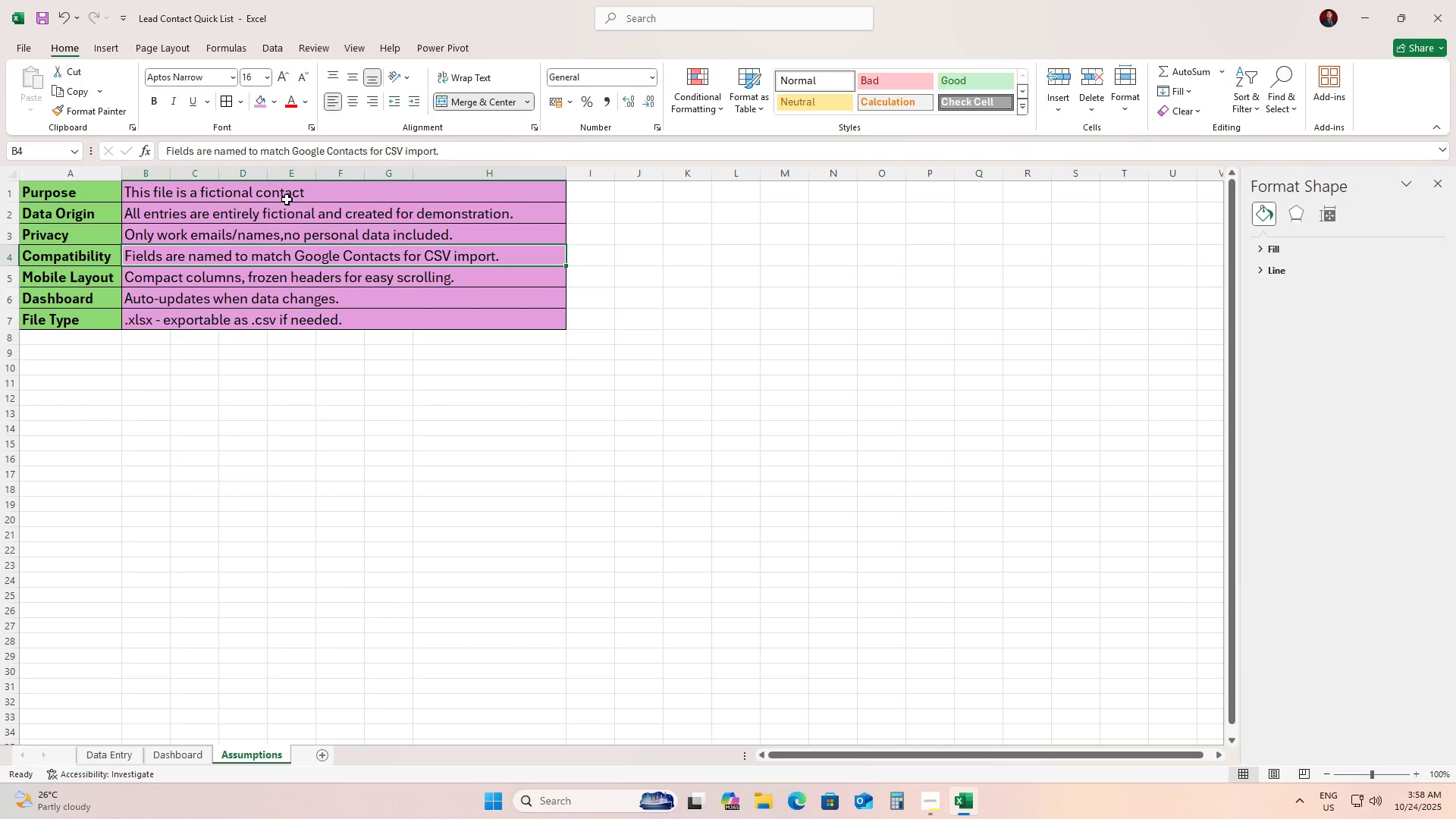 
left_click([287, 187])
 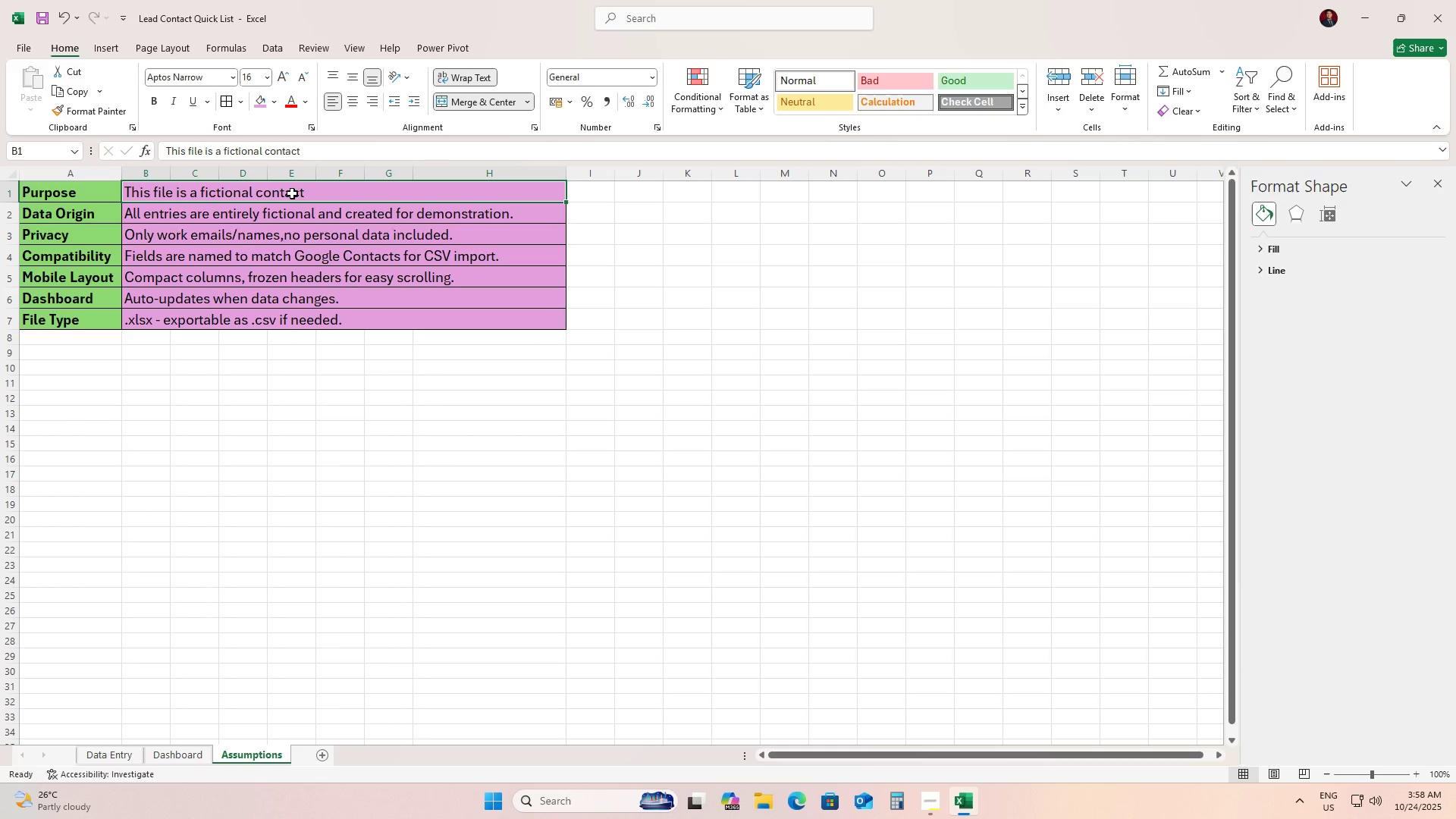 
double_click([292, 193])
 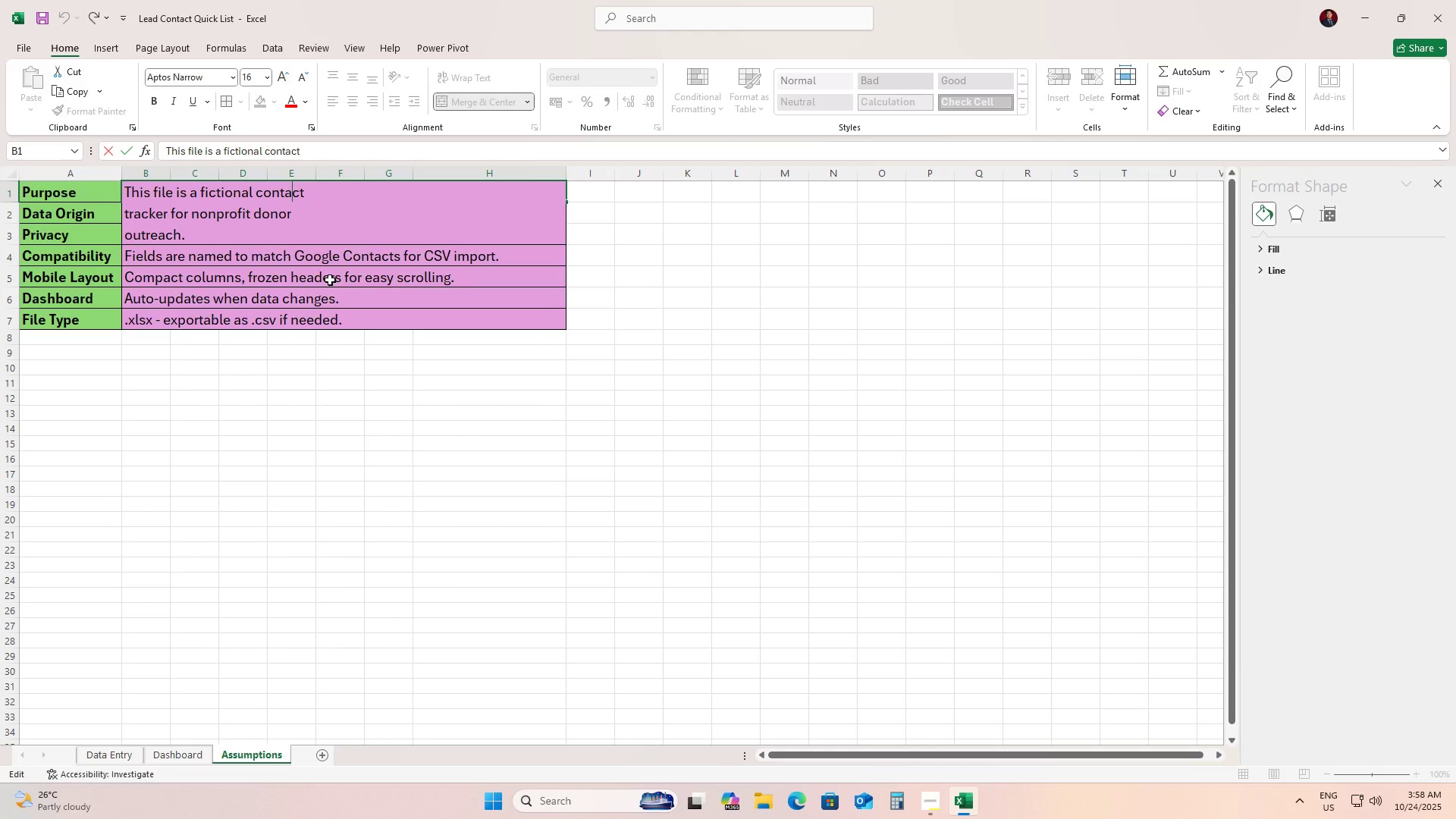 
left_click([330, 280])
 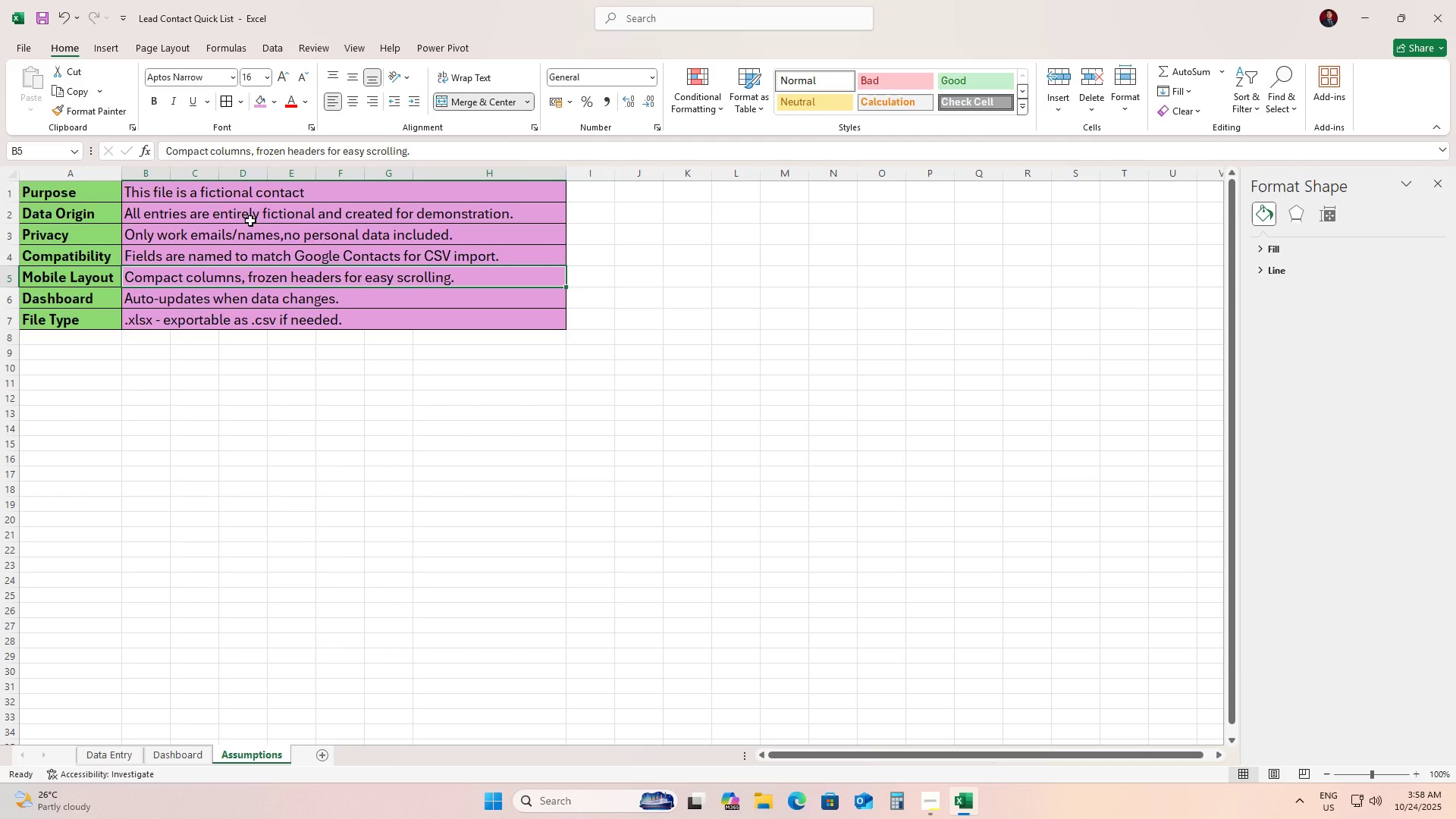 
left_click([250, 221])
 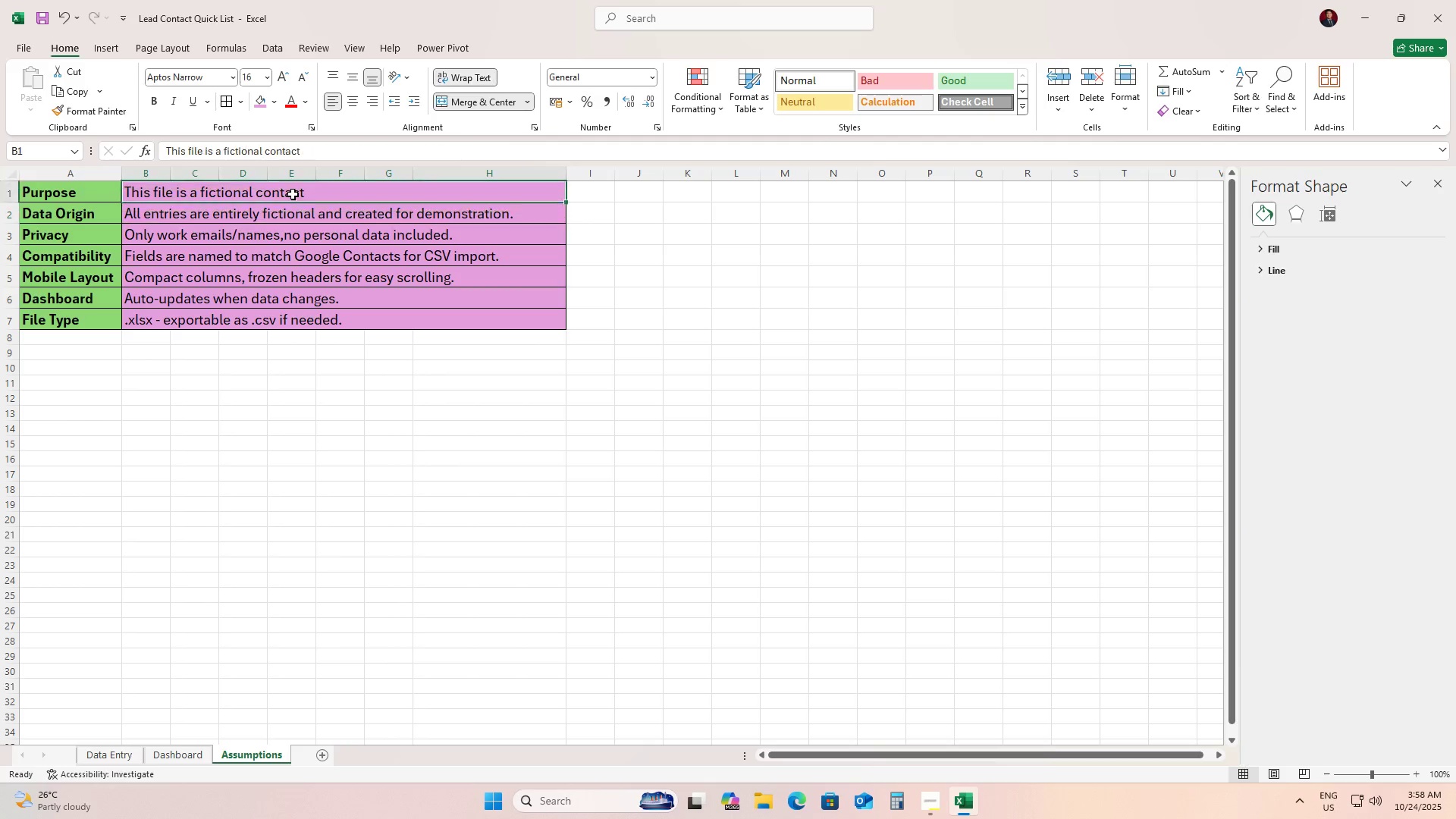 
double_click([293, 194])
 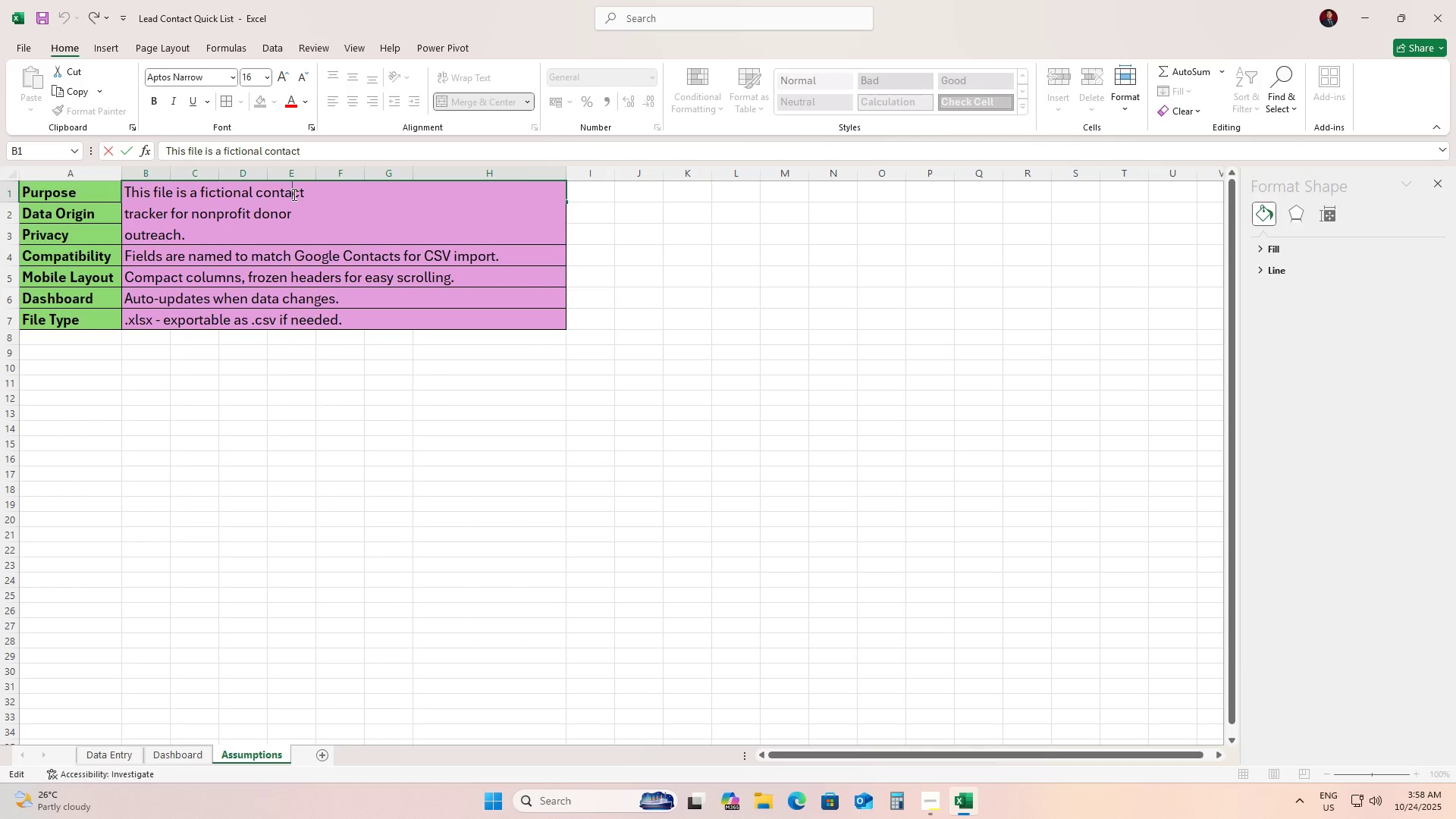 
triple_click([293, 194])
 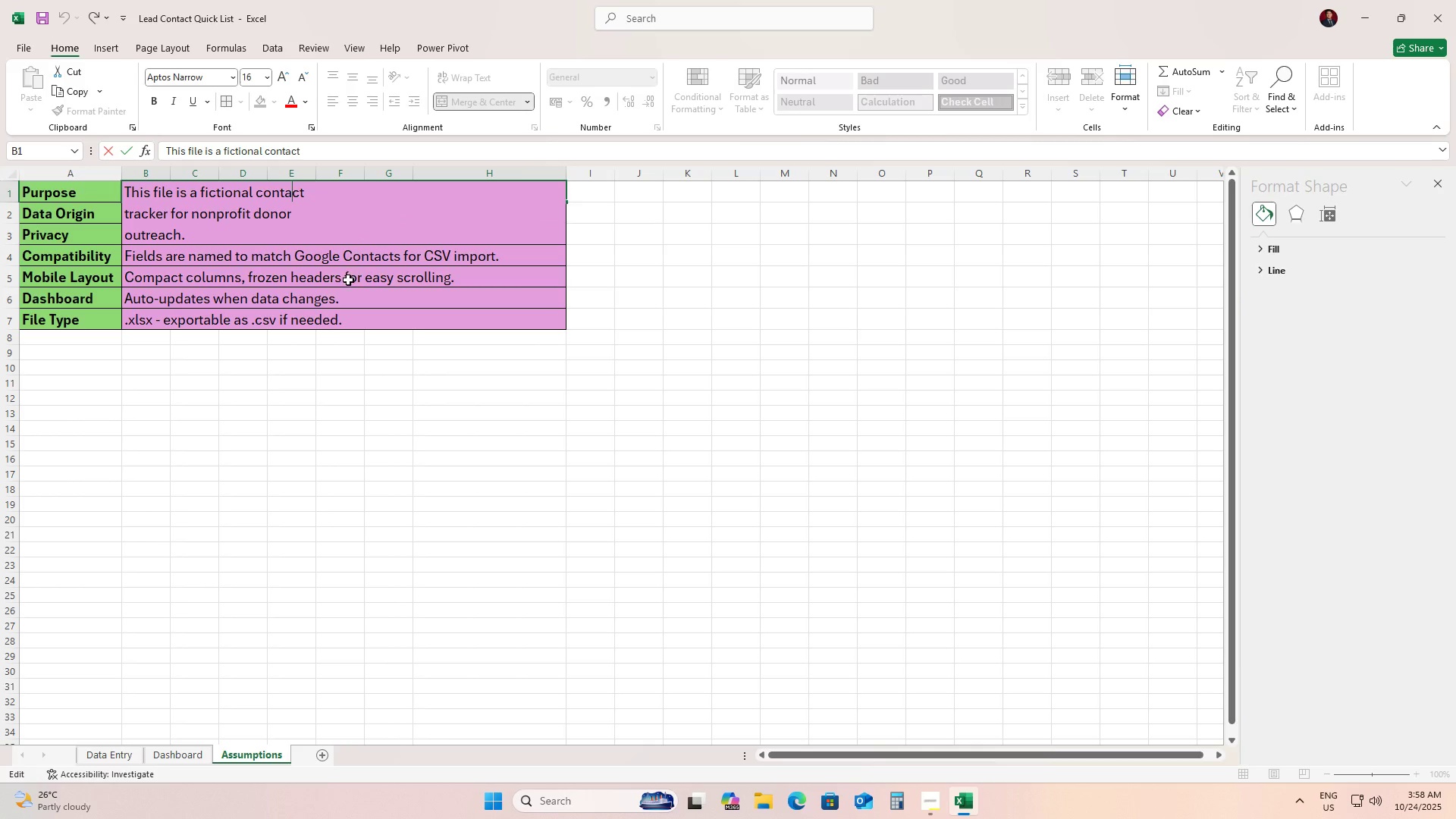 
left_click([338, 314])
 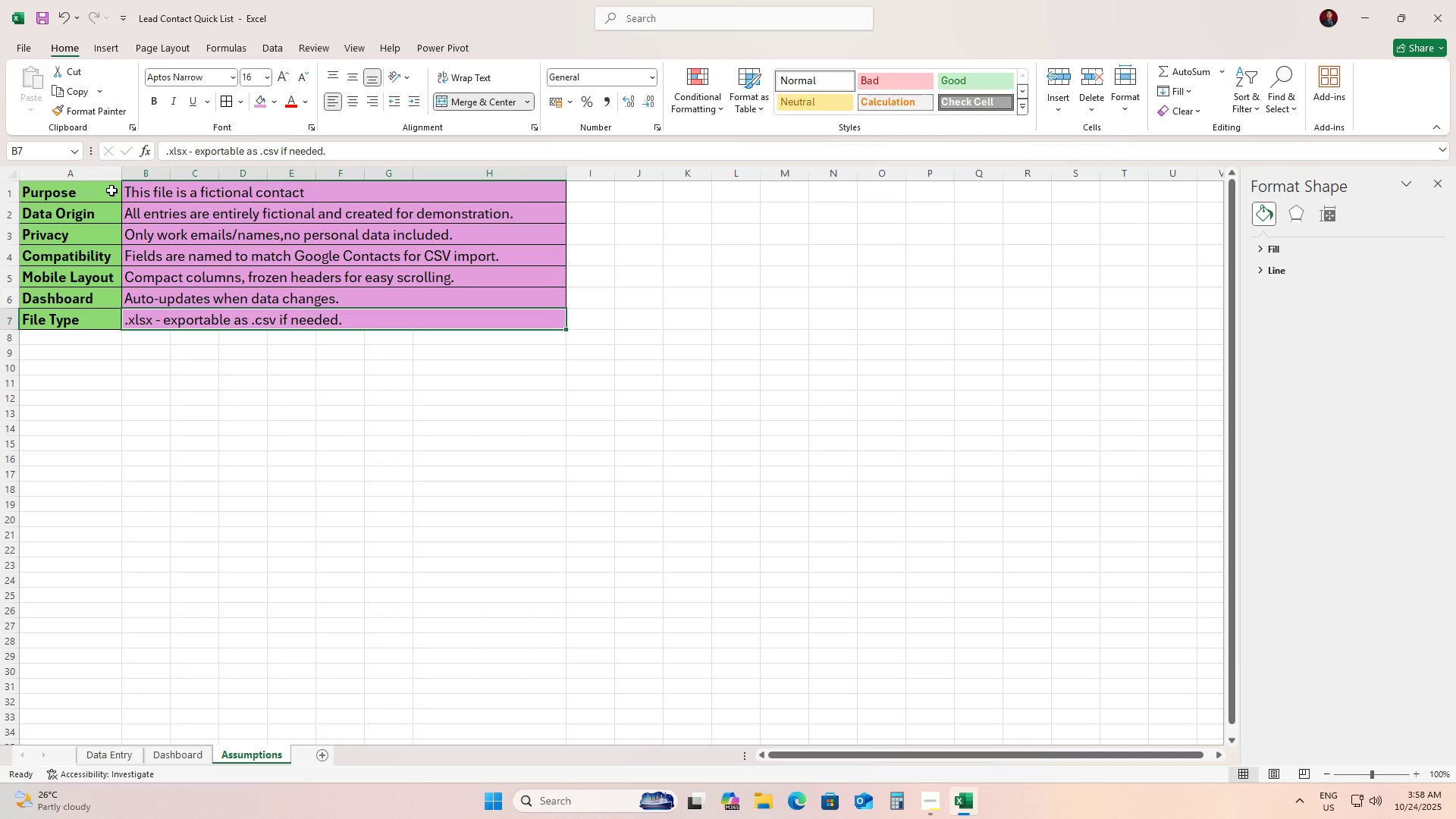 
left_click_drag(start_coordinate=[108, 190], to_coordinate=[161, 197])
 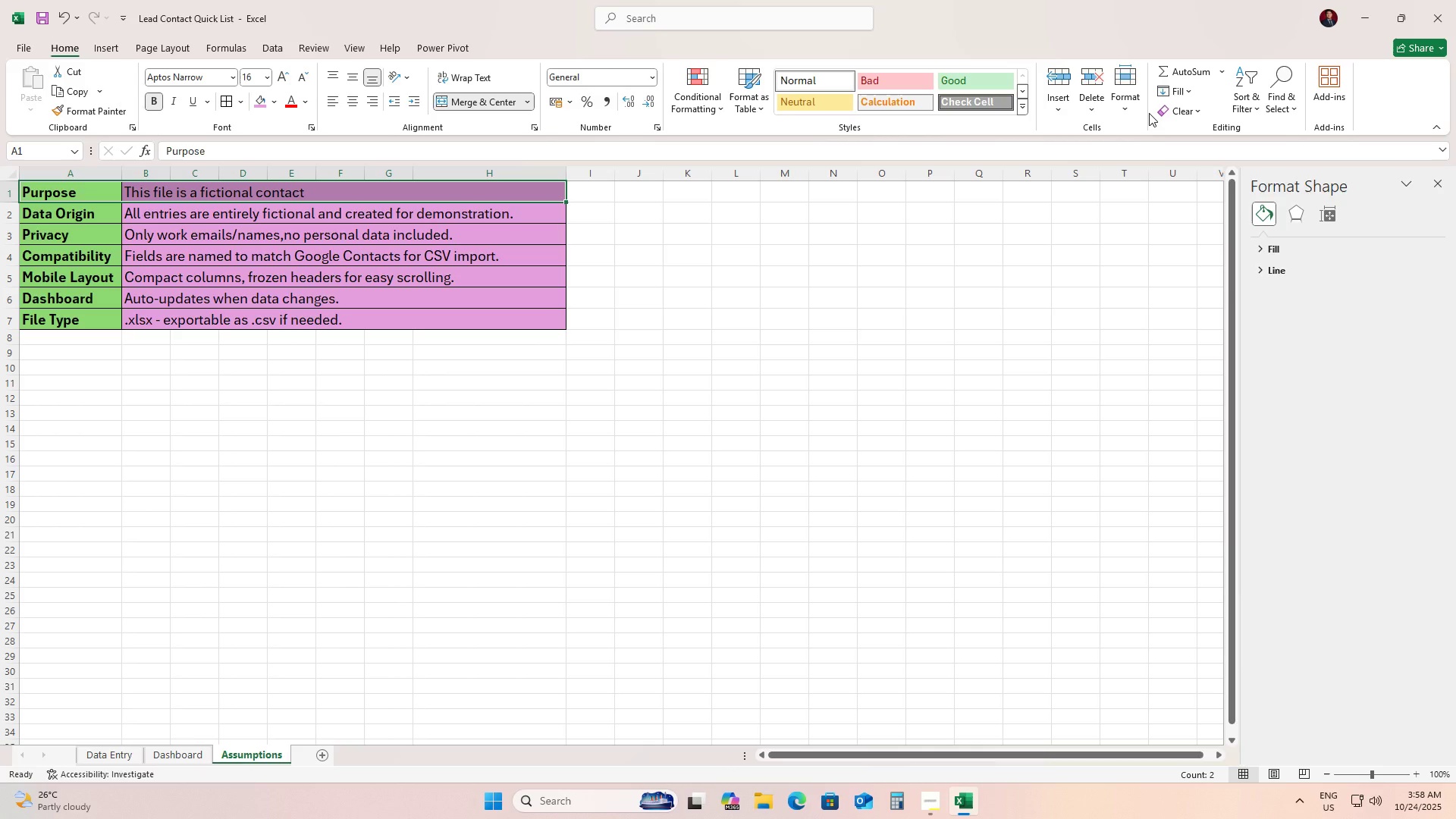 
left_click([1136, 109])
 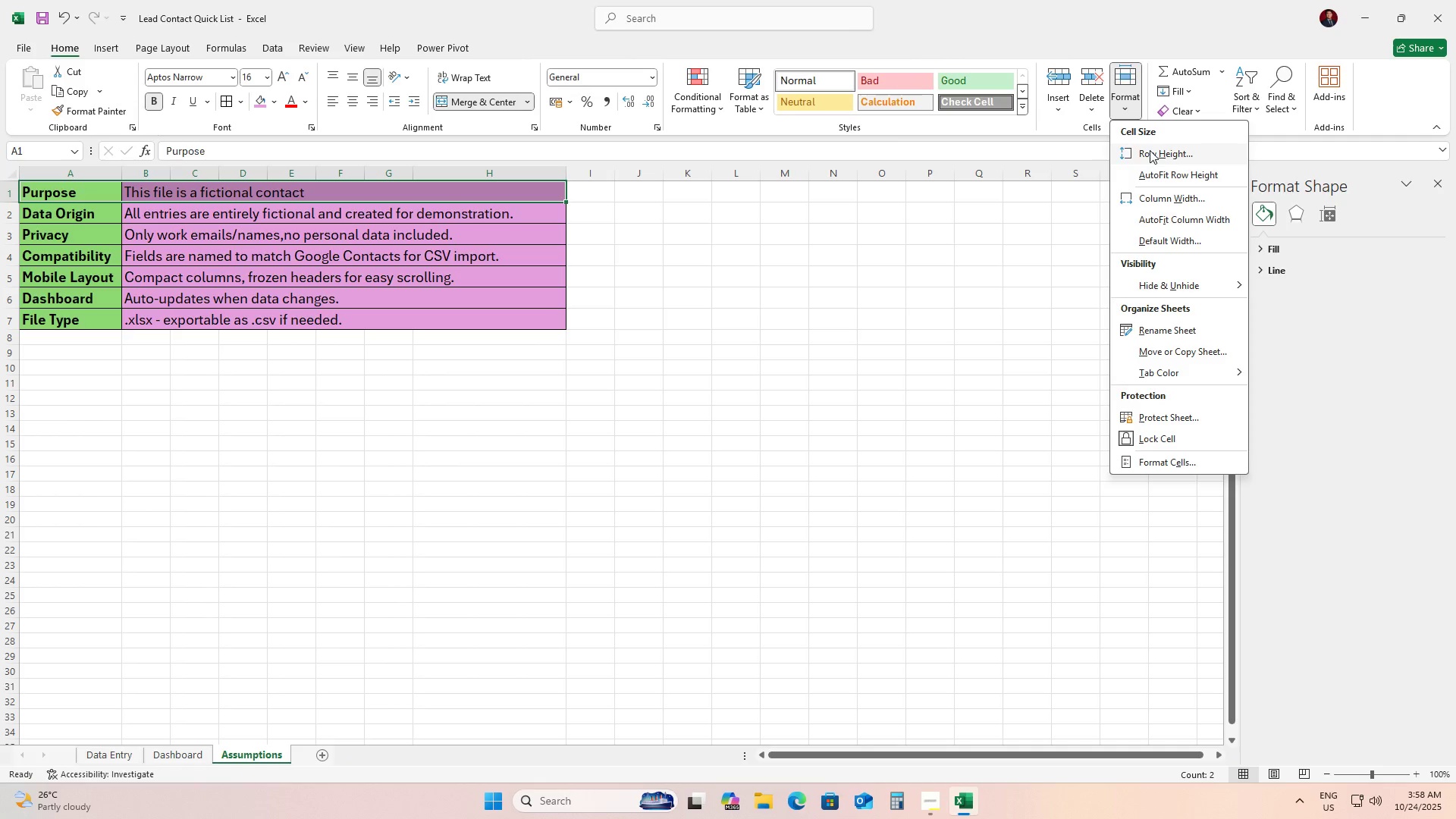 
left_click([1150, 150])
 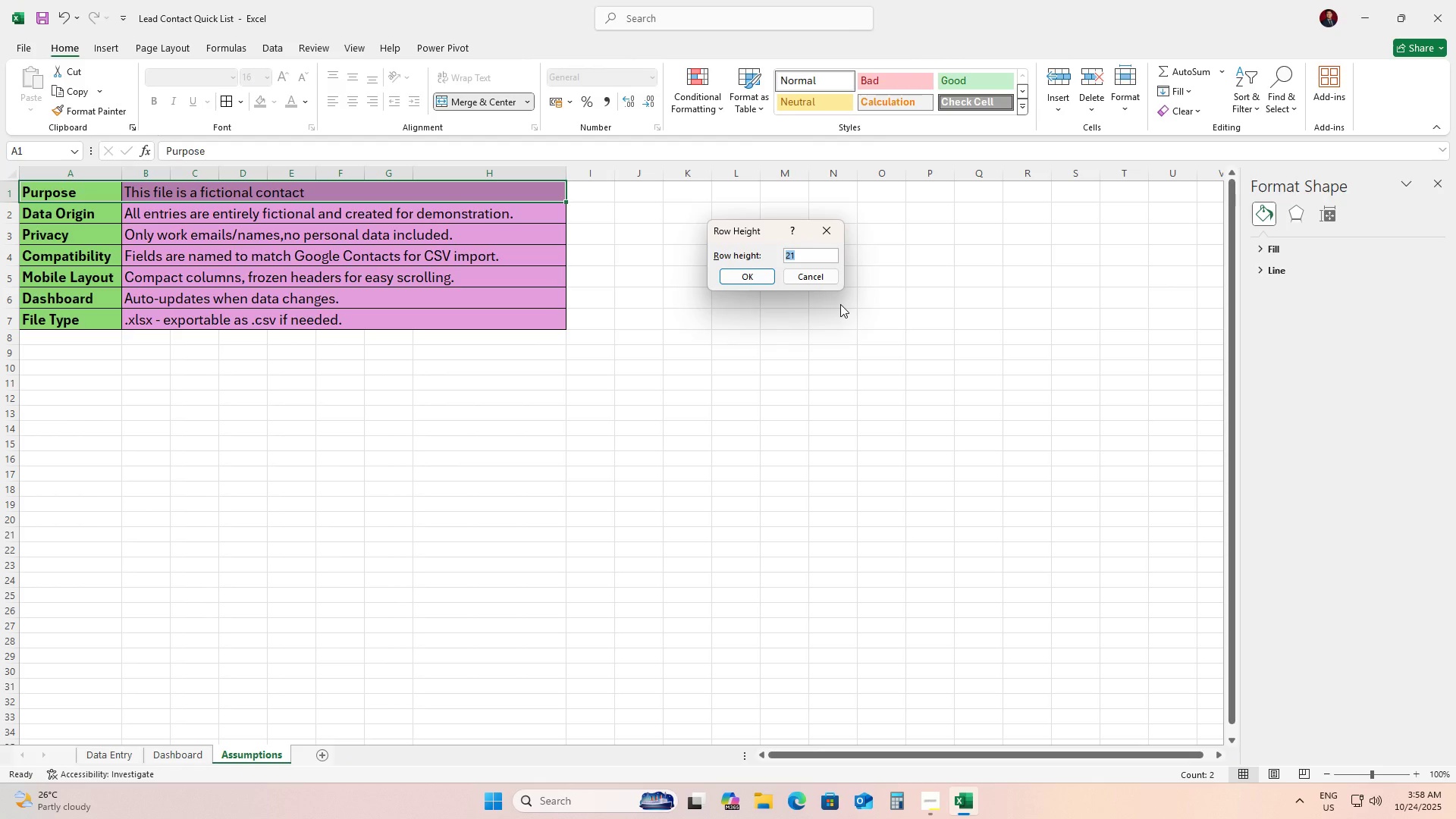 
key(Numpad3)
 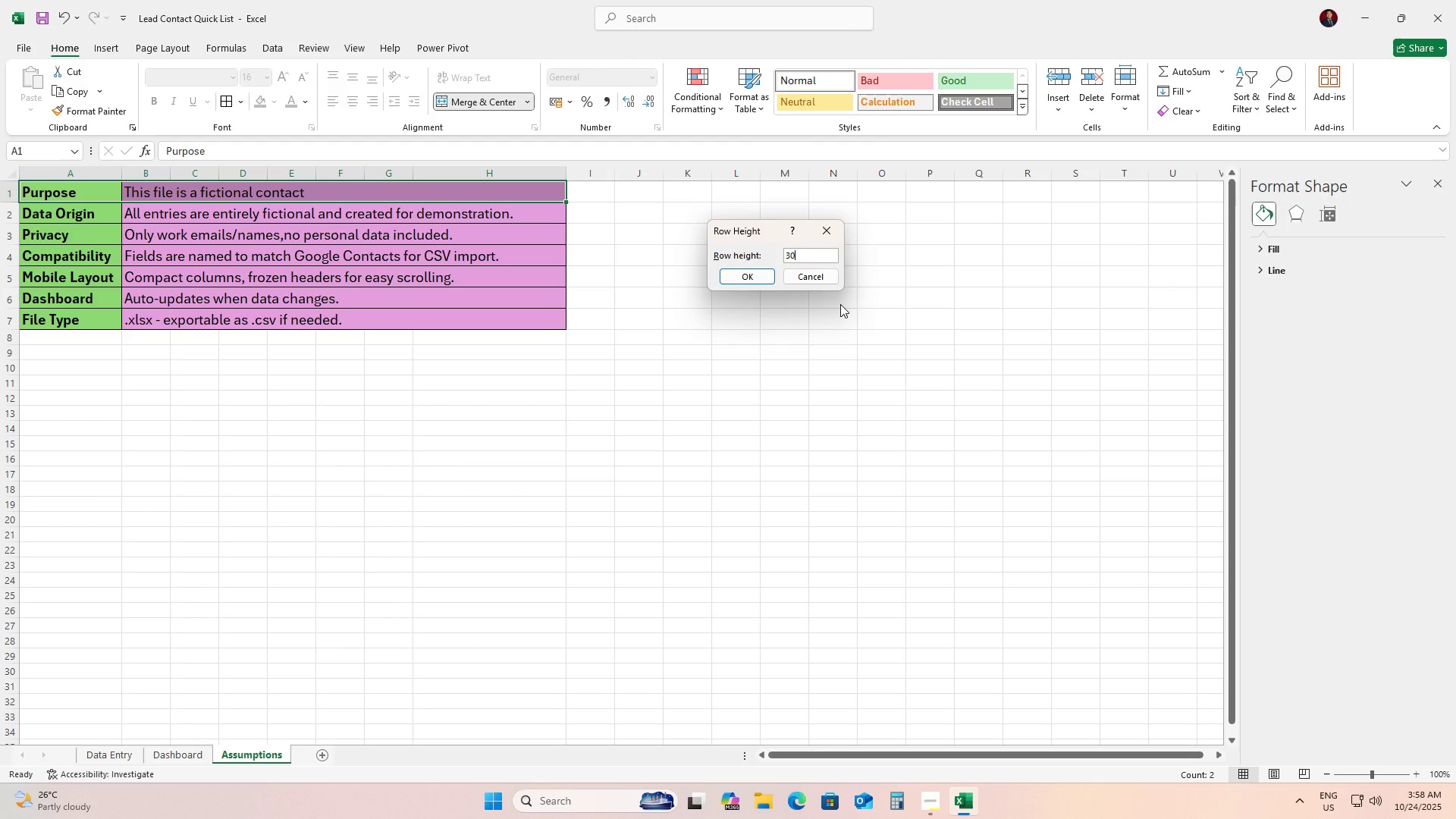 
key(Numpad0)
 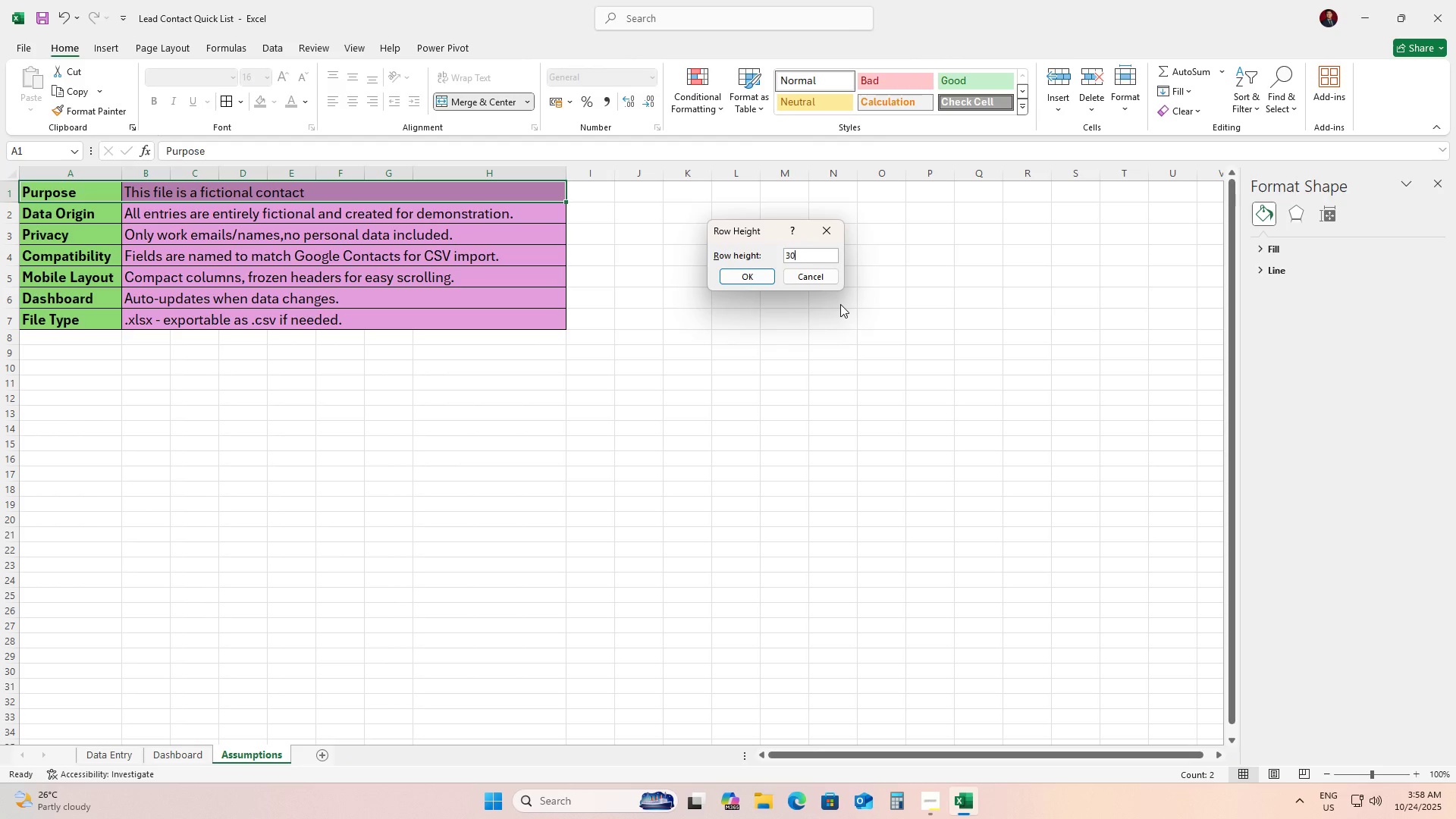 
key(NumpadEnter)
 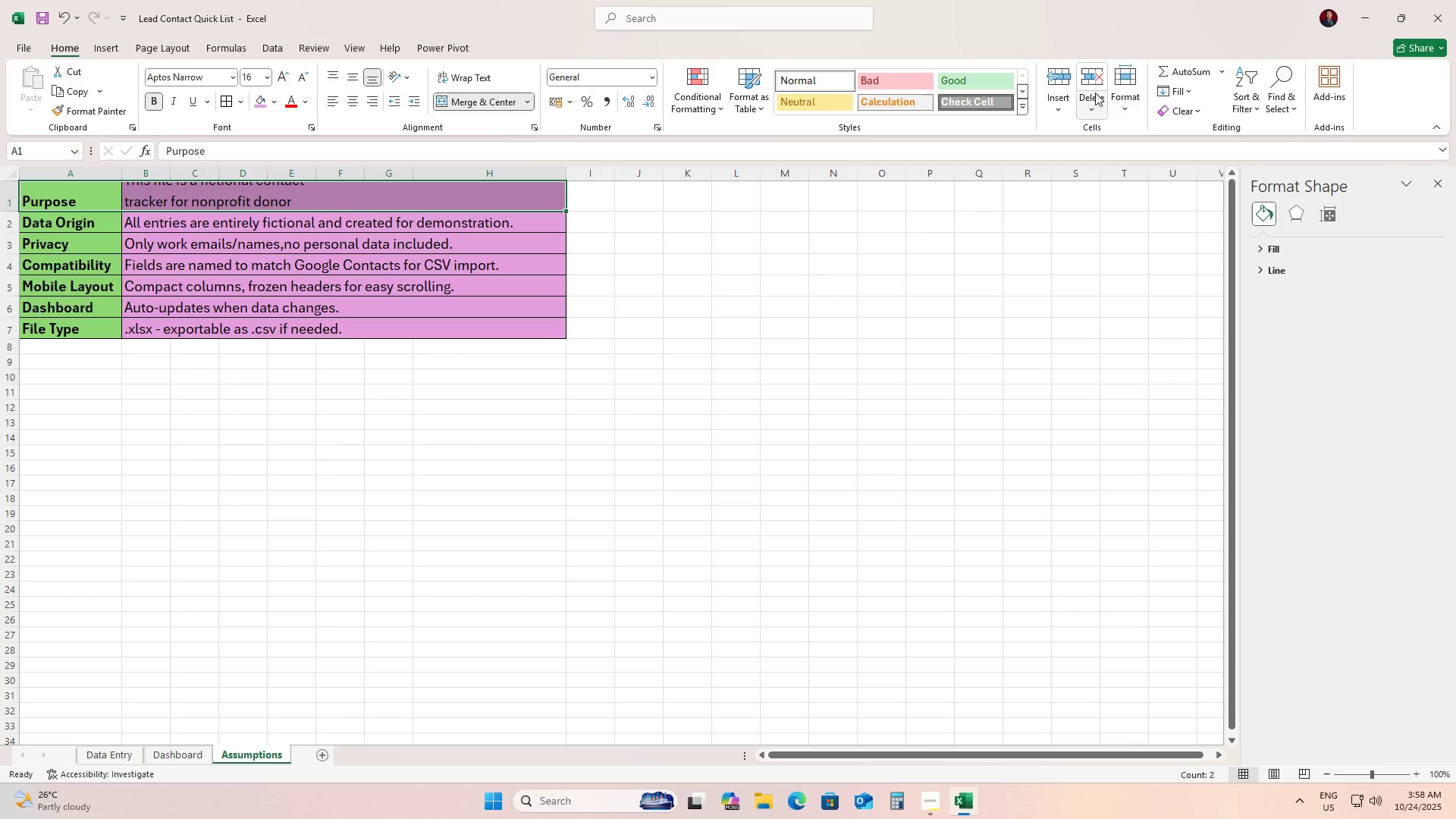 
left_click([1120, 105])
 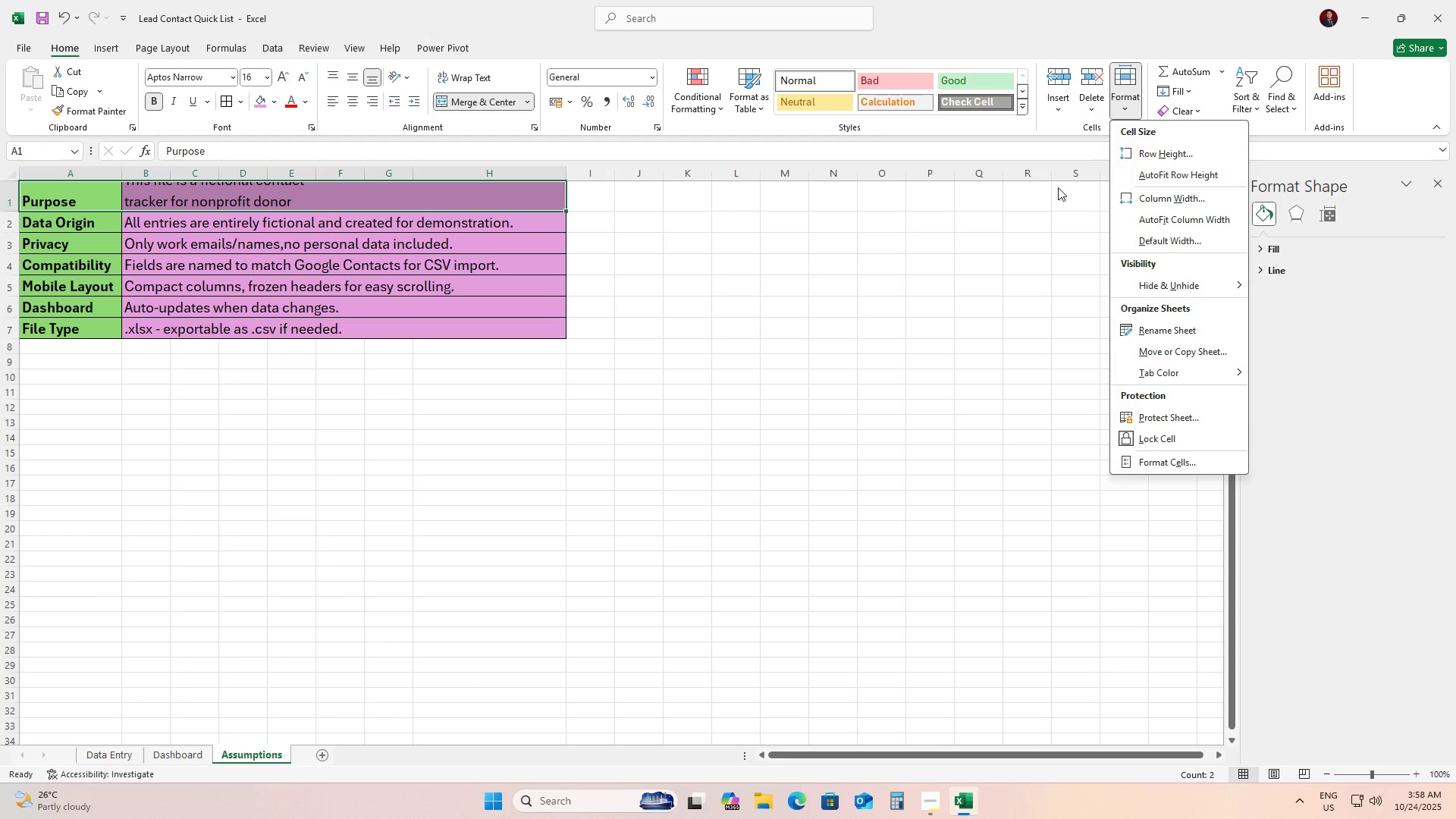 
left_click([377, 413])
 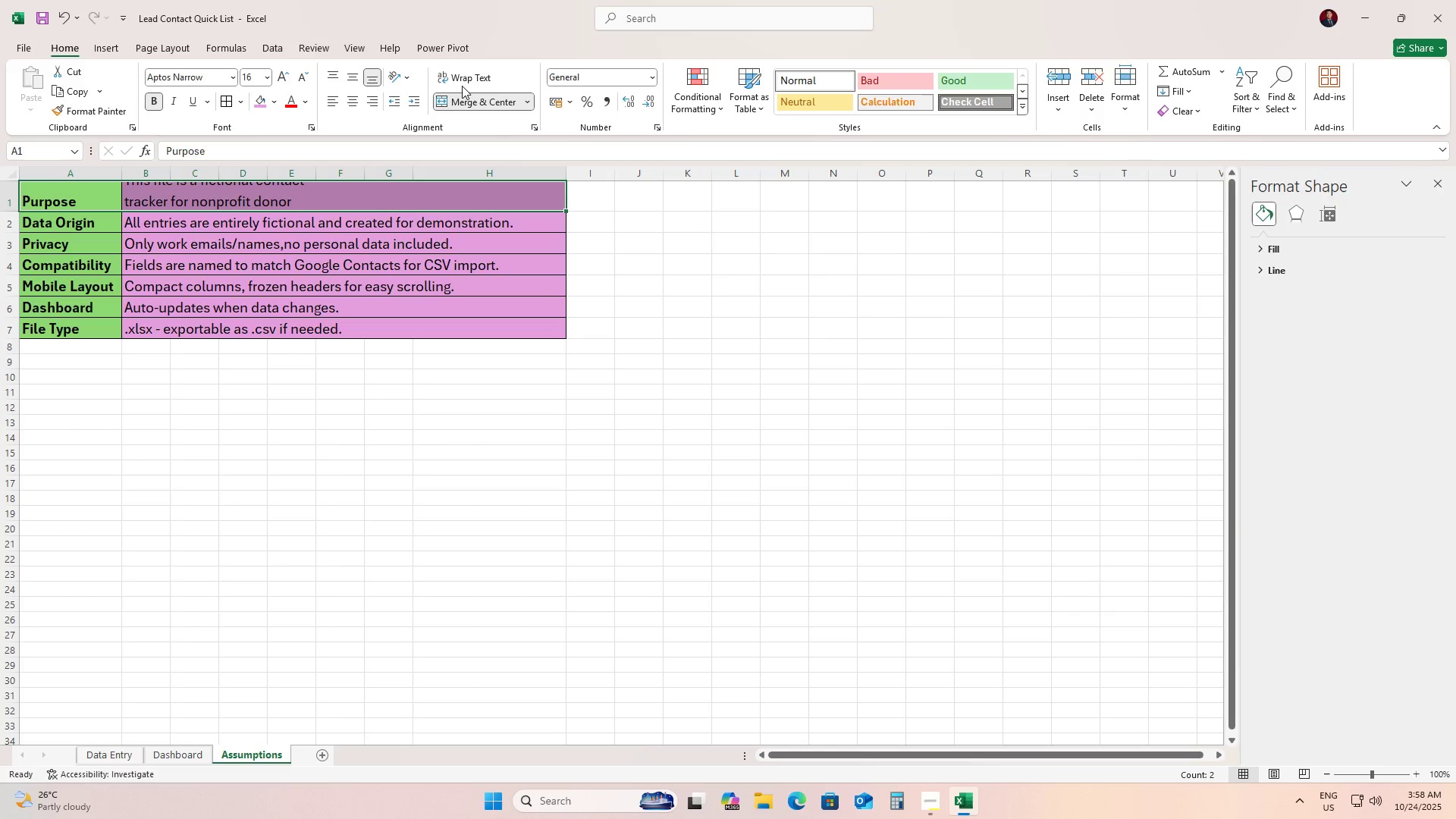 
left_click([465, 79])
 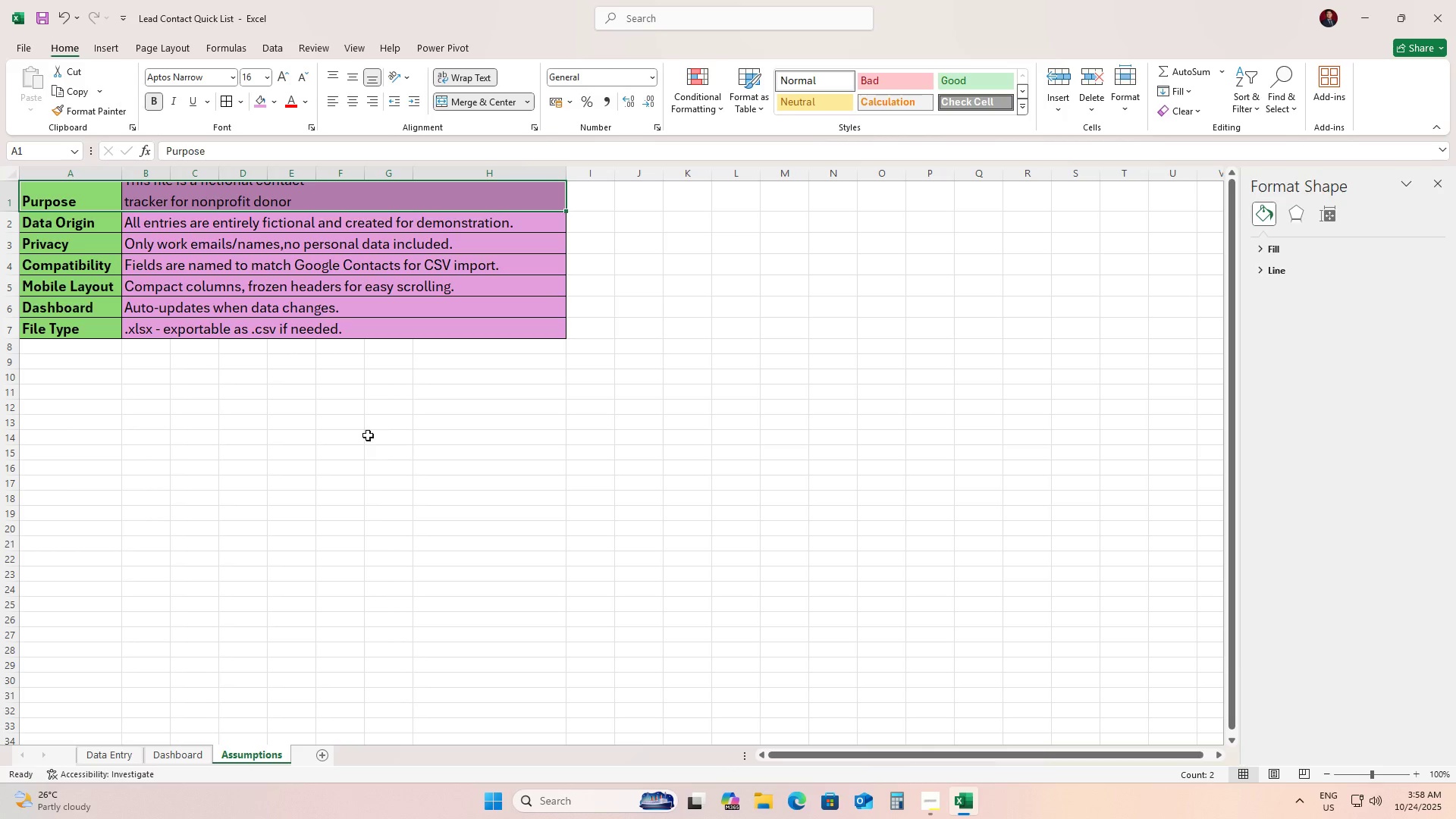 
left_click([331, 468])
 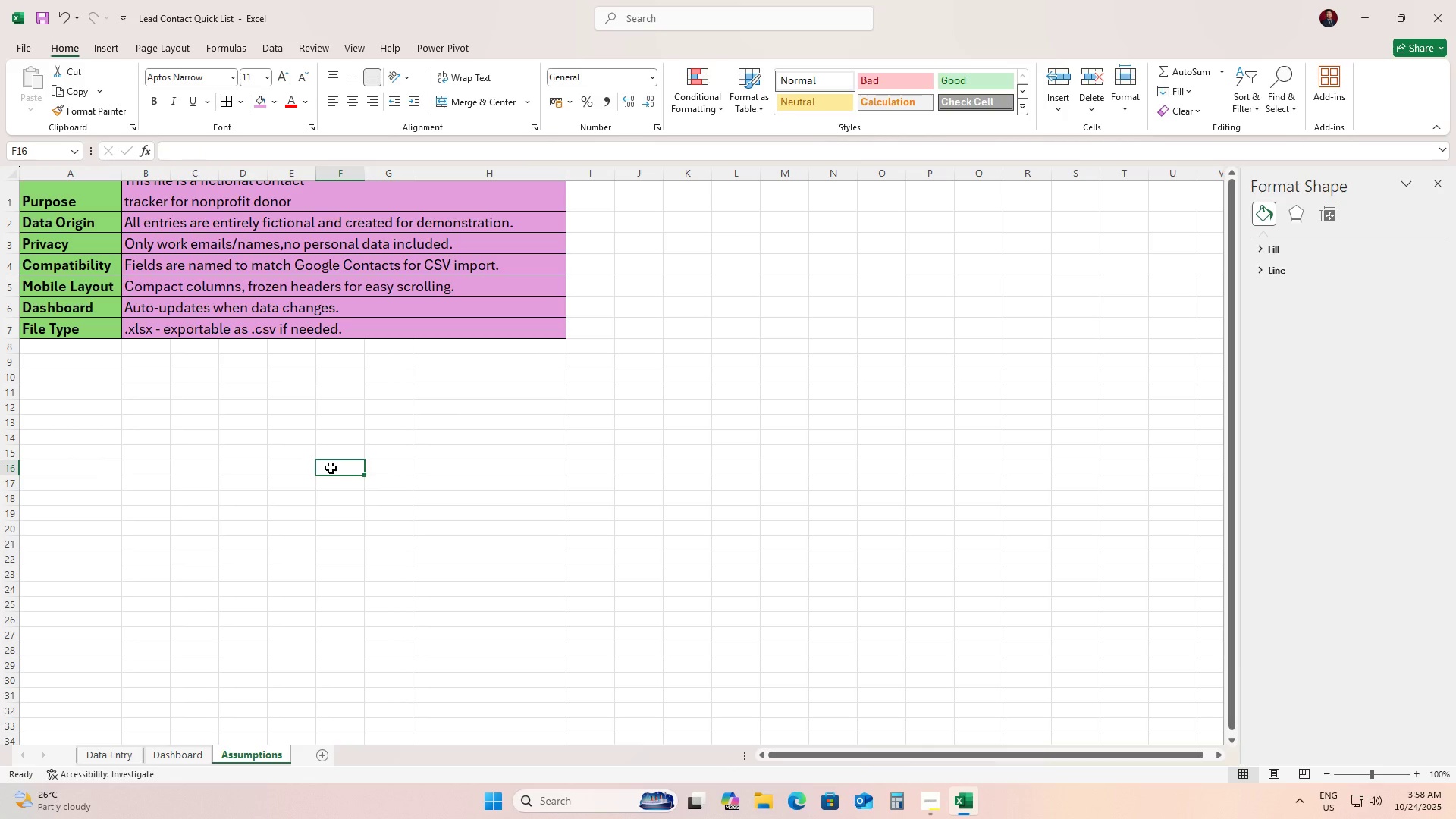 
scroll: coordinate [1178, 391], scroll_direction: up, amount: 23.0
 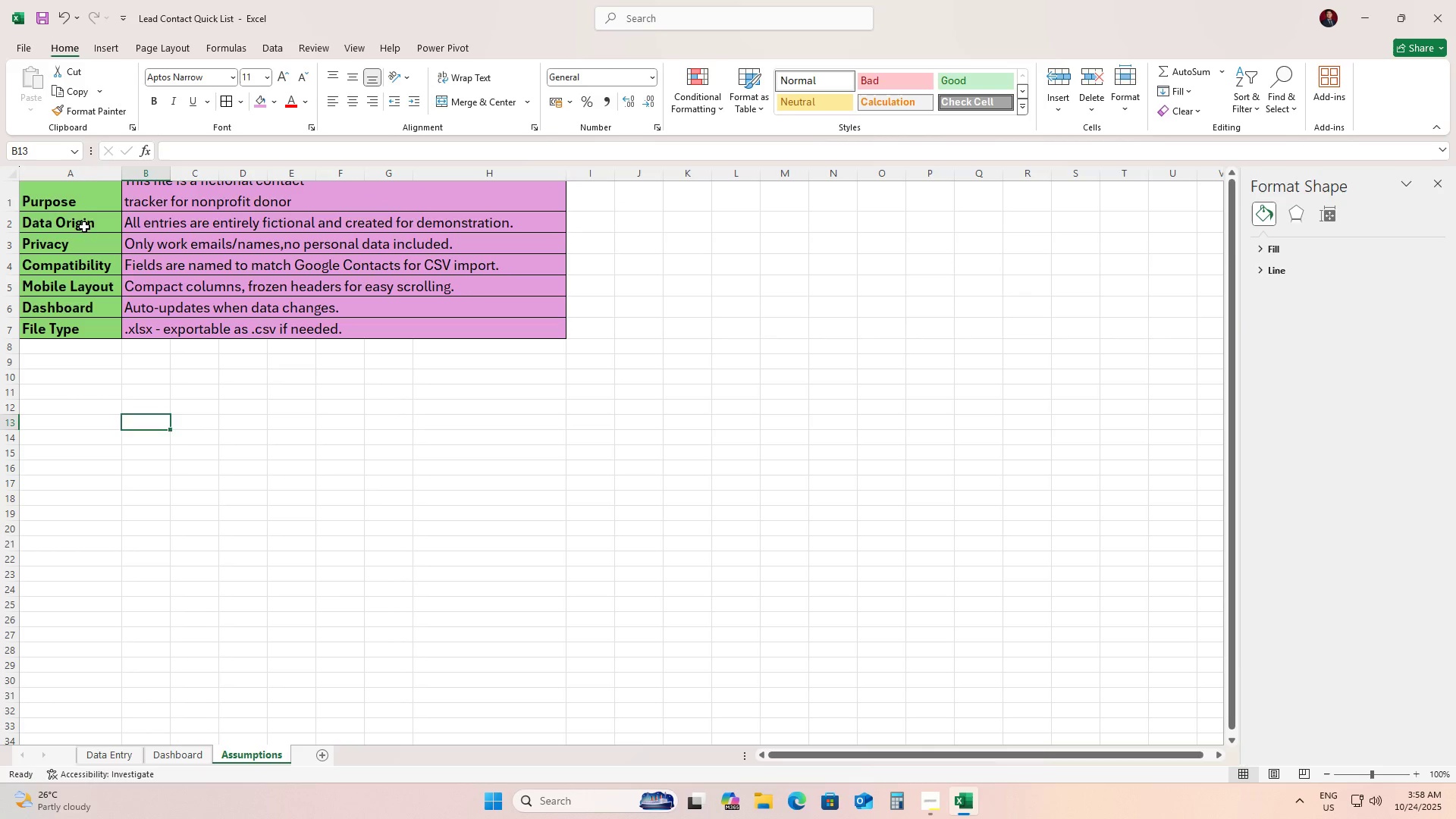 
left_click_drag(start_coordinate=[70, 197], to_coordinate=[183, 197])
 